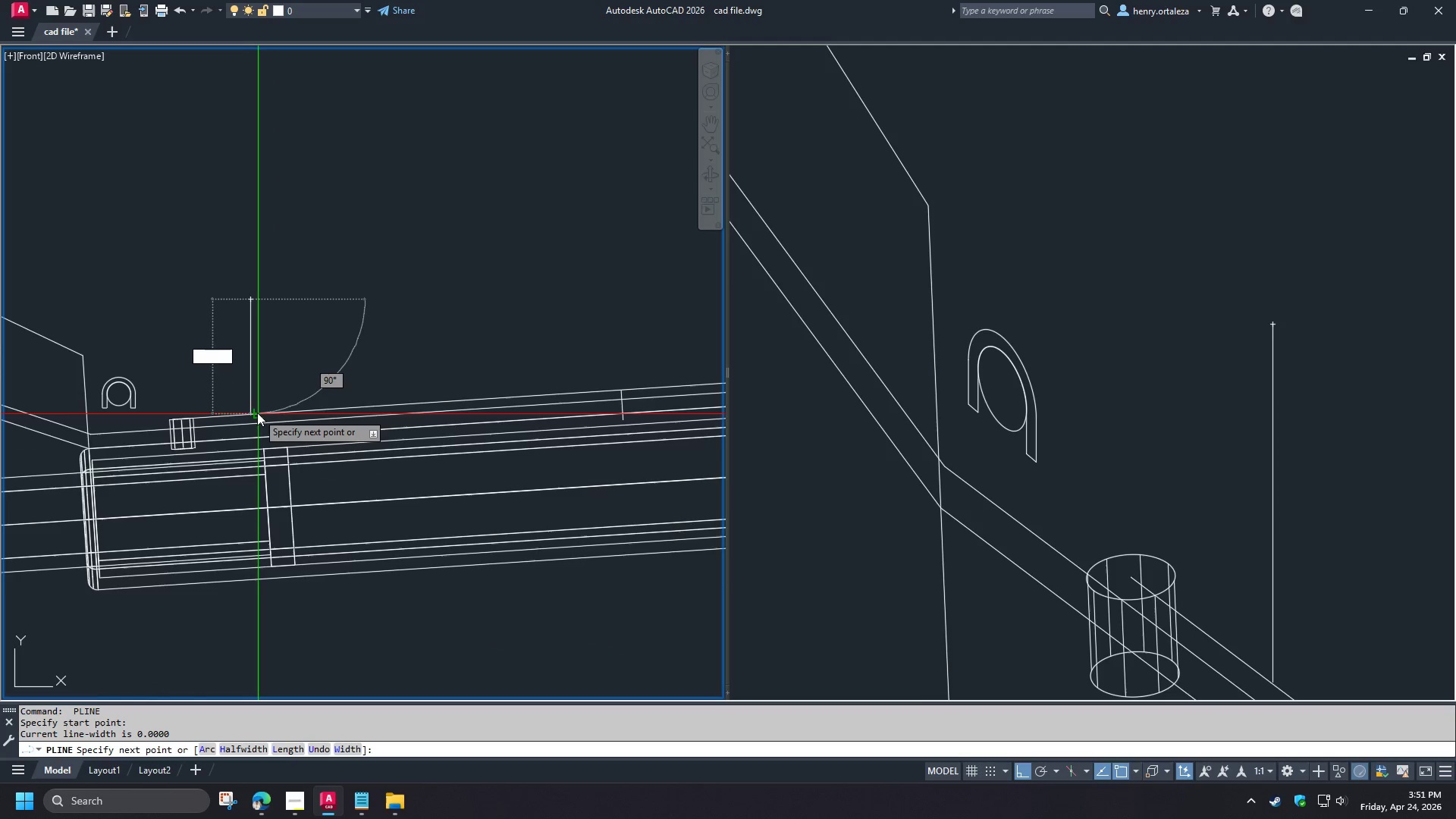 
left_click([253, 413])
 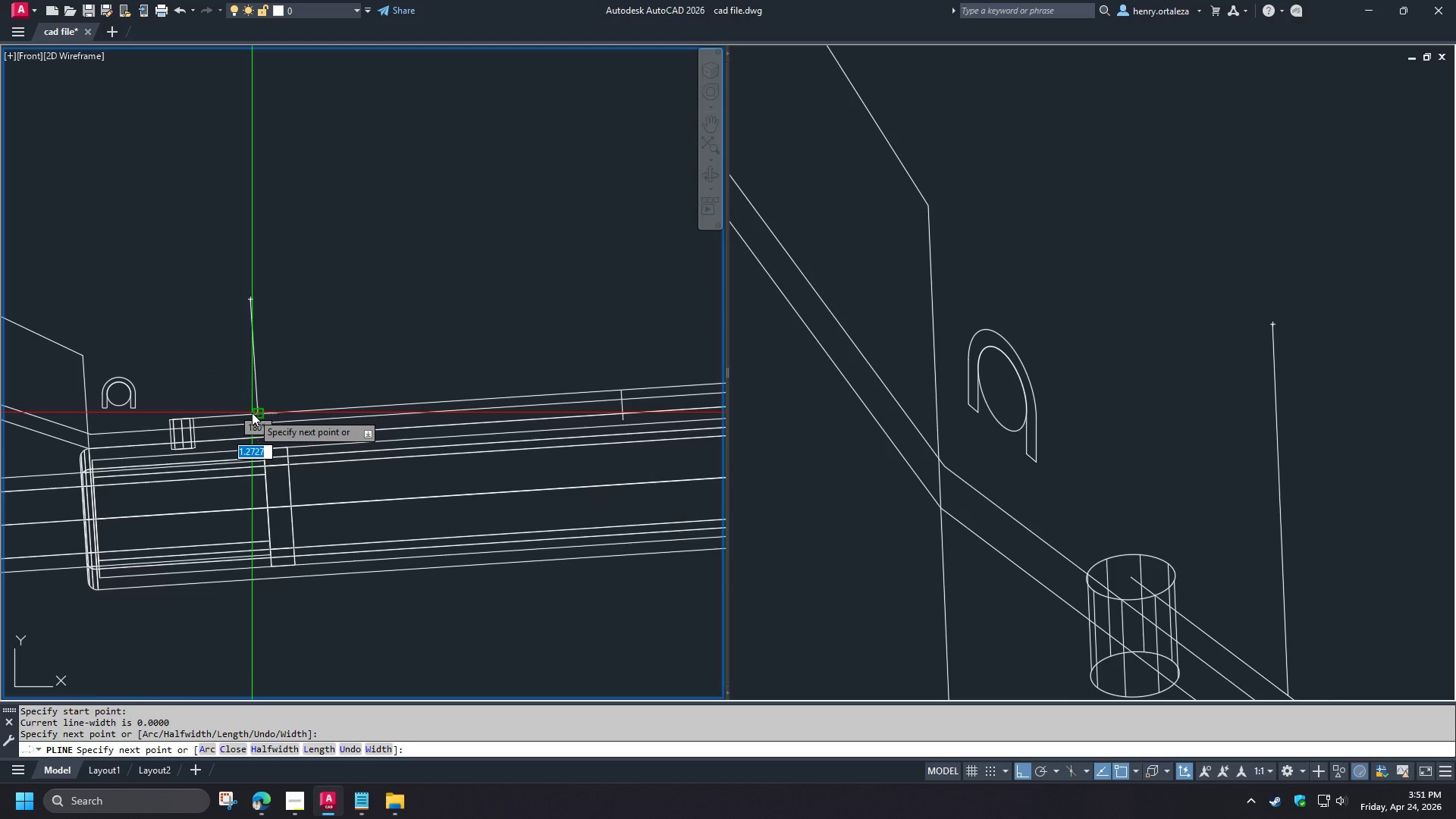 
key(Space)
 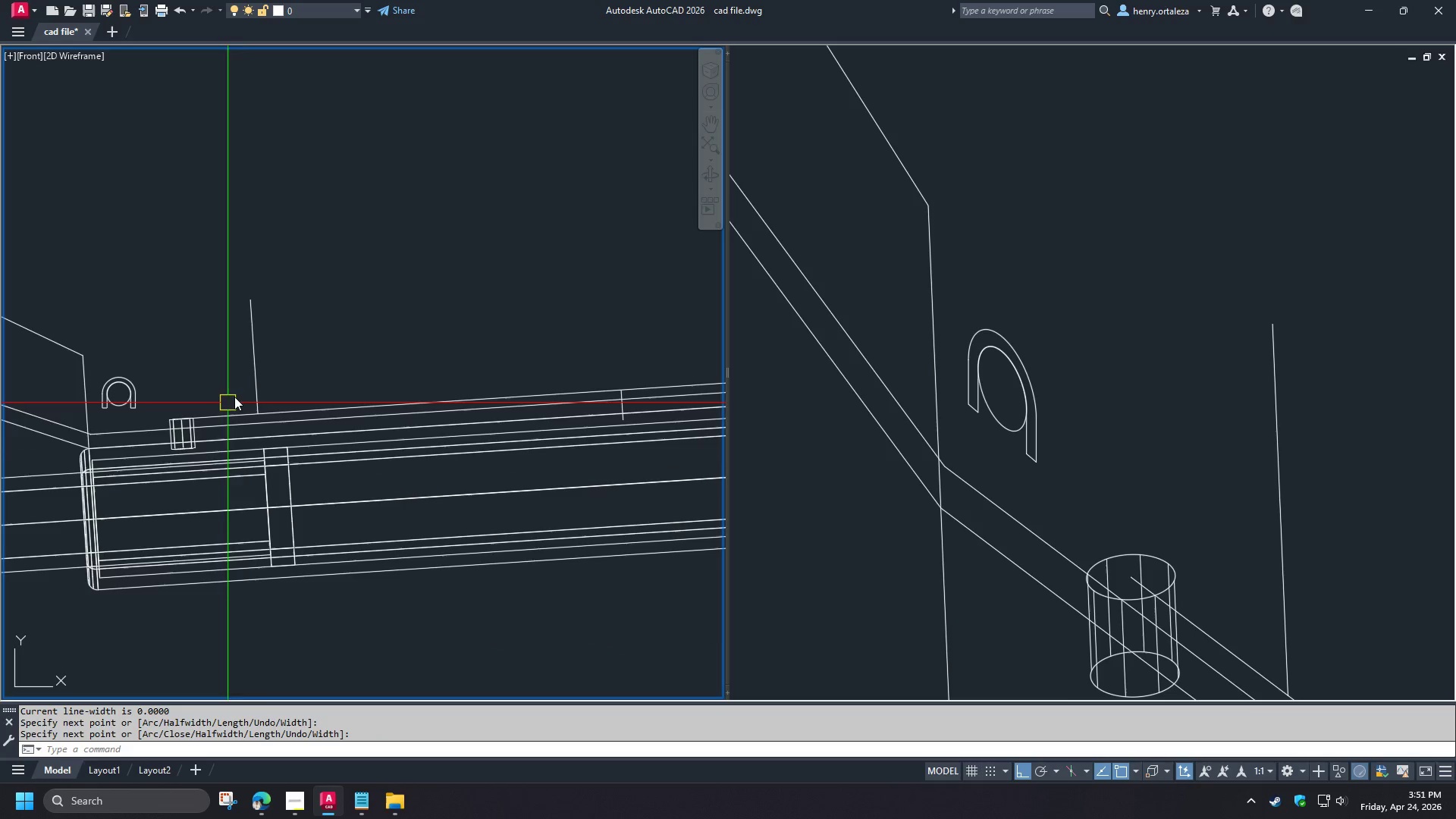 
scroll: coordinate [243, 393], scroll_direction: up, amount: 1.0
 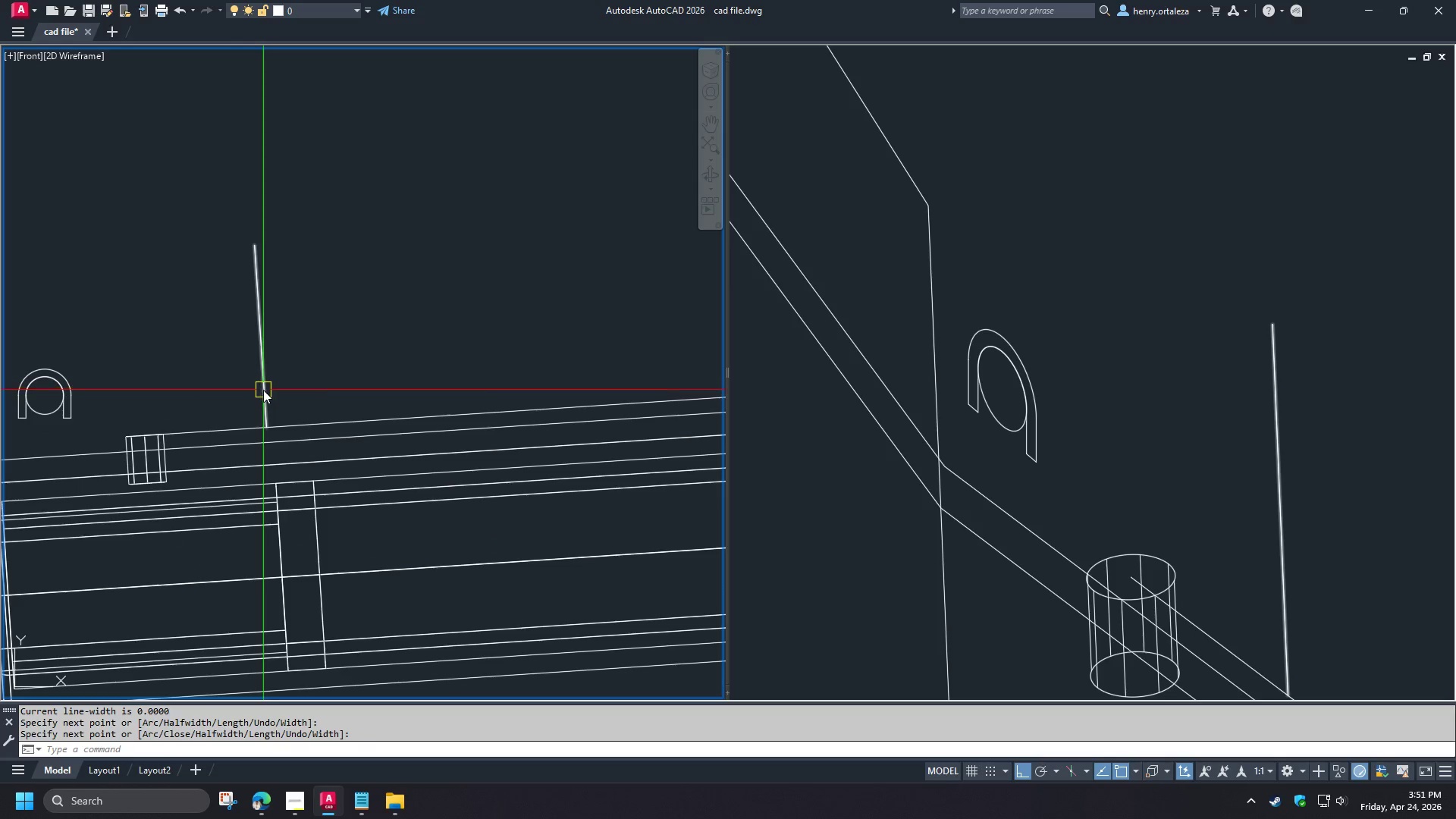 
left_click([263, 390])
 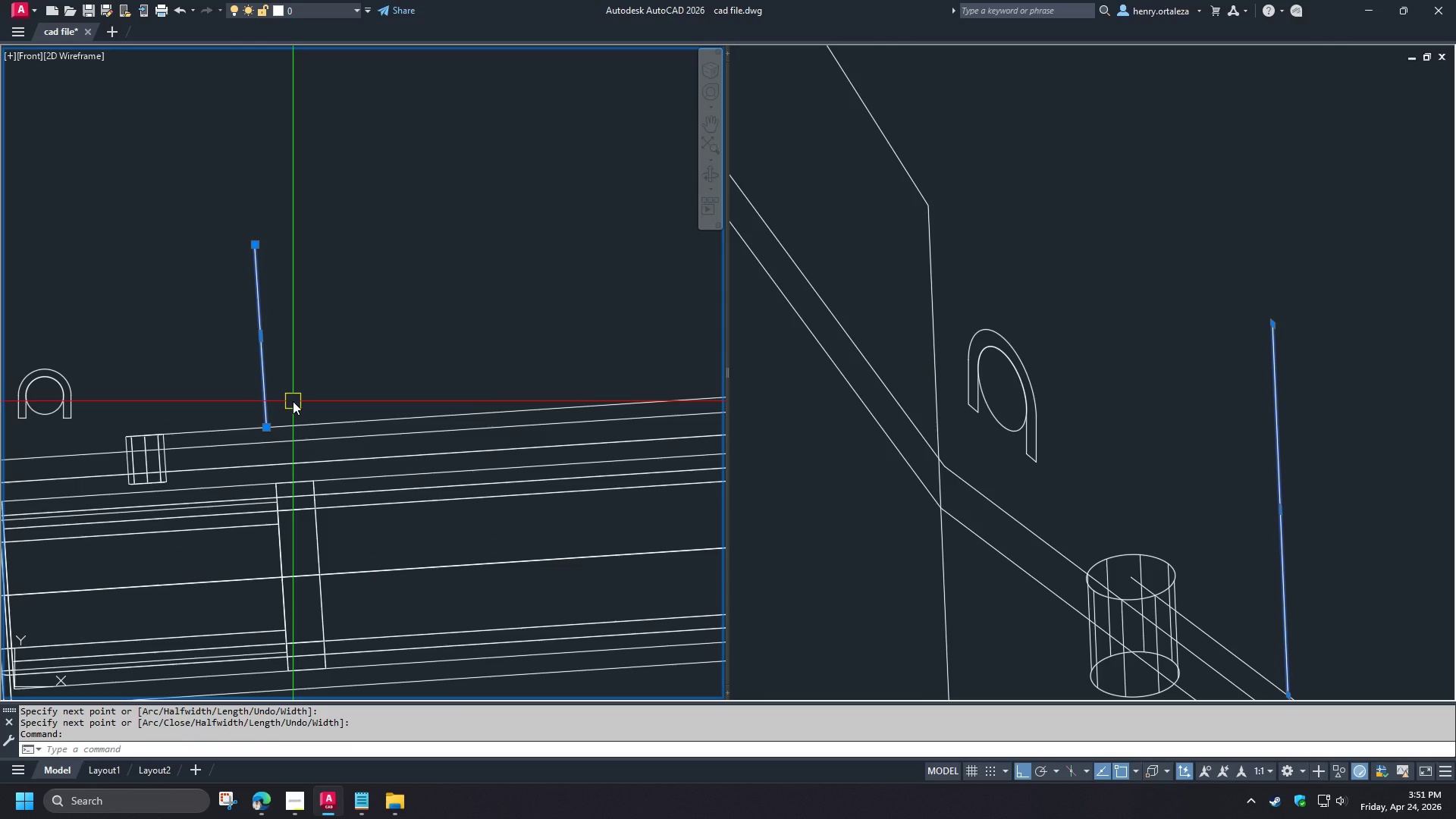 
key(Escape)
type(c end )
 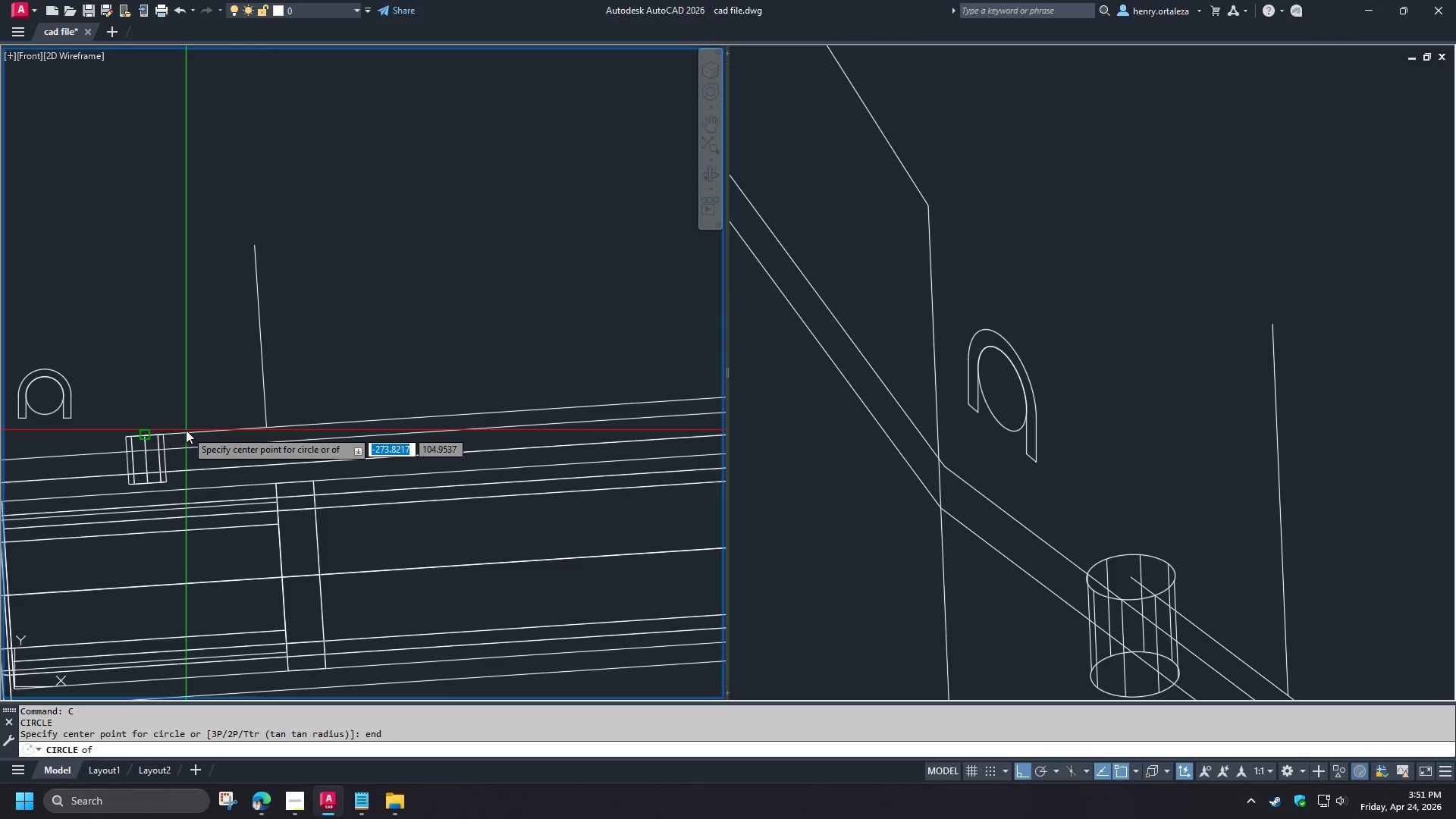 
left_click([186, 430])
 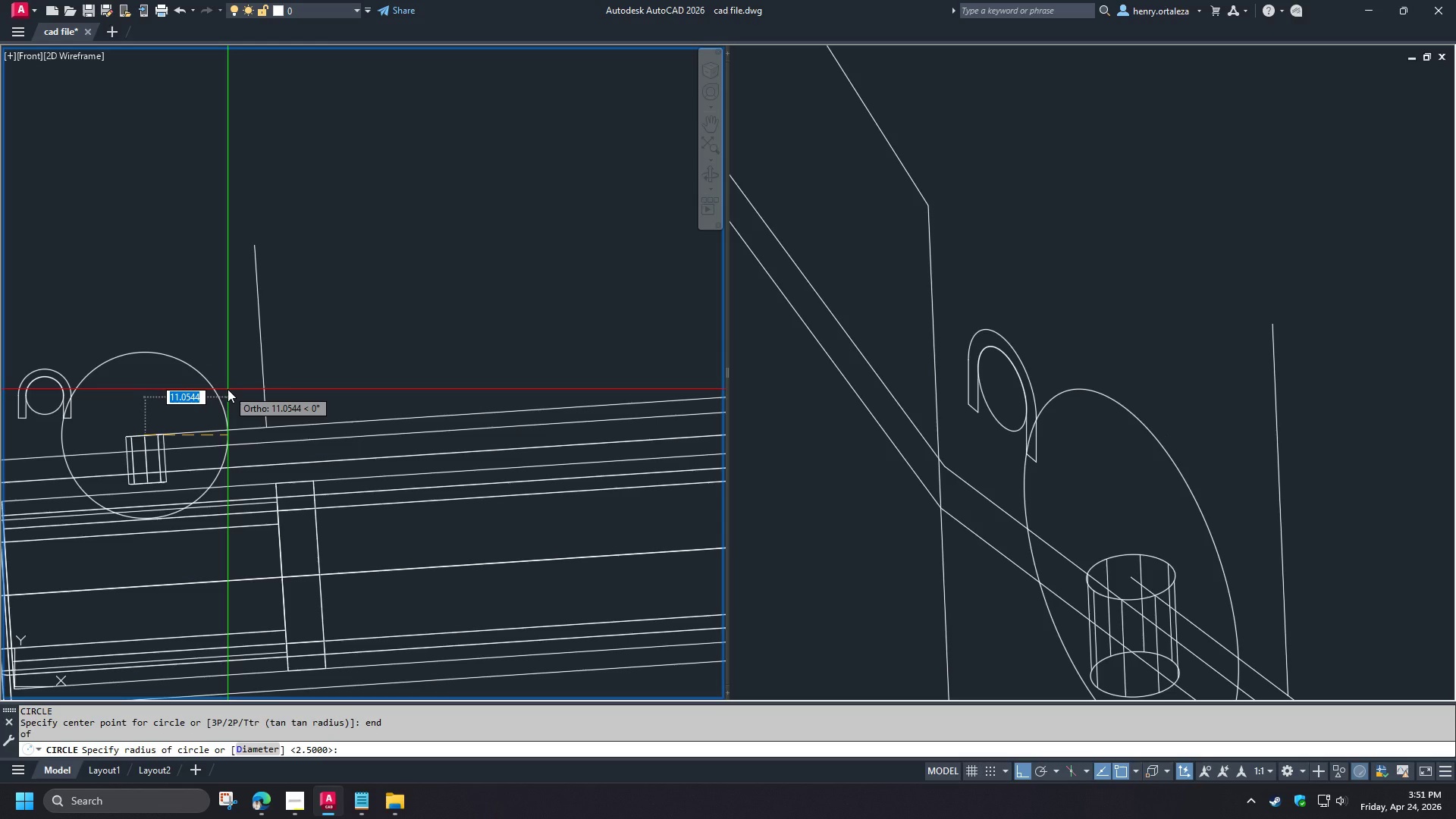 
wait(5.44)
 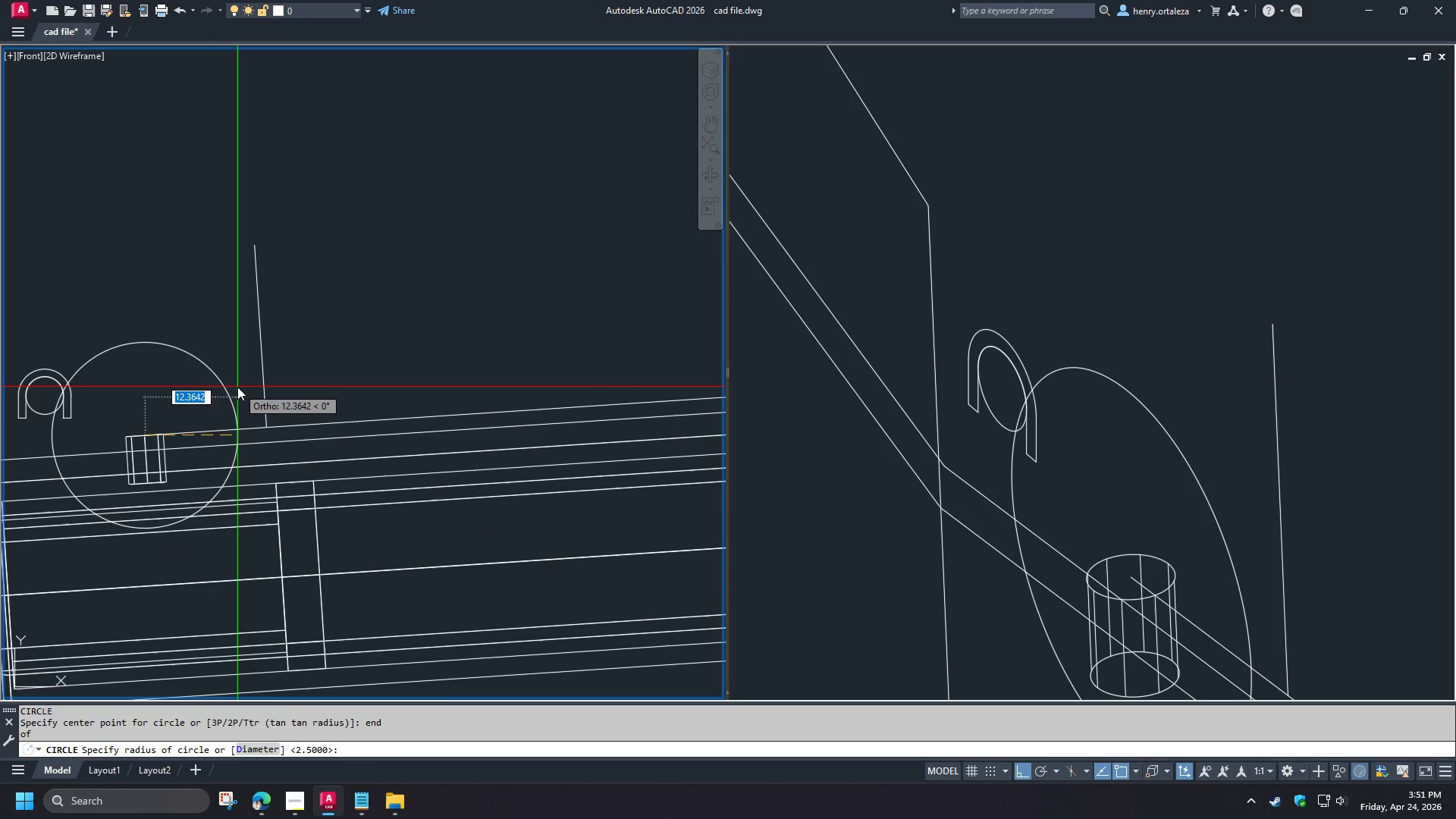 
key(Numpad1)
 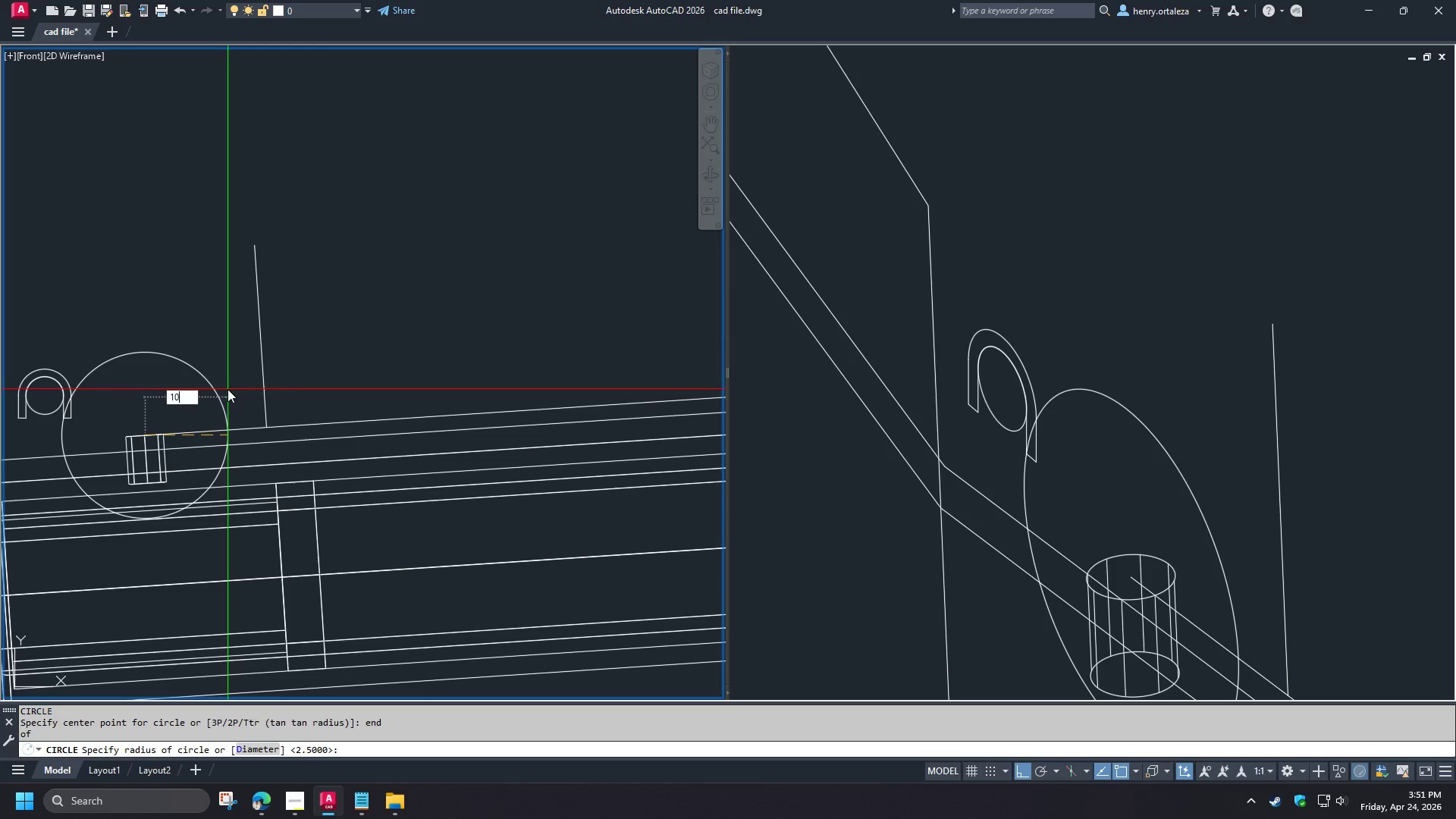 
key(Numpad0)
 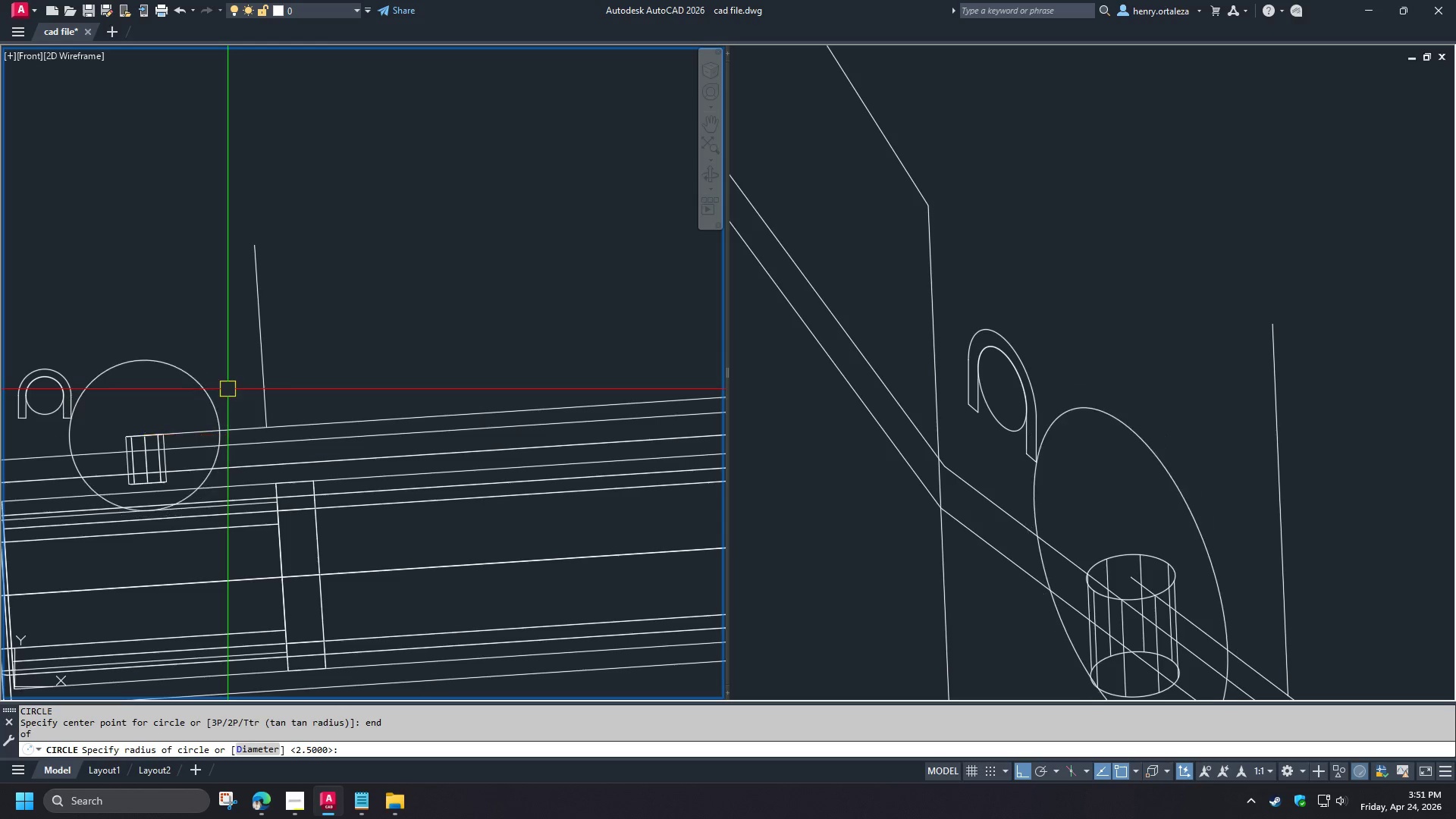 
key(NumpadEnter)
 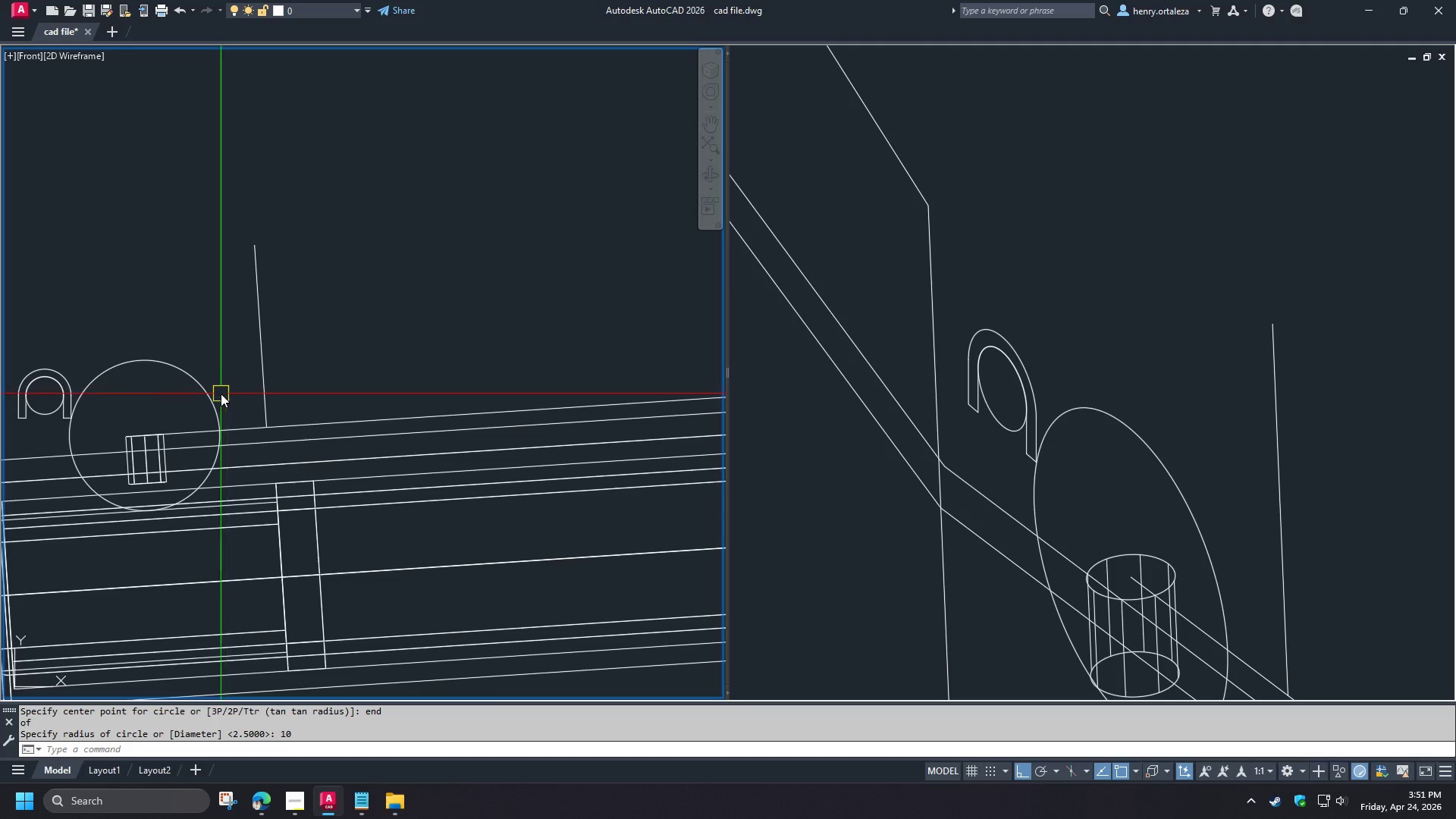 
left_click([215, 399])
 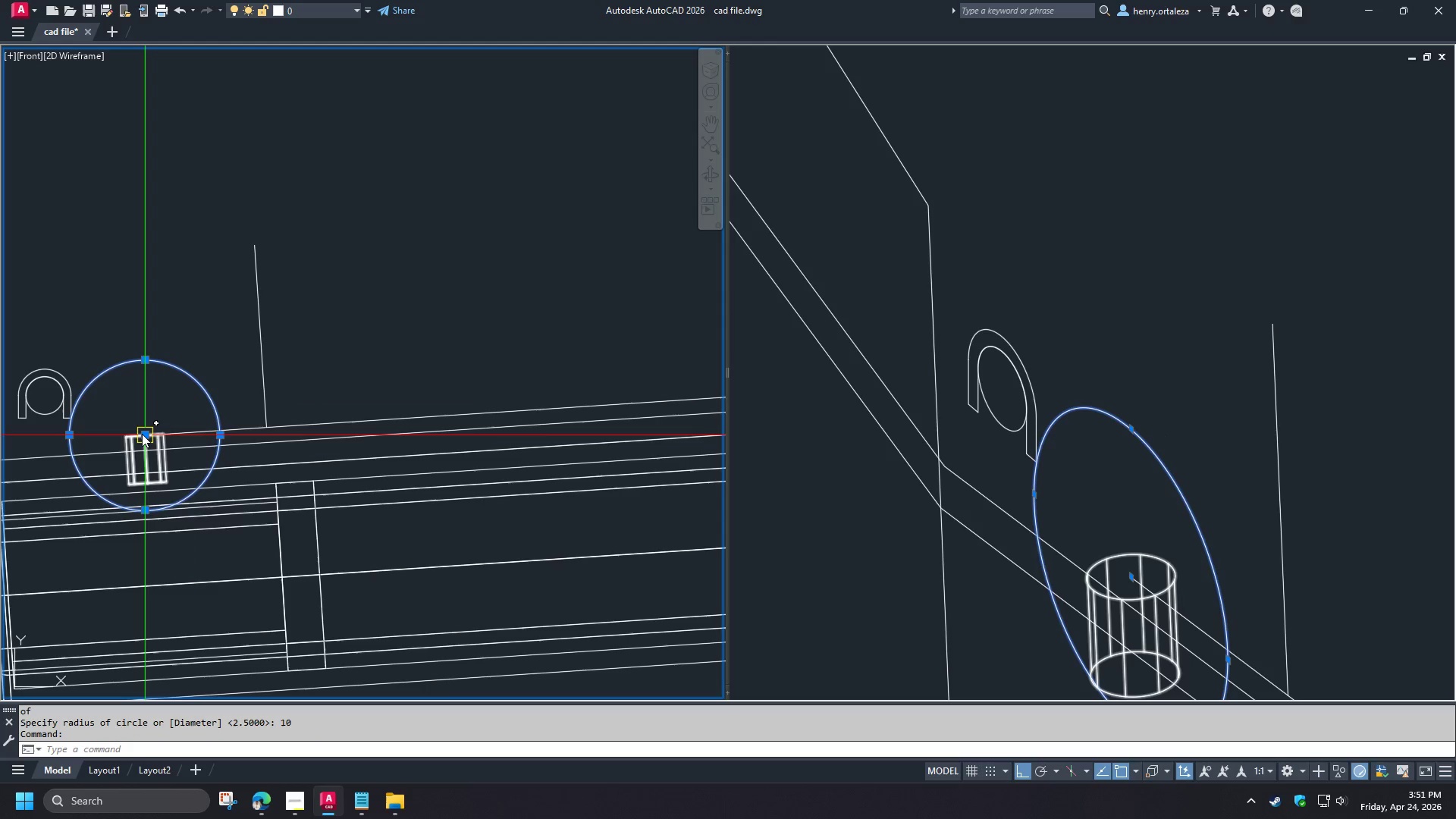 
left_click([142, 434])
 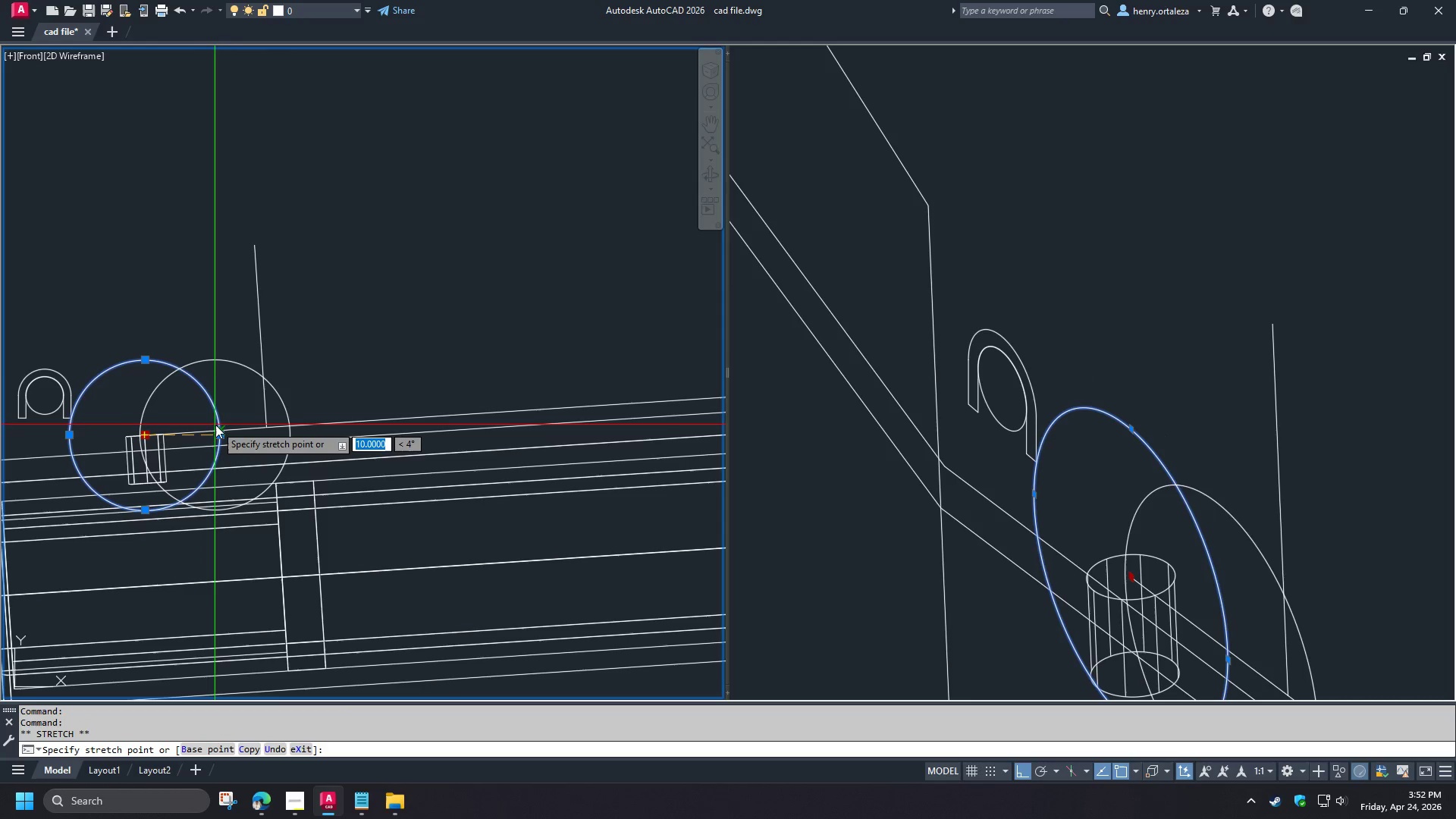 
left_click([215, 425])
 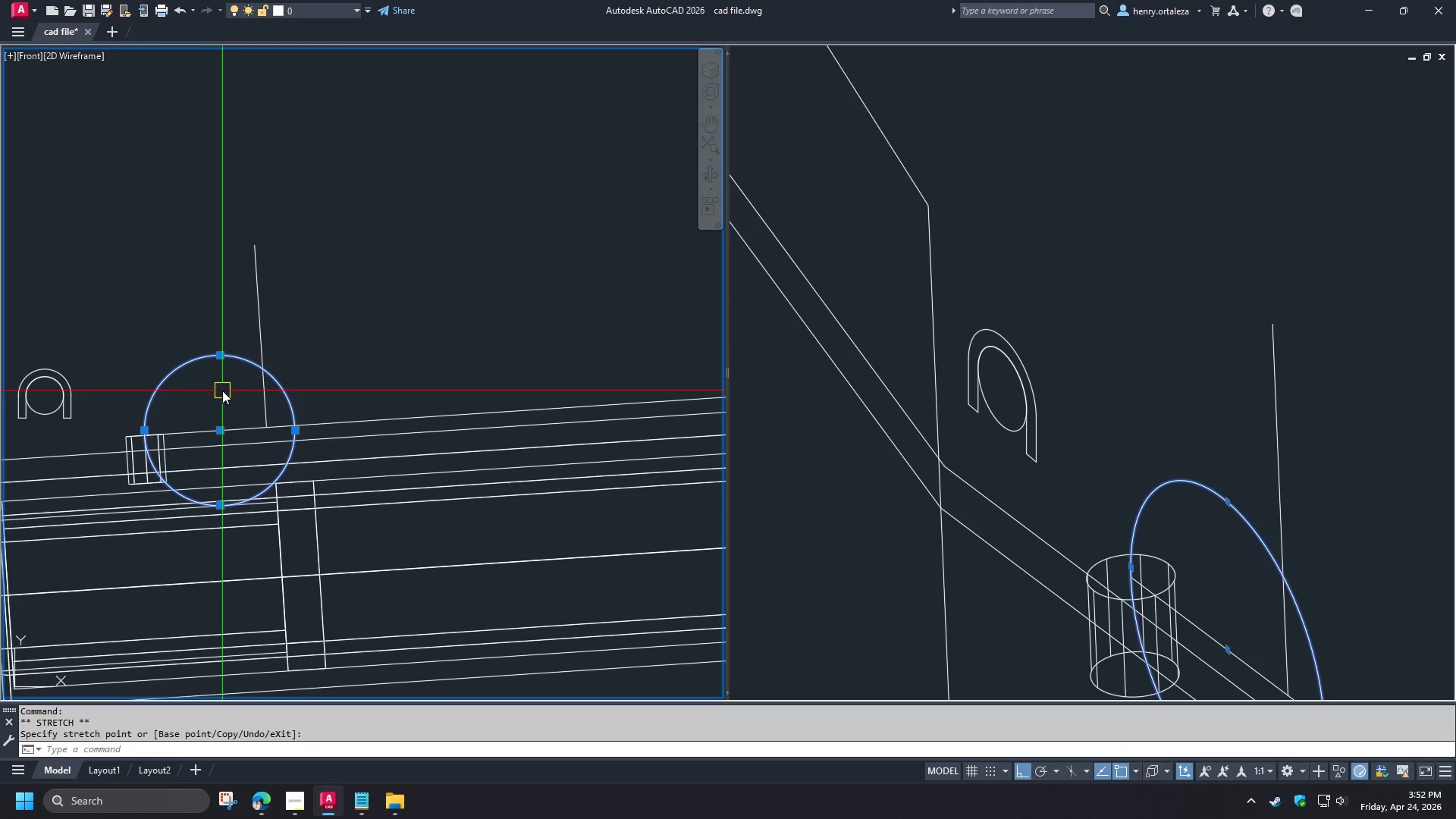 
scroll: coordinate [143, 428], scroll_direction: up, amount: 3.0
 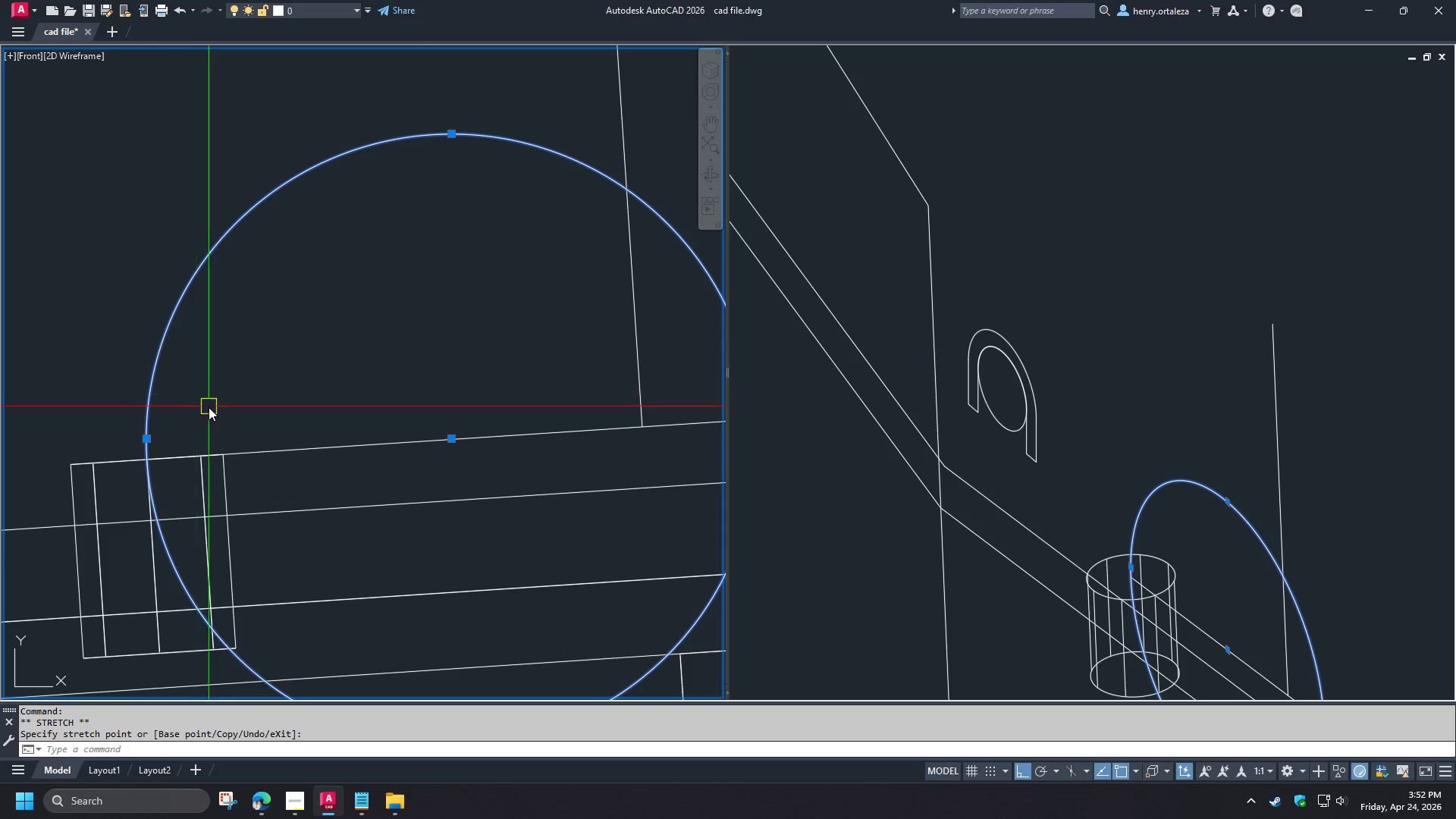 
scroll: coordinate [312, 389], scroll_direction: down, amount: 2.0
 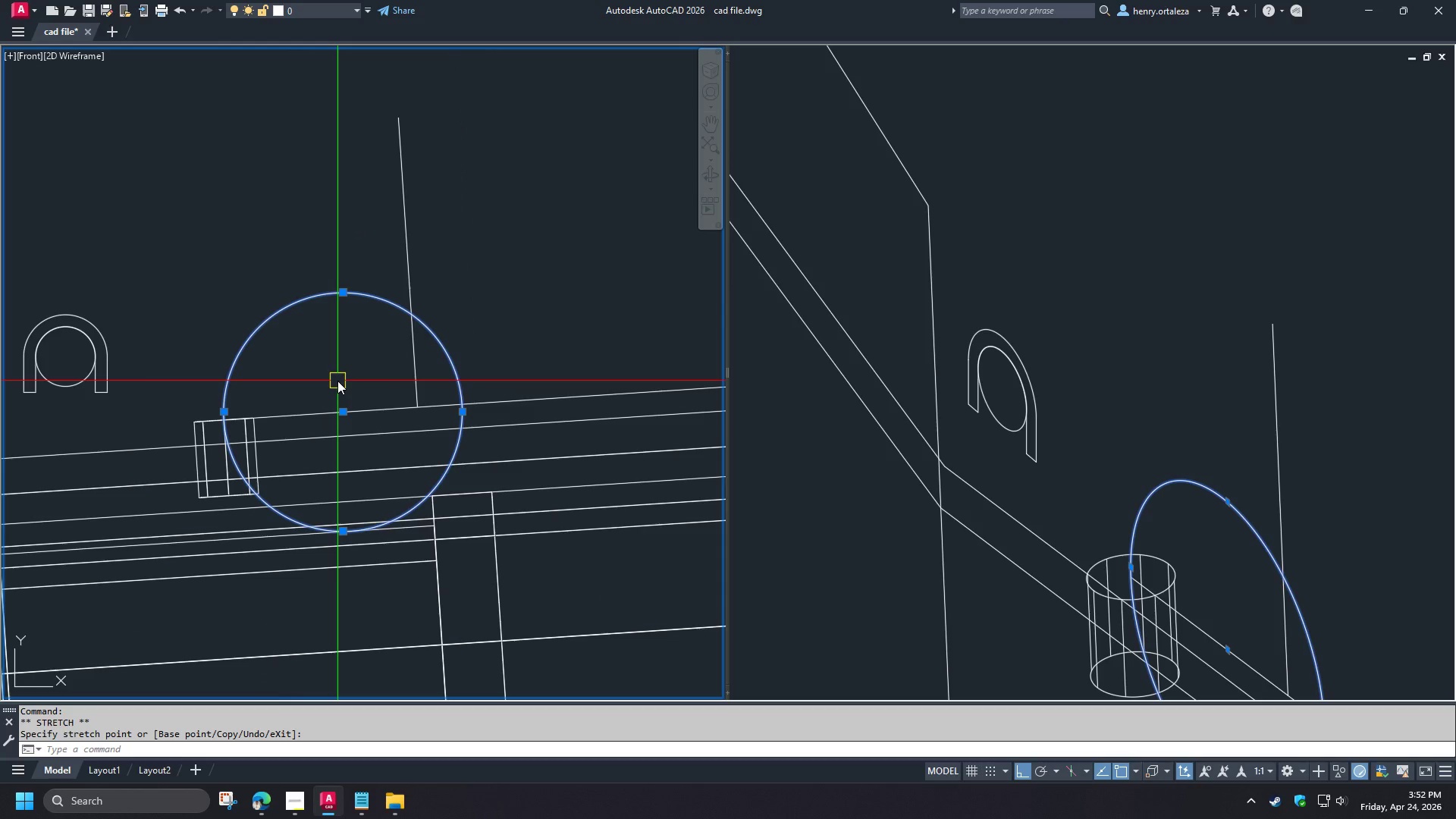 
key(Escape)
 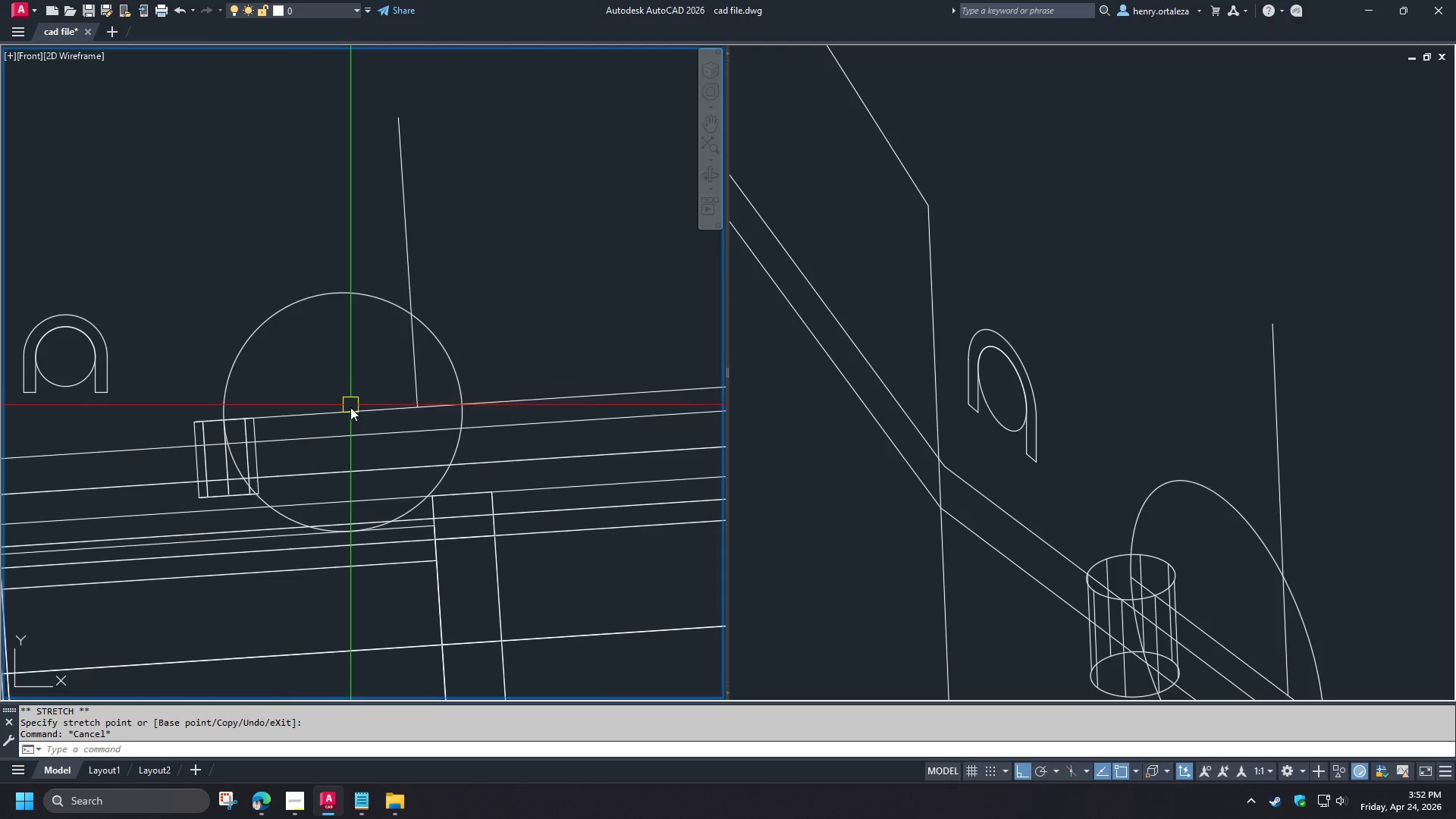 
type(tr )
 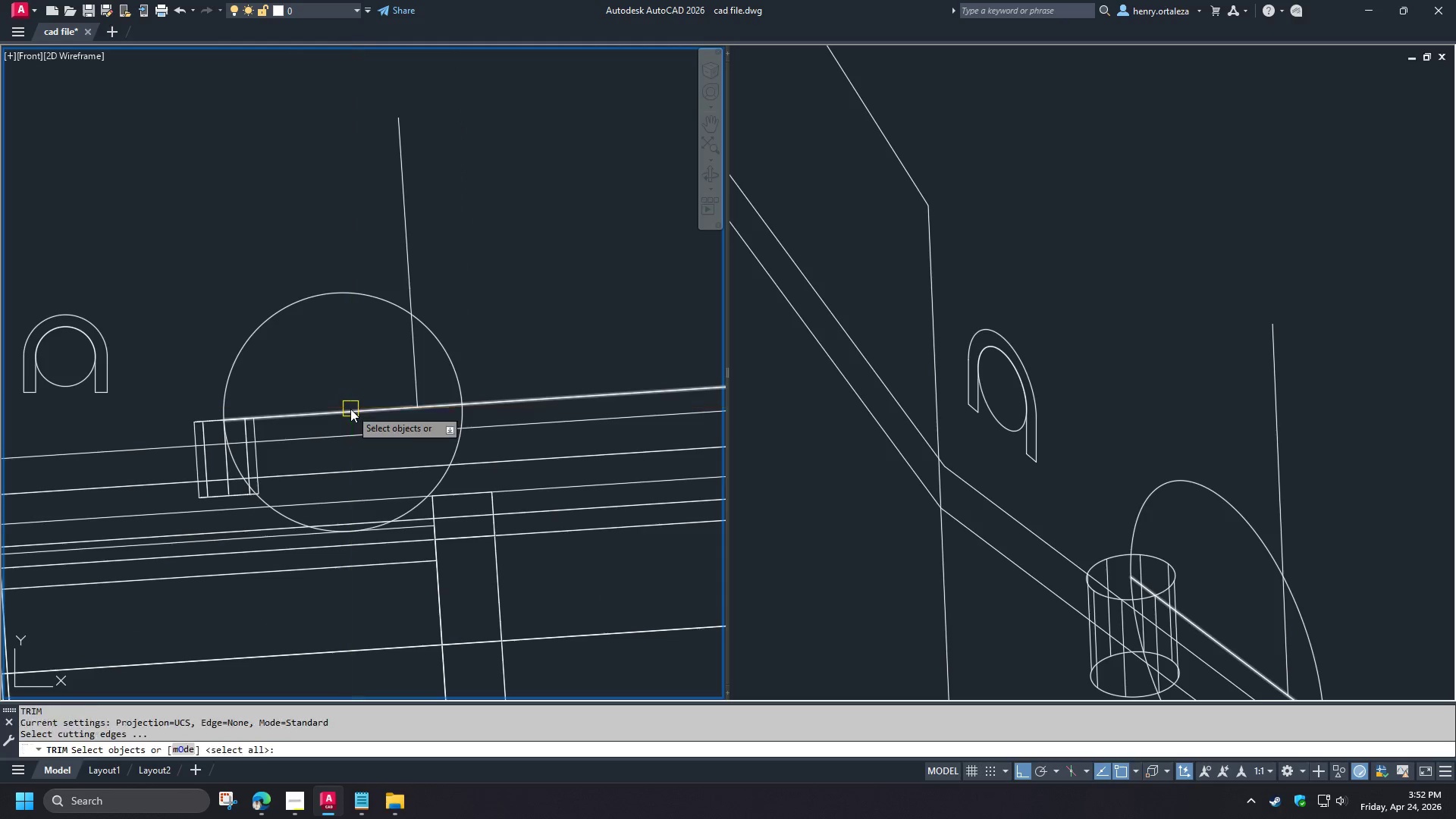 
left_click([350, 409])
 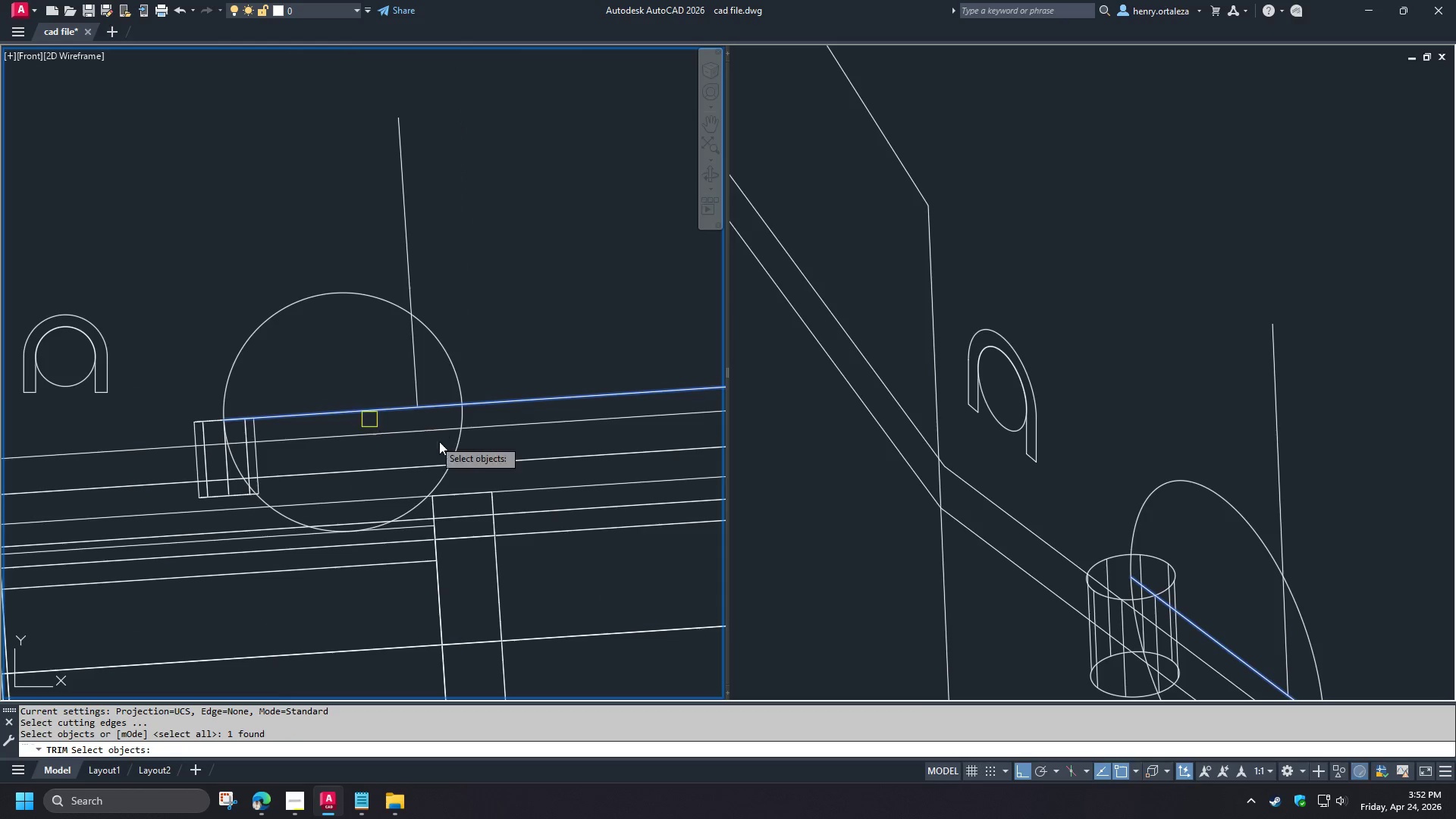 
key(Space)
 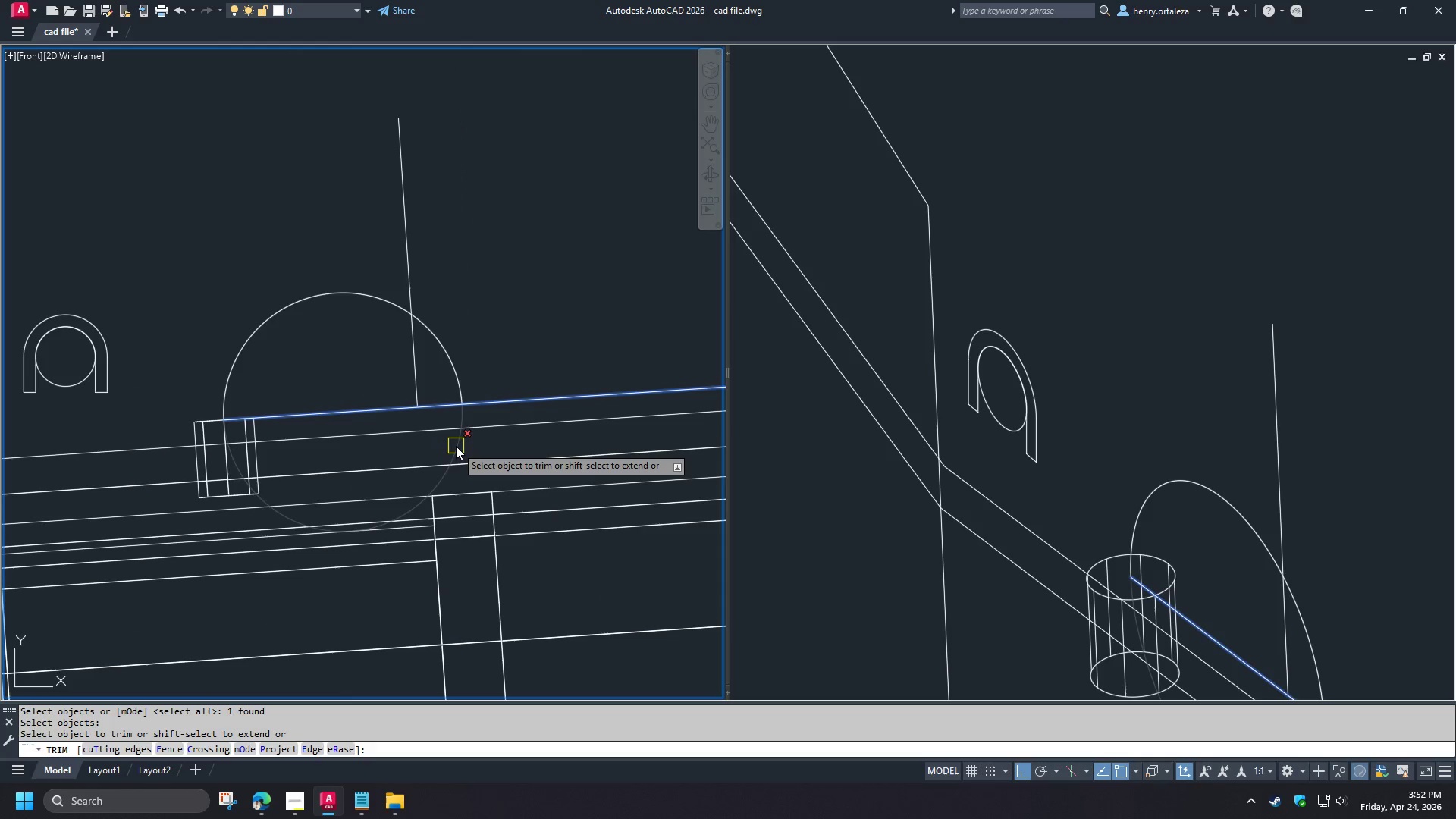 
left_click([456, 446])
 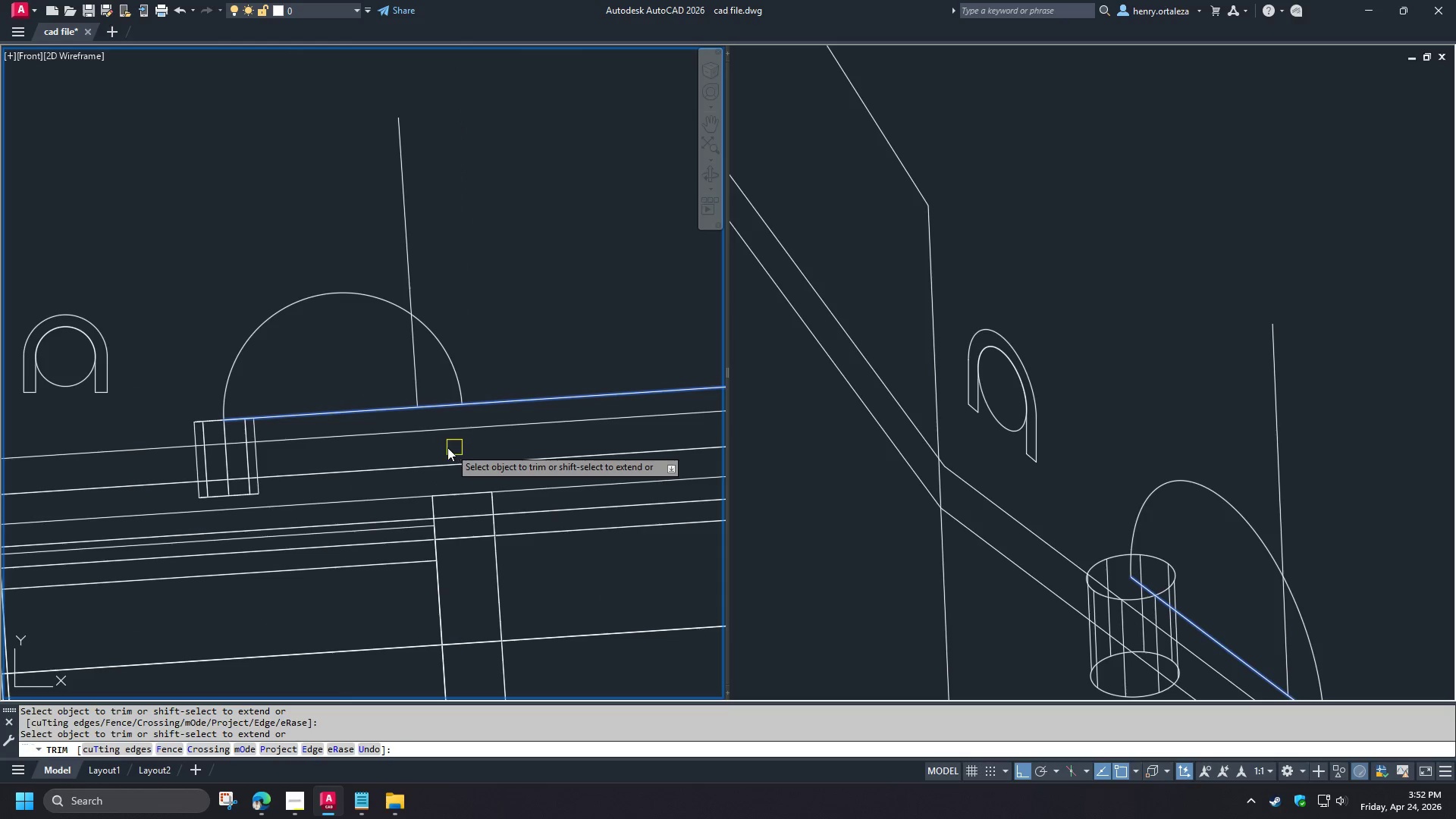 
key(Space)
 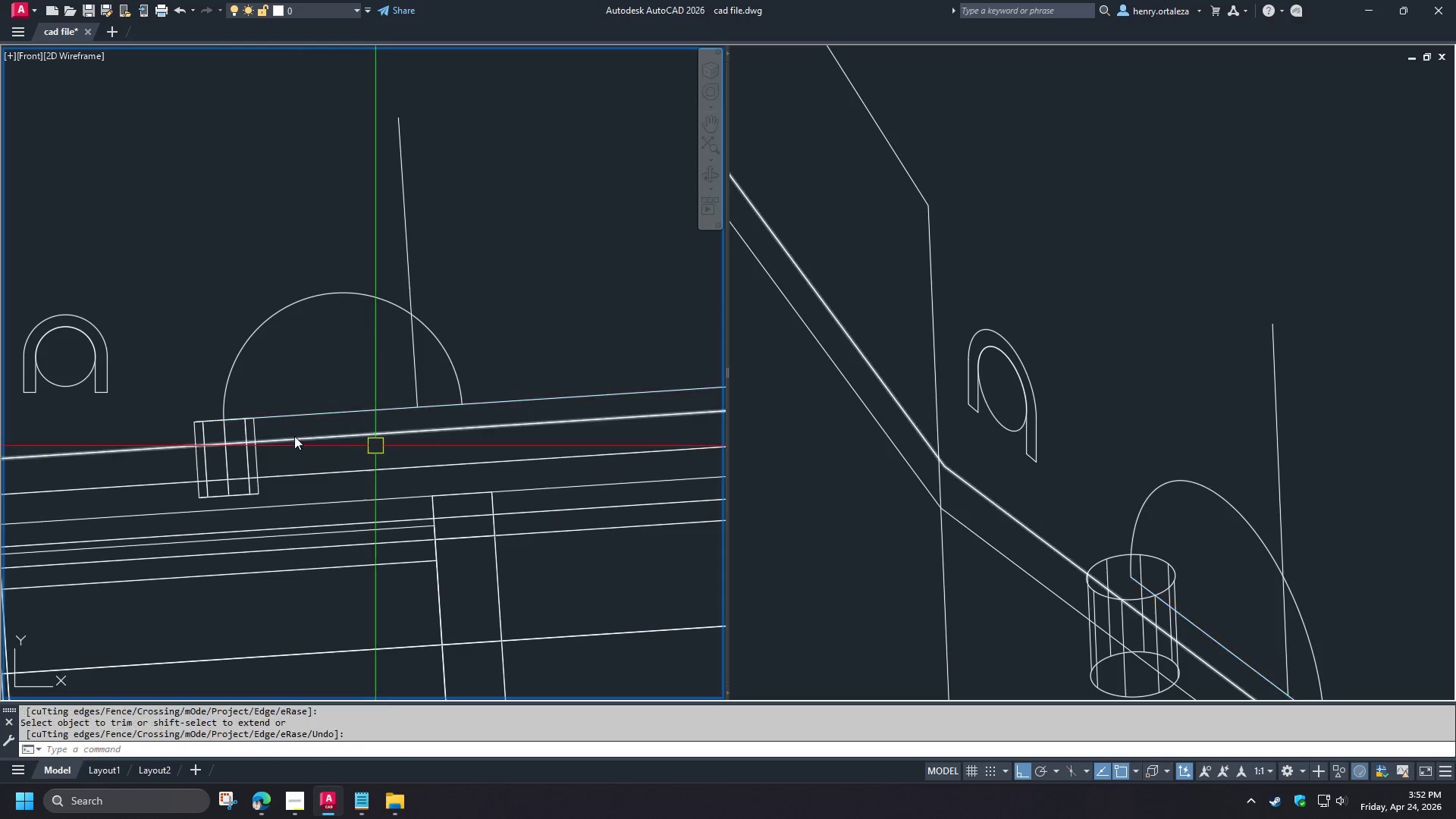 
scroll: coordinate [378, 380], scroll_direction: down, amount: 4.0
 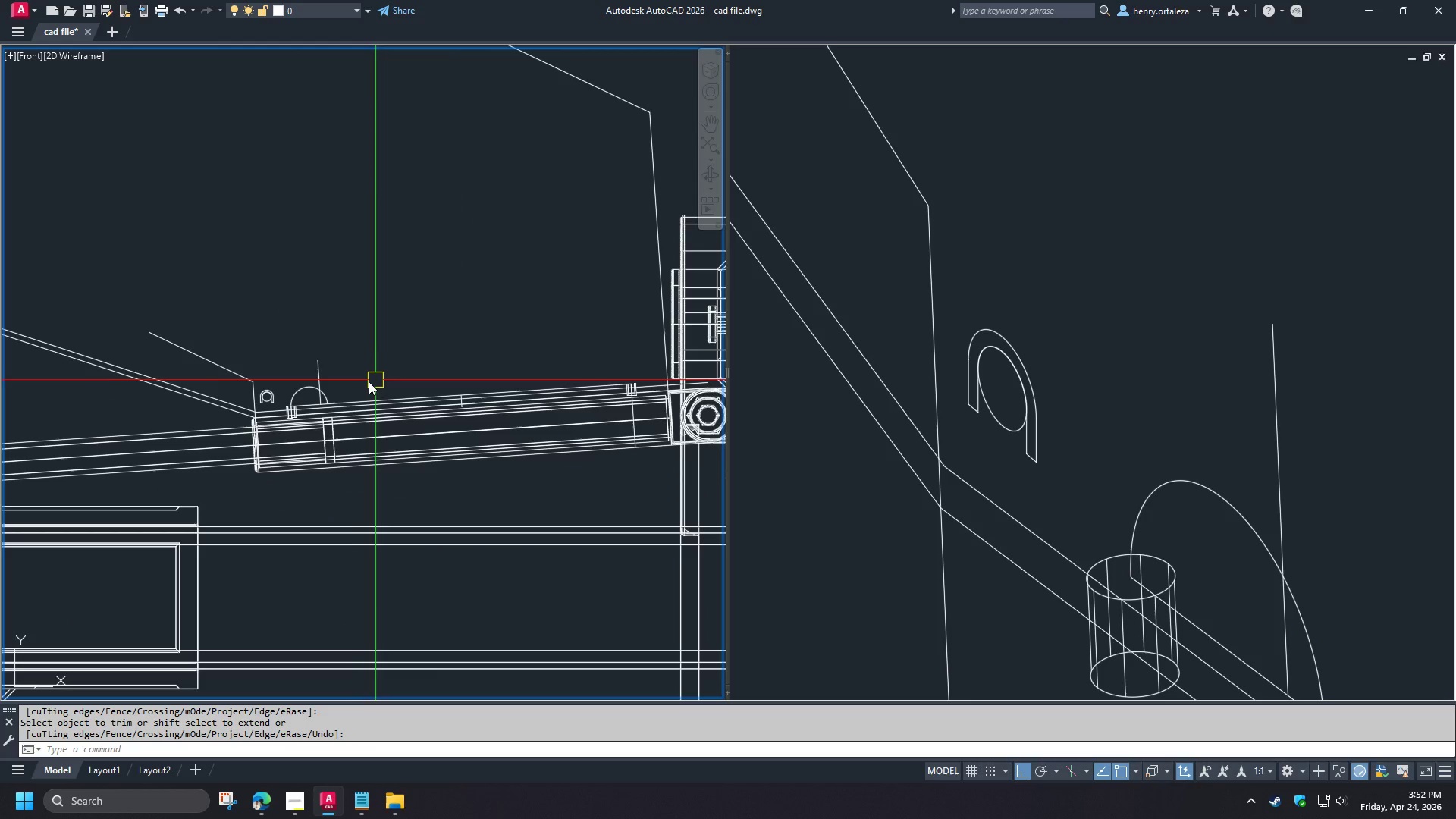 
scroll: coordinate [275, 419], scroll_direction: up, amount: 4.0
 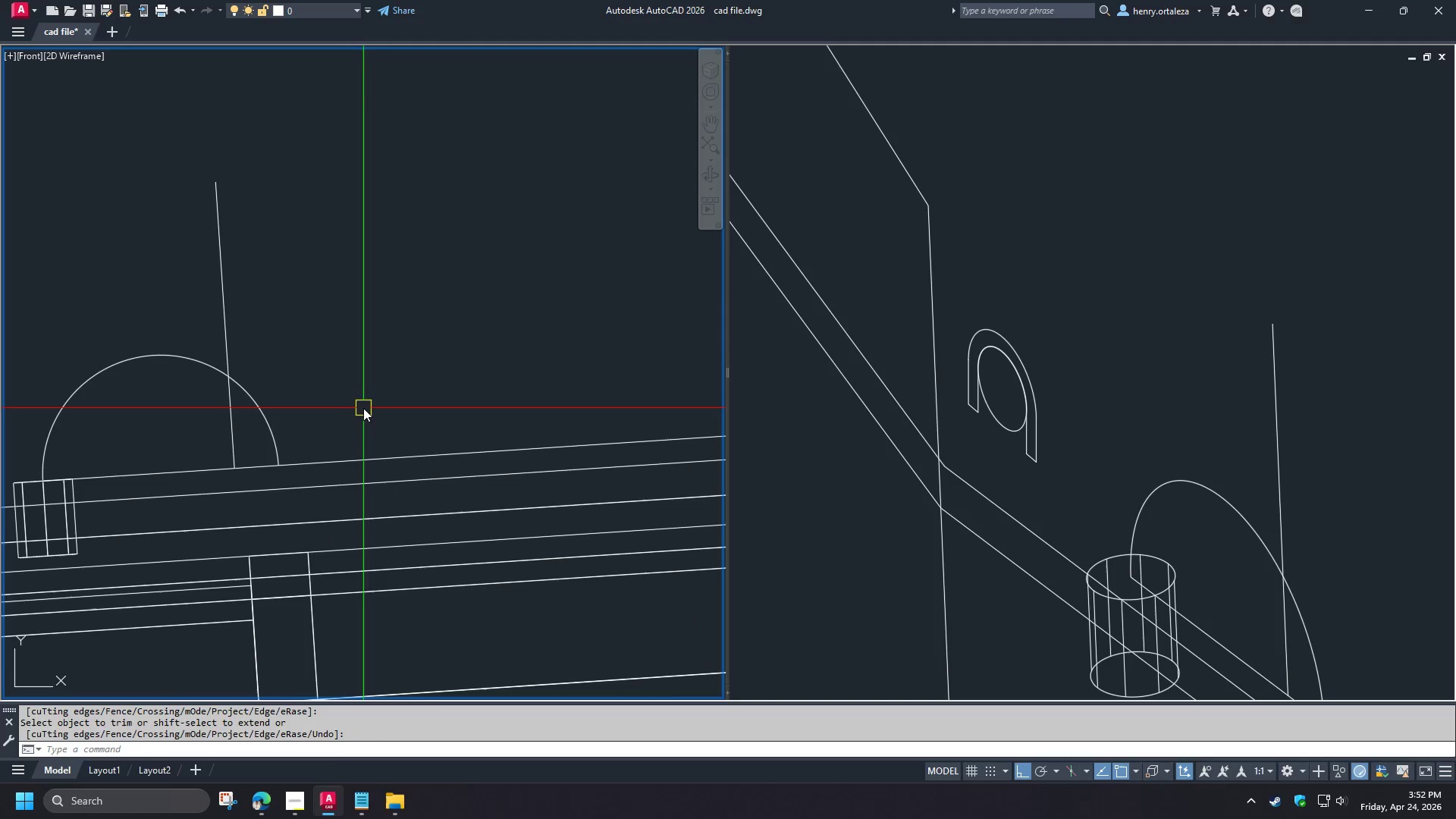 
key(C)
 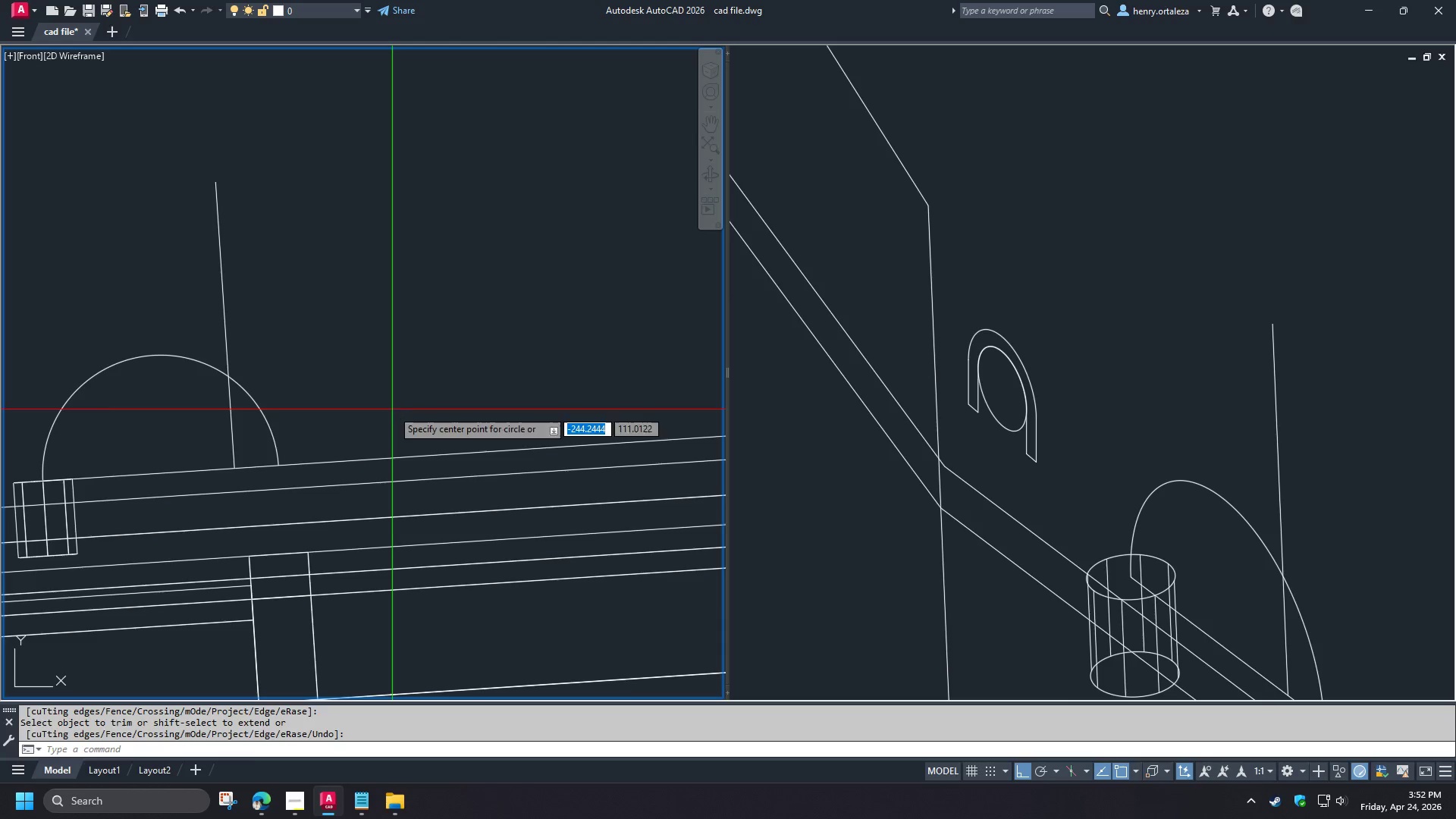 
key(Space)
 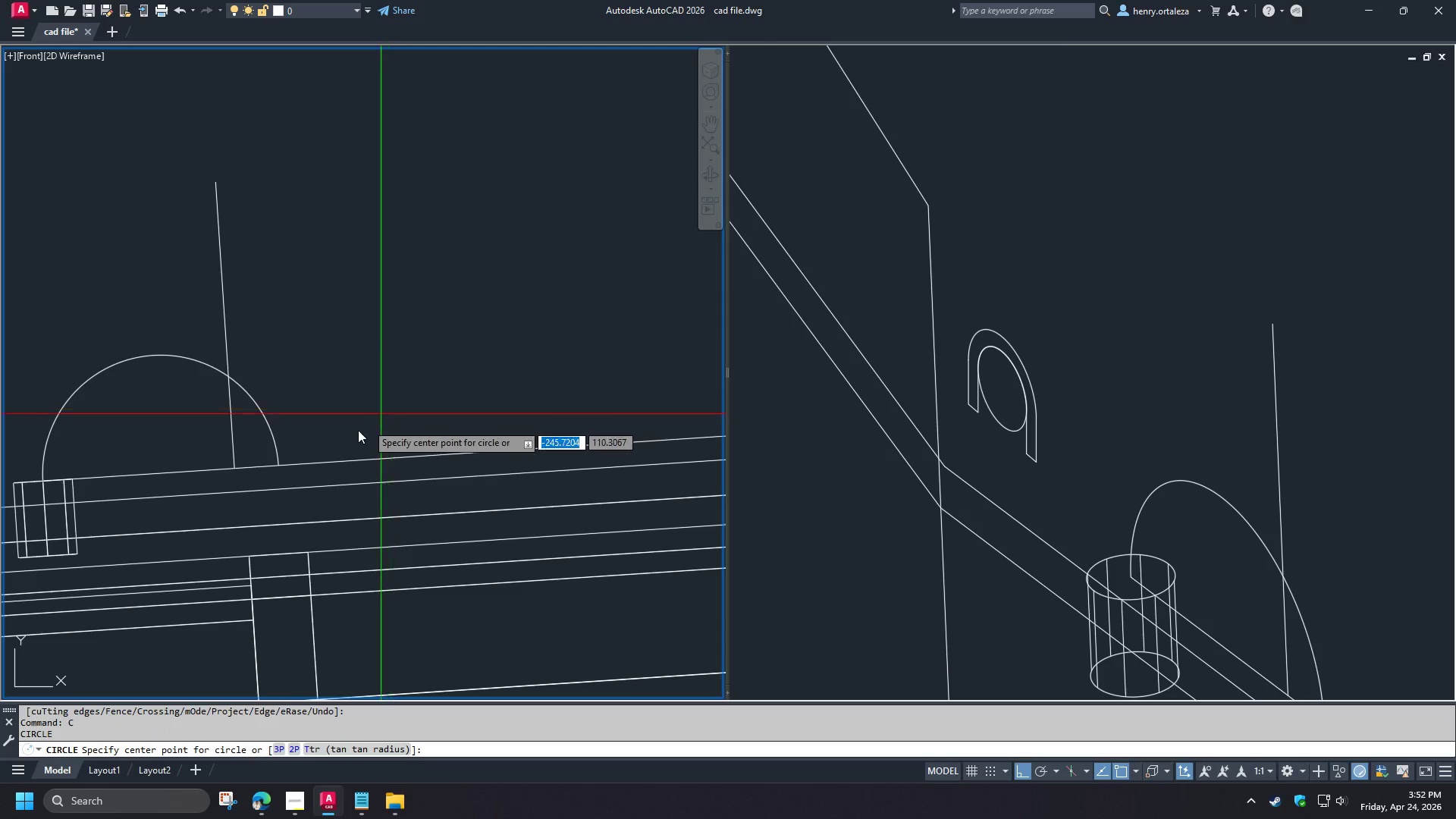 
key(T)
 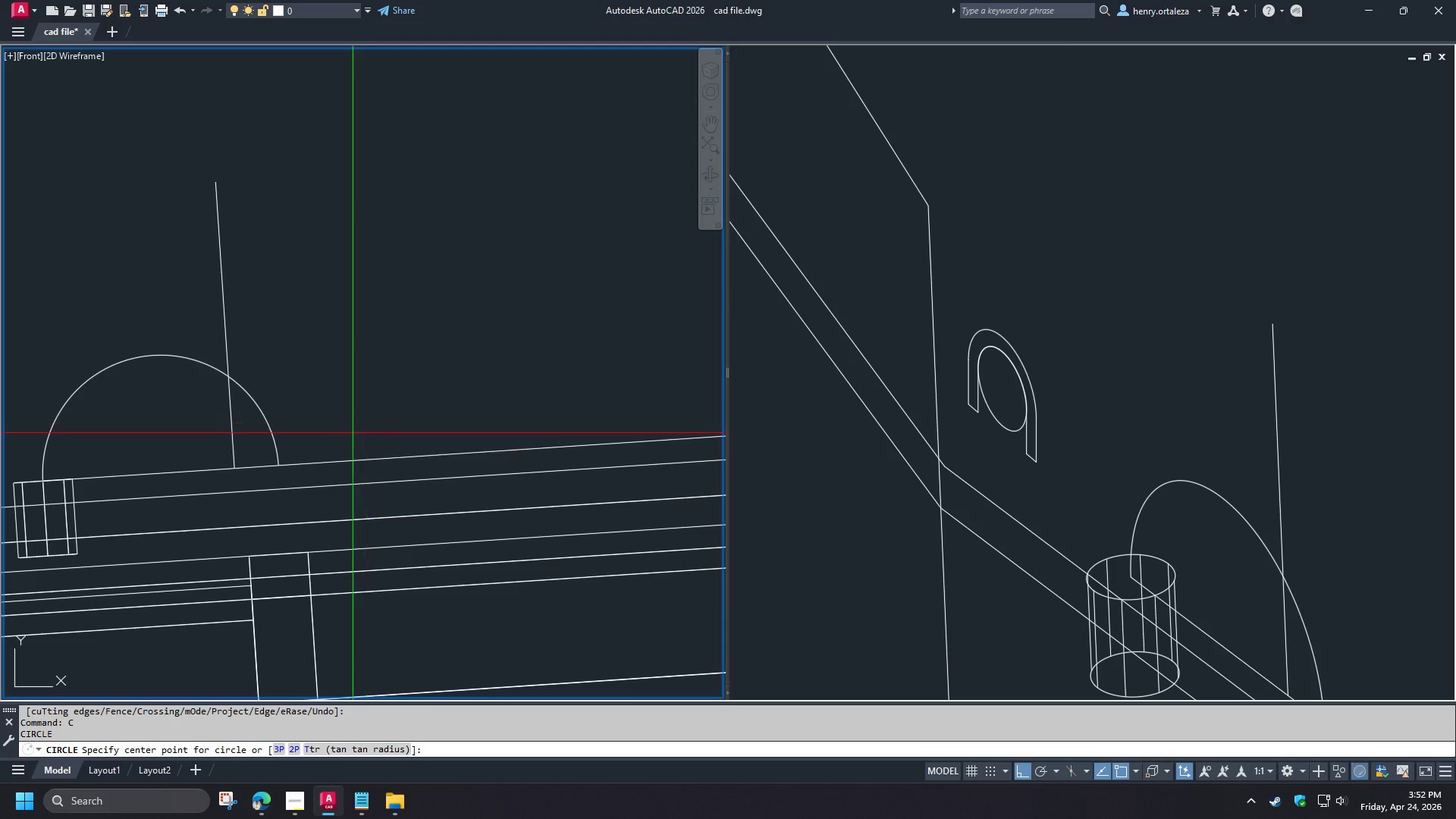 
key(Space)
 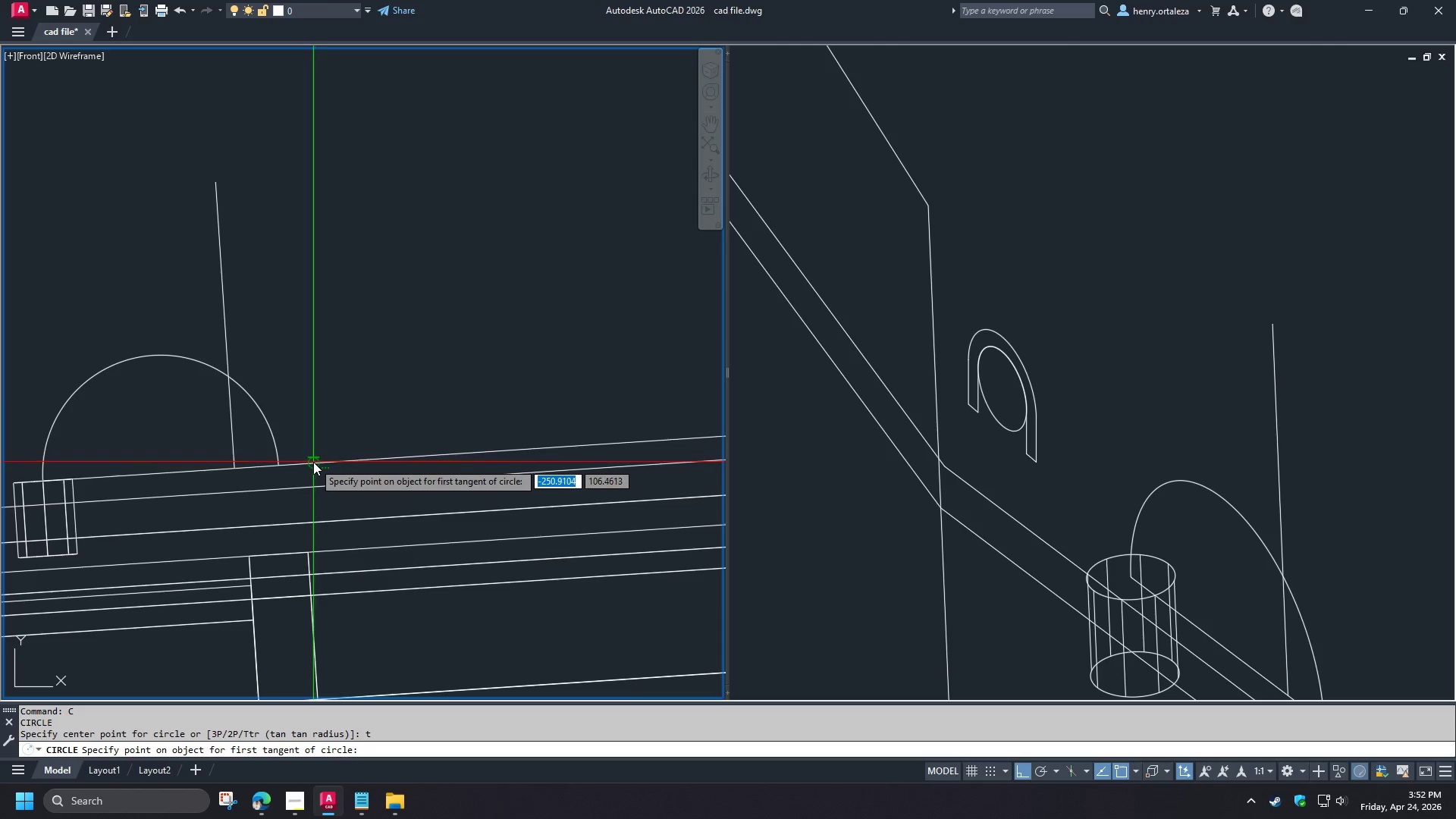 
left_click([313, 462])
 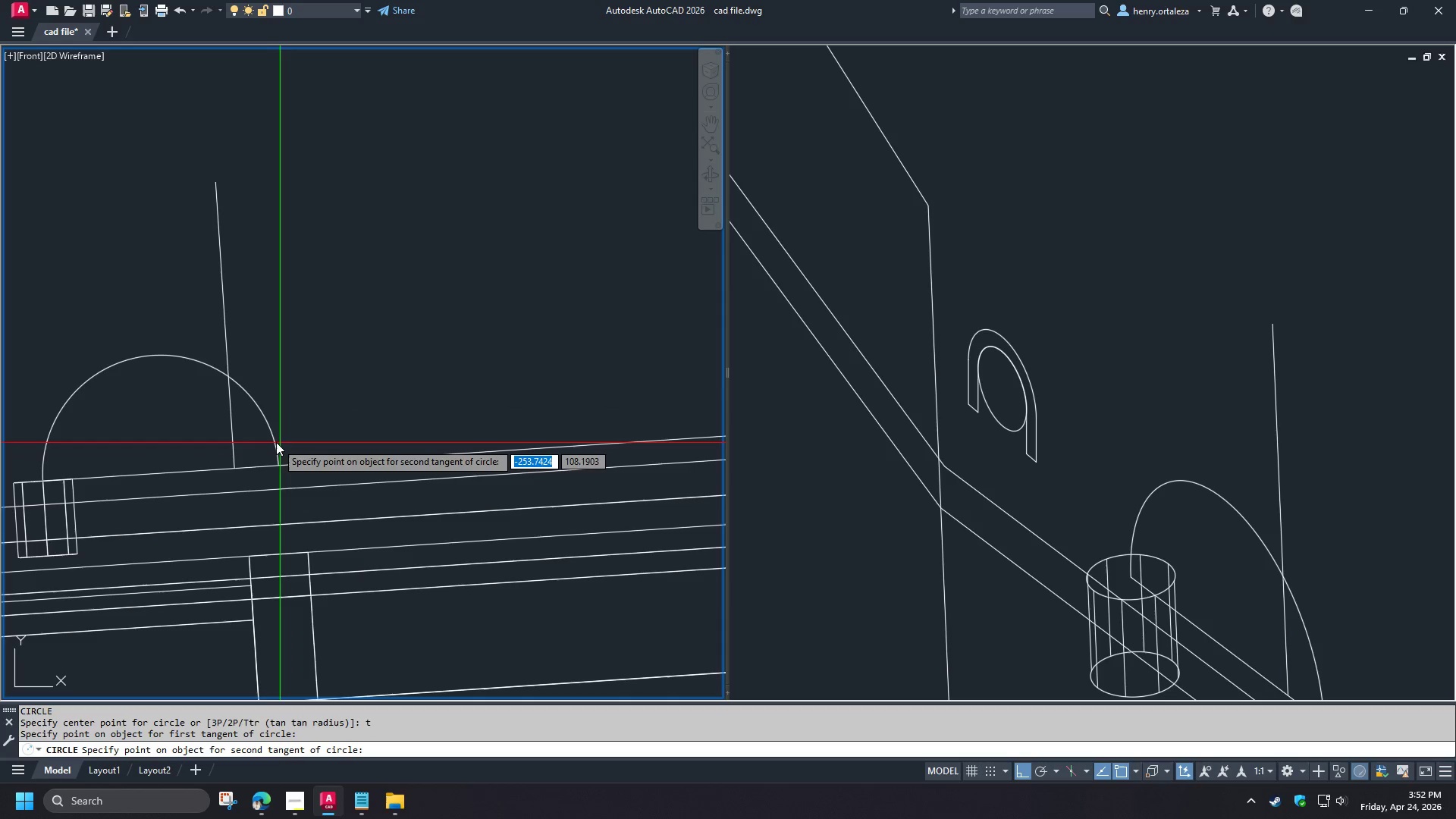 
left_click([276, 442])
 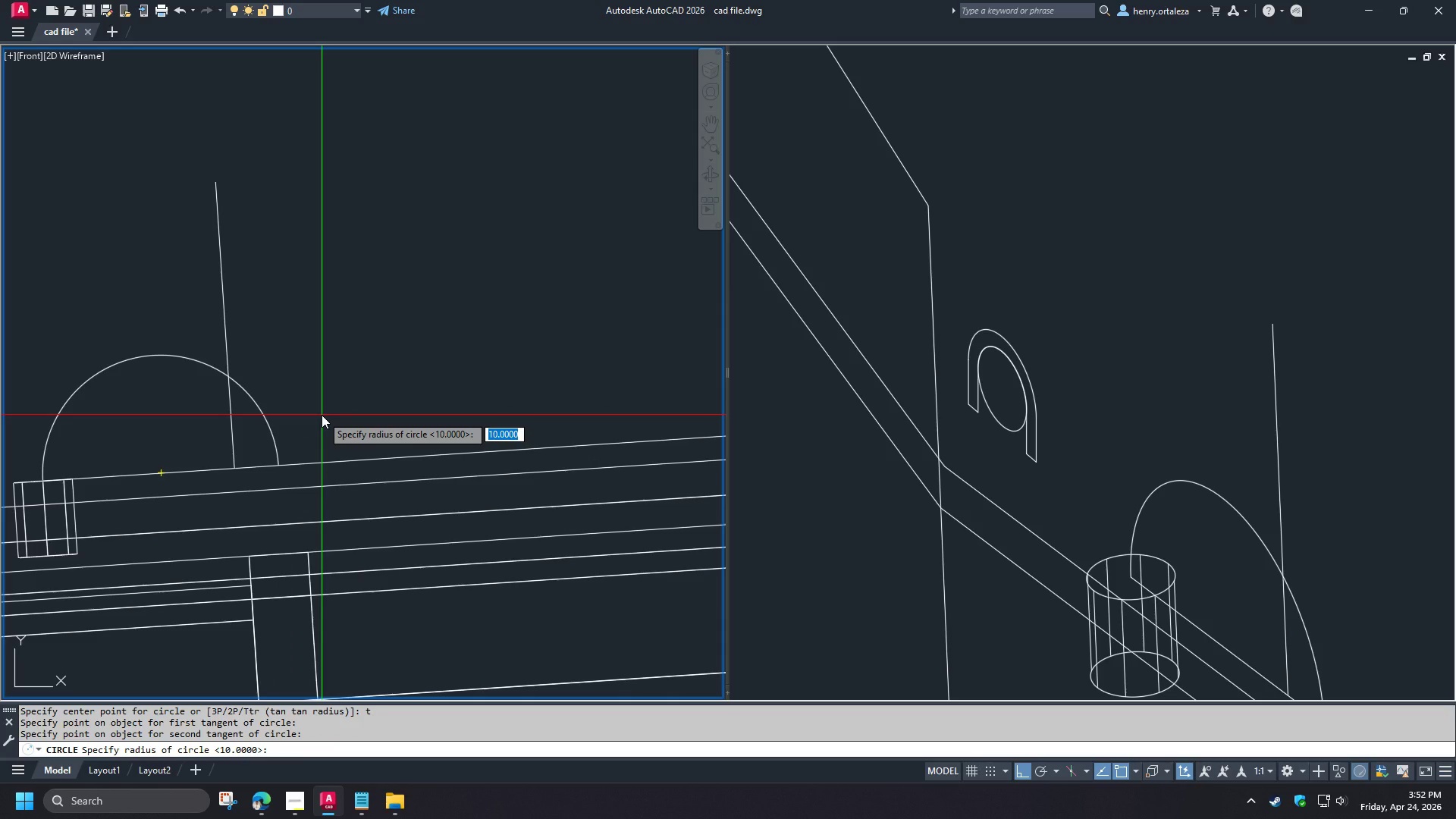 
key(Numpad1)
 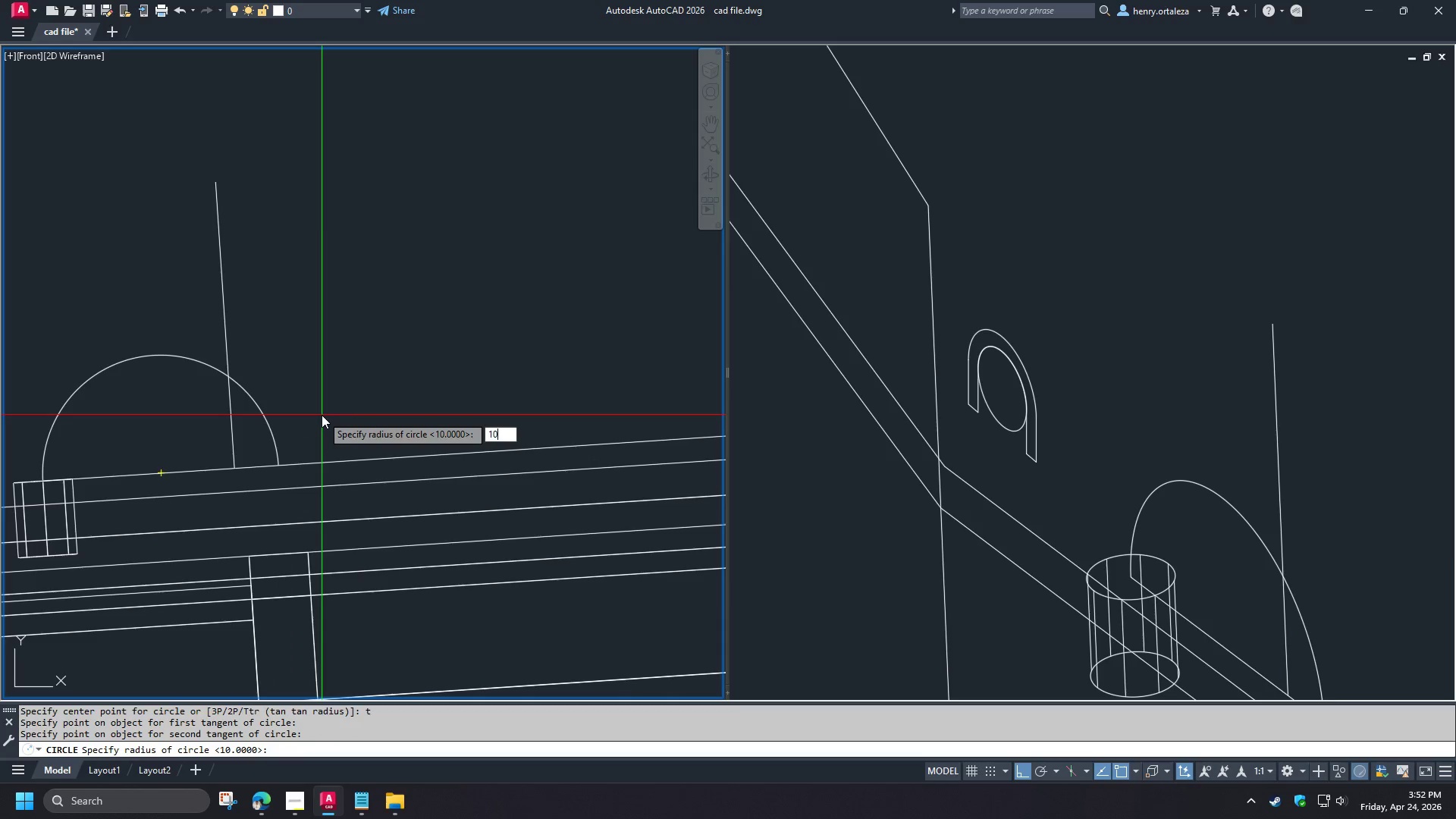 
key(Numpad0)
 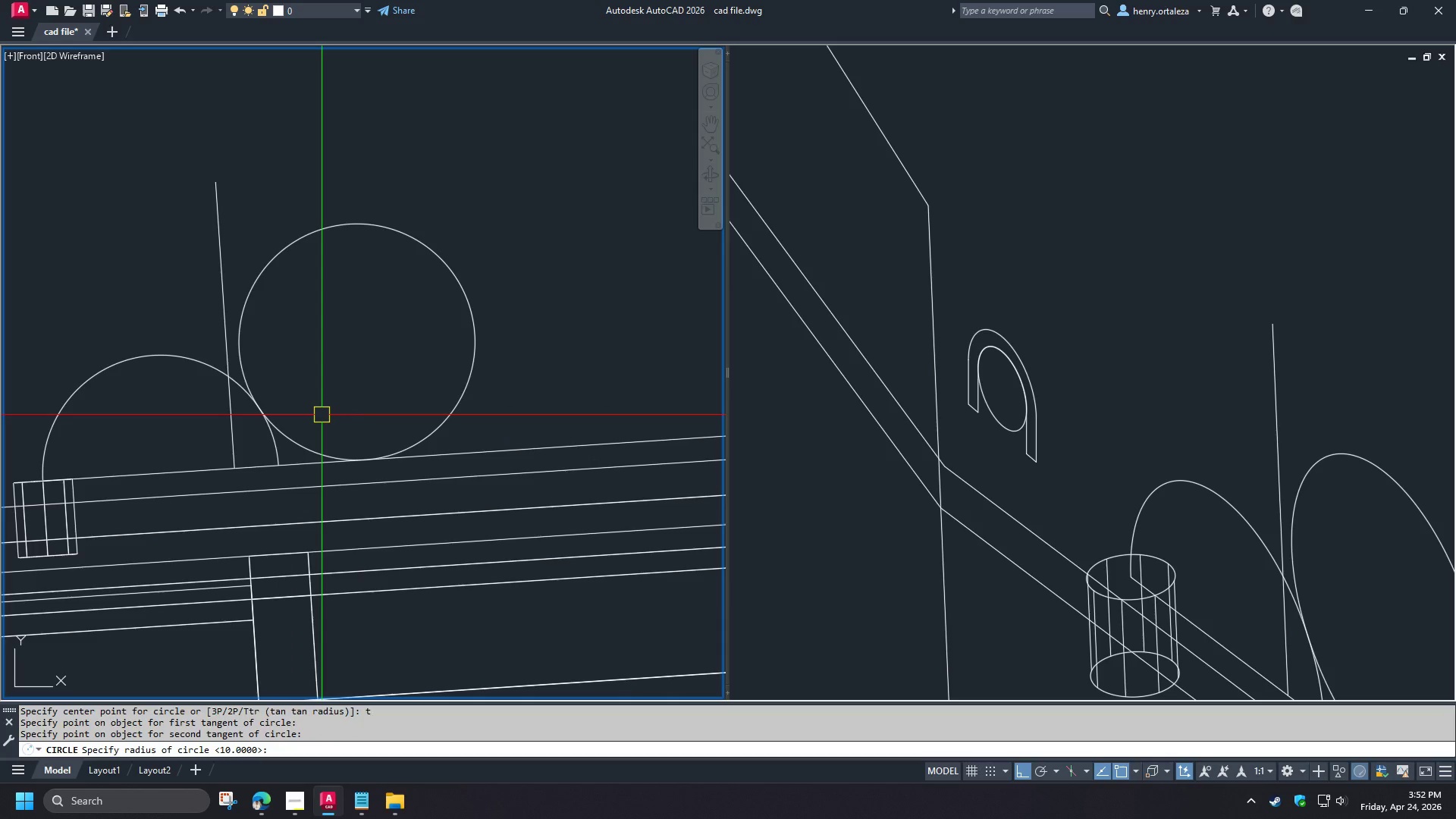 
key(NumpadEnter)
 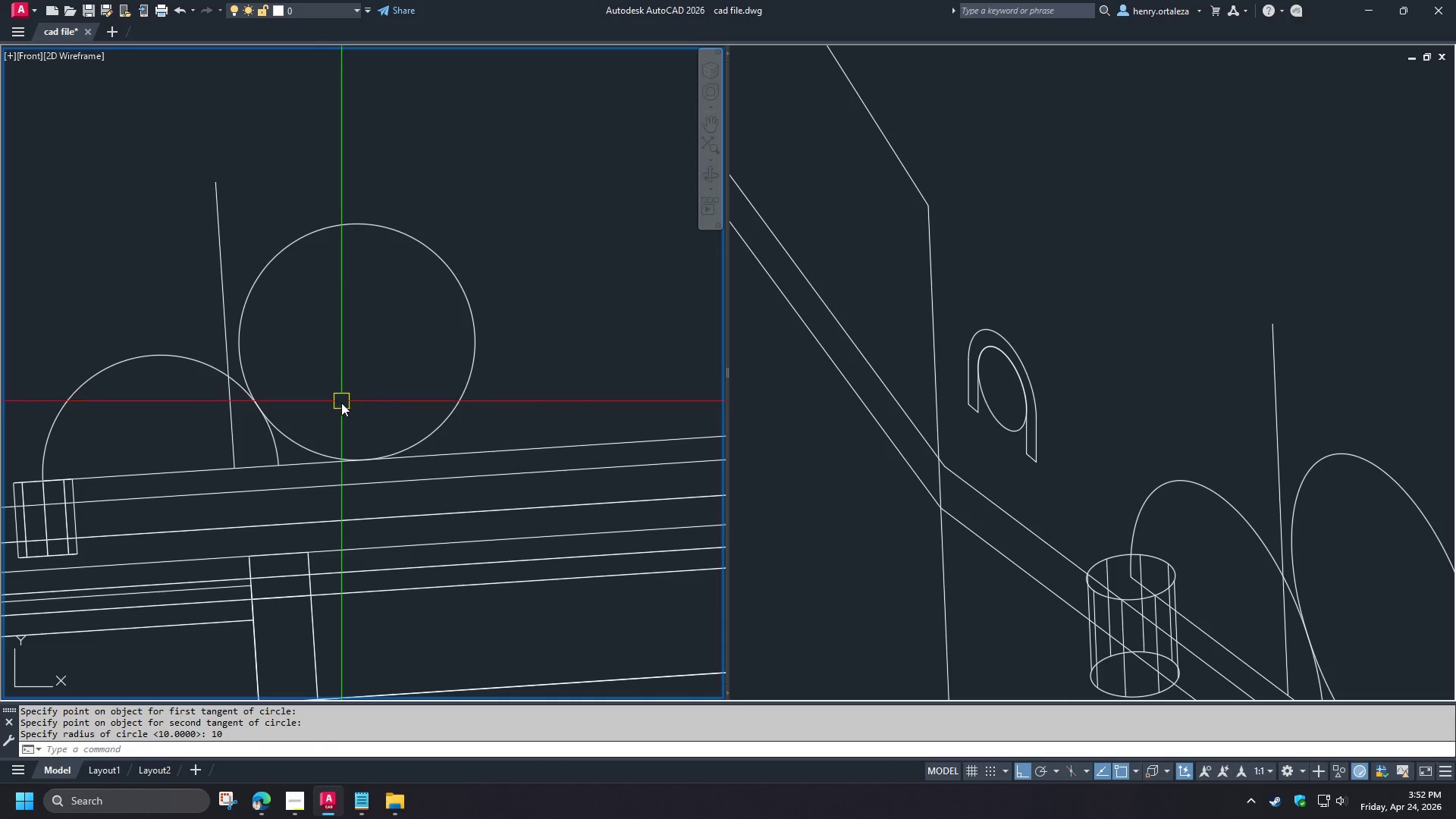 
type(tr )
 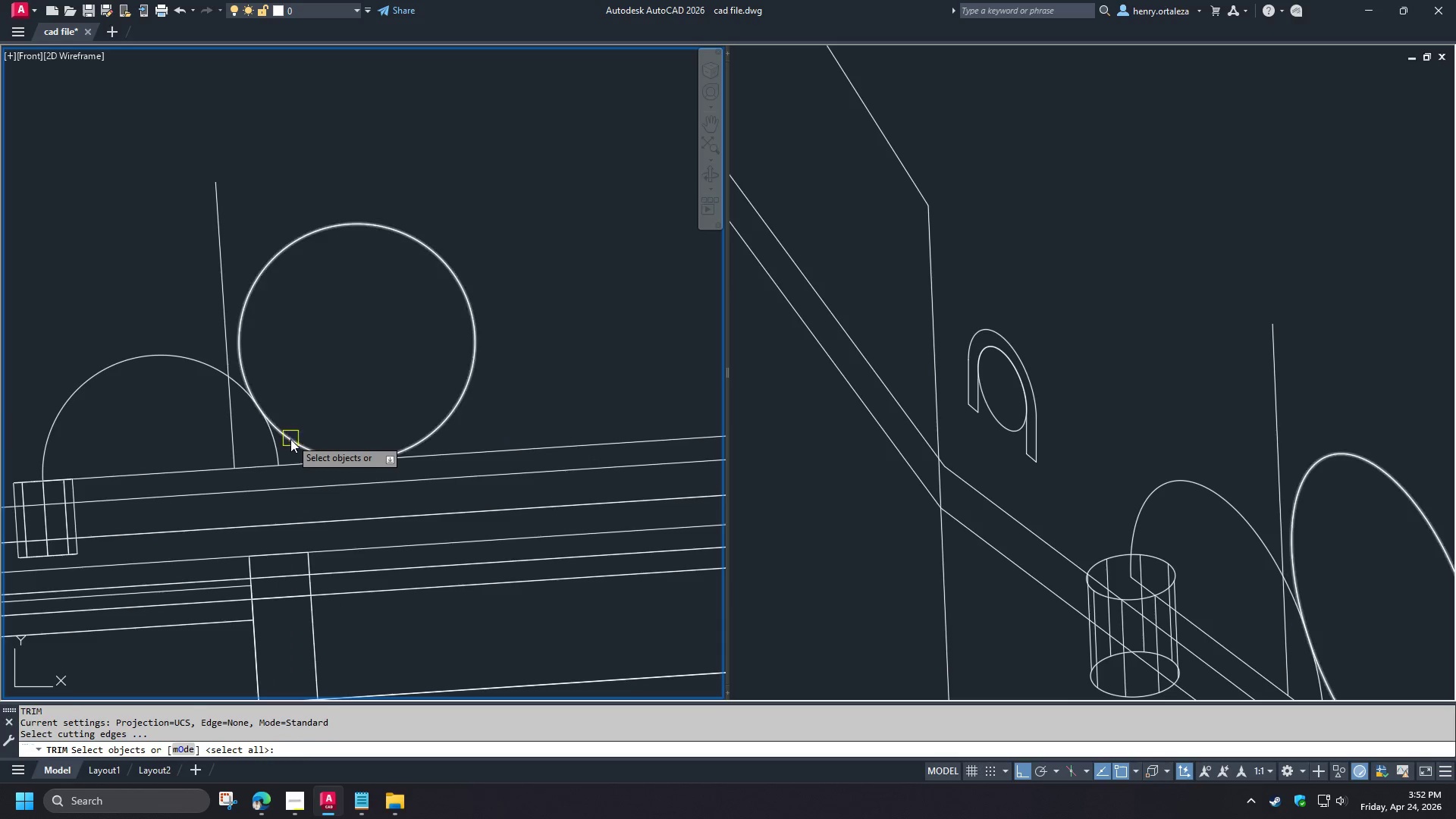 
left_click([291, 439])
 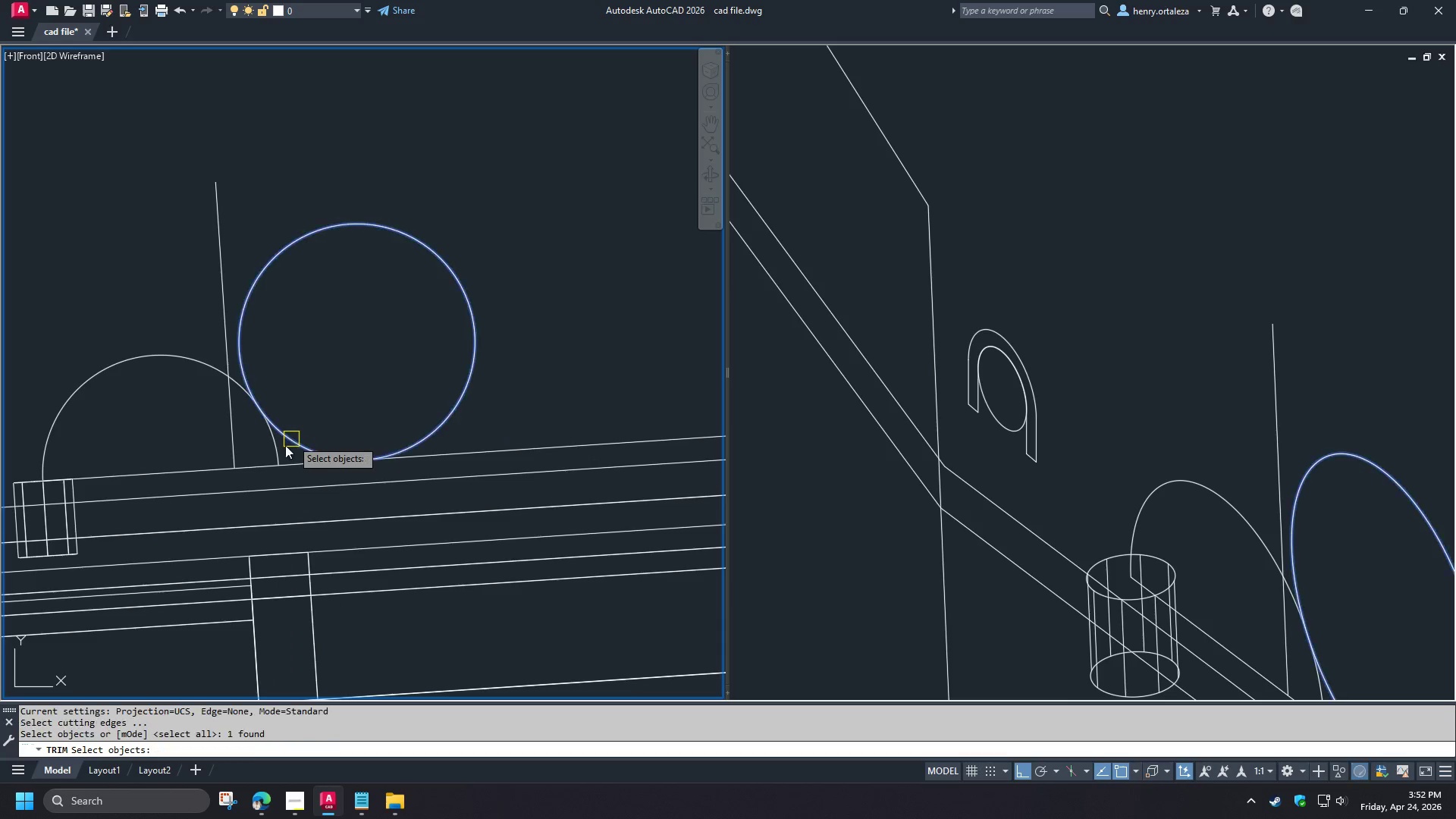 
key(Space)
 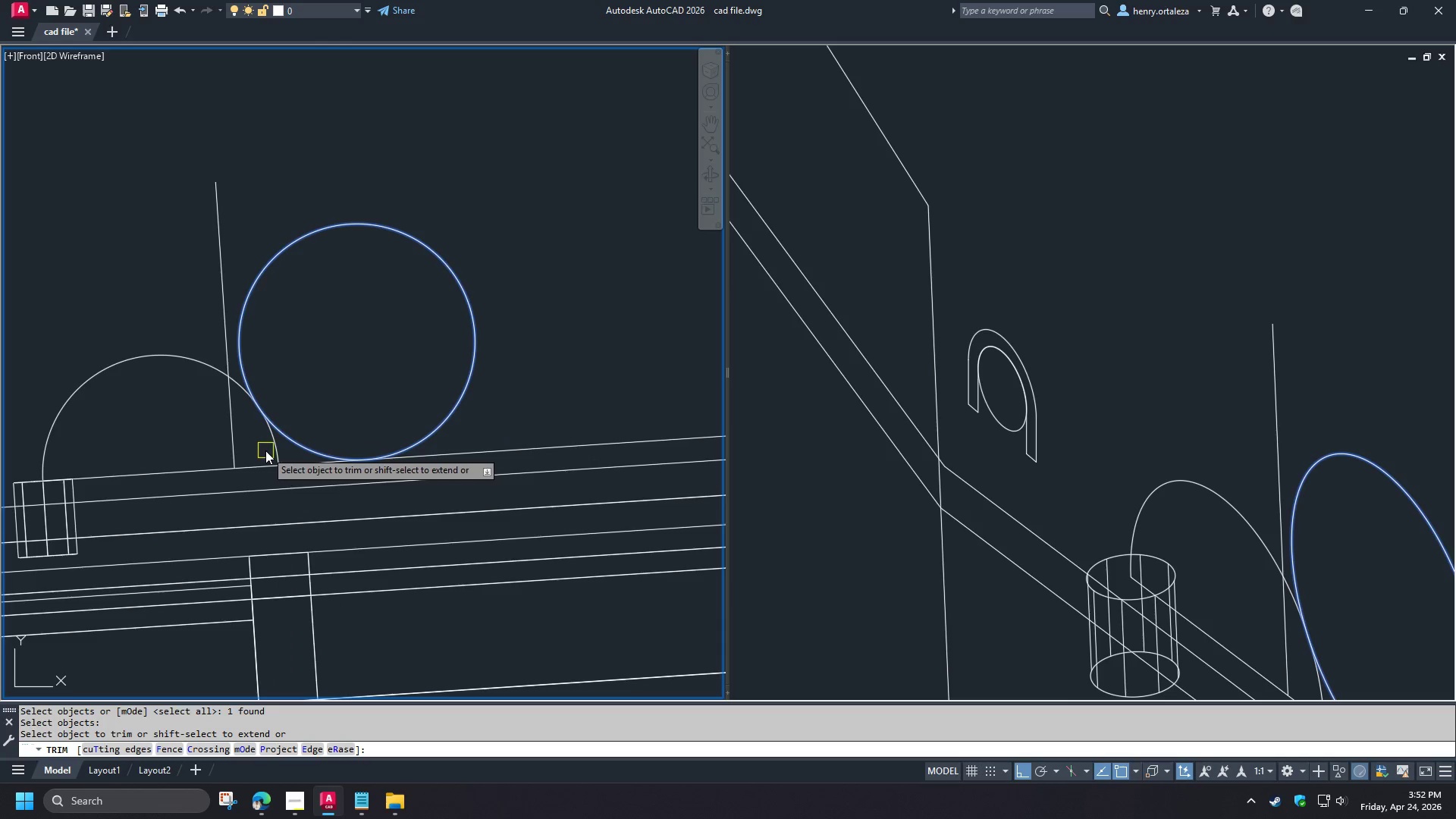 
left_click([278, 449])
 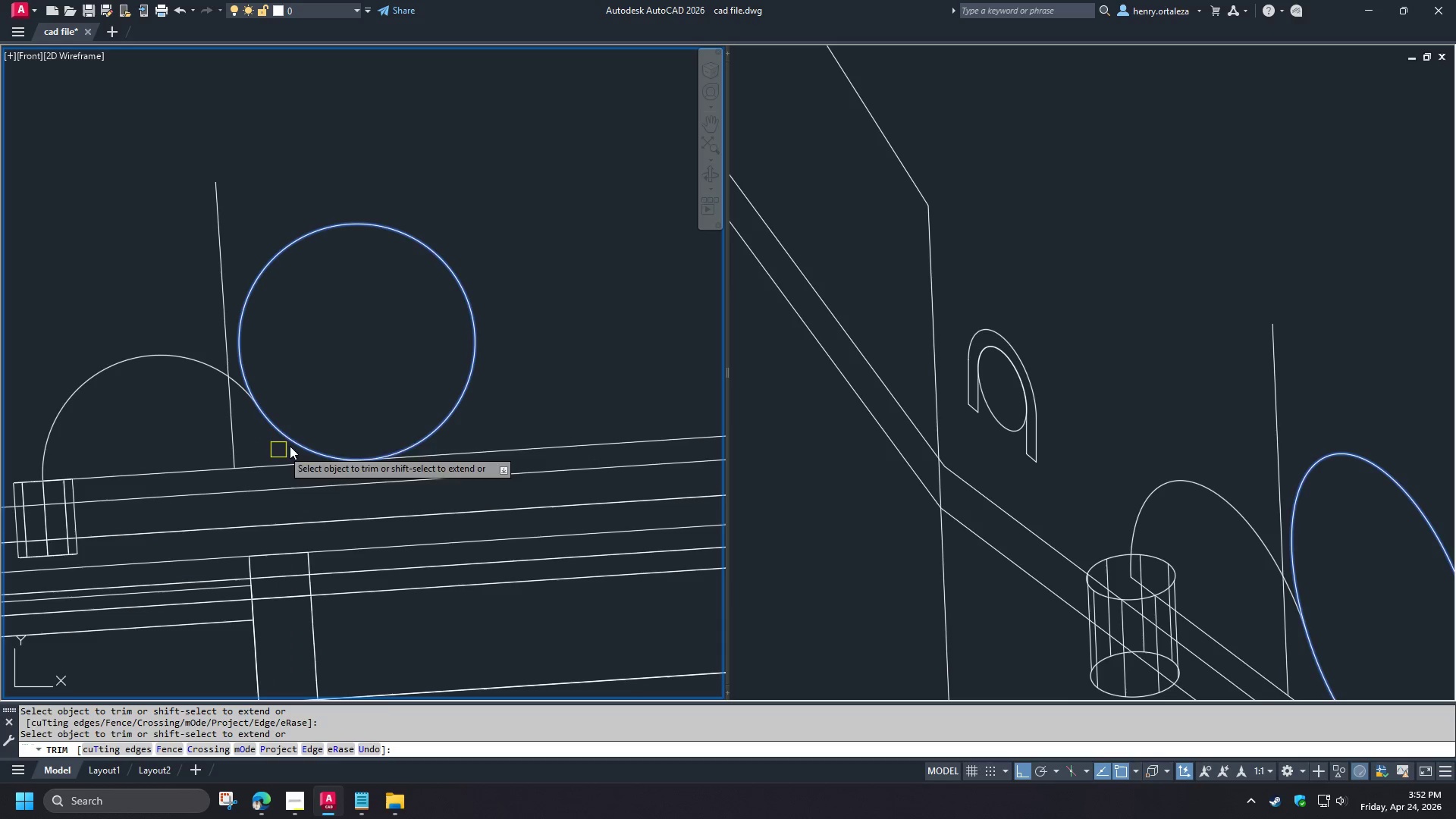 
type( tr )
 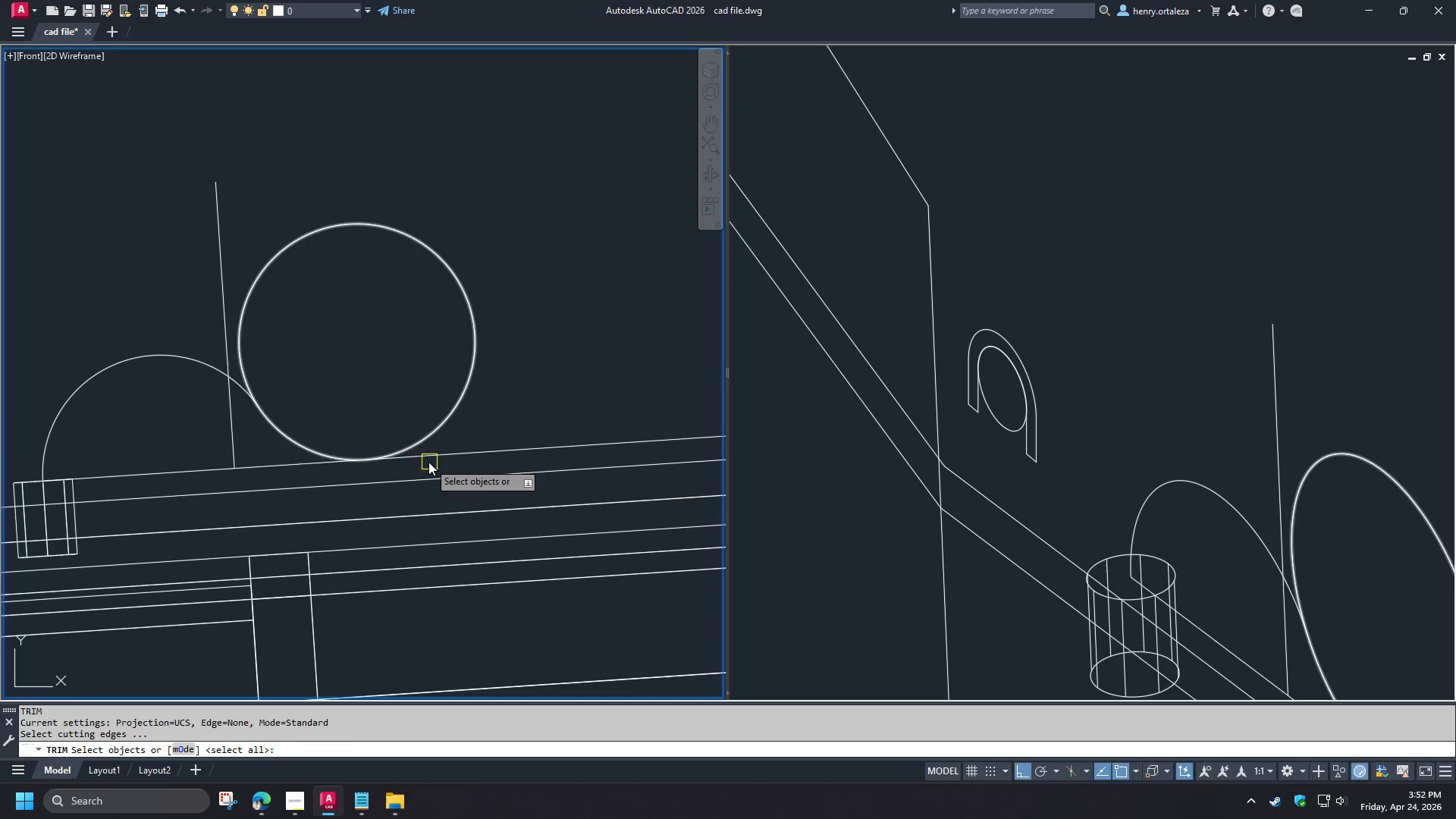 
left_click([428, 463])
 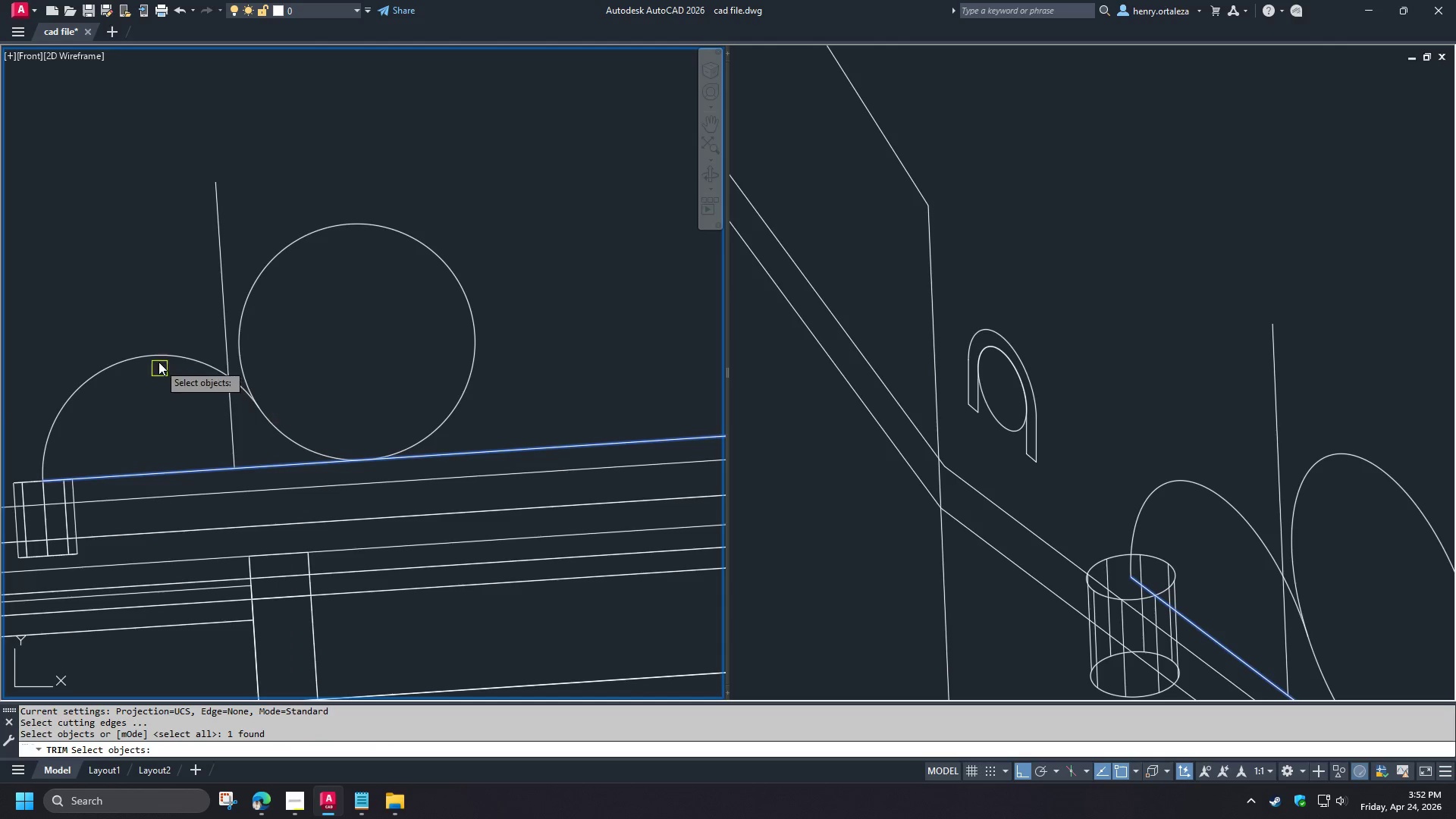 
left_click([167, 354])
 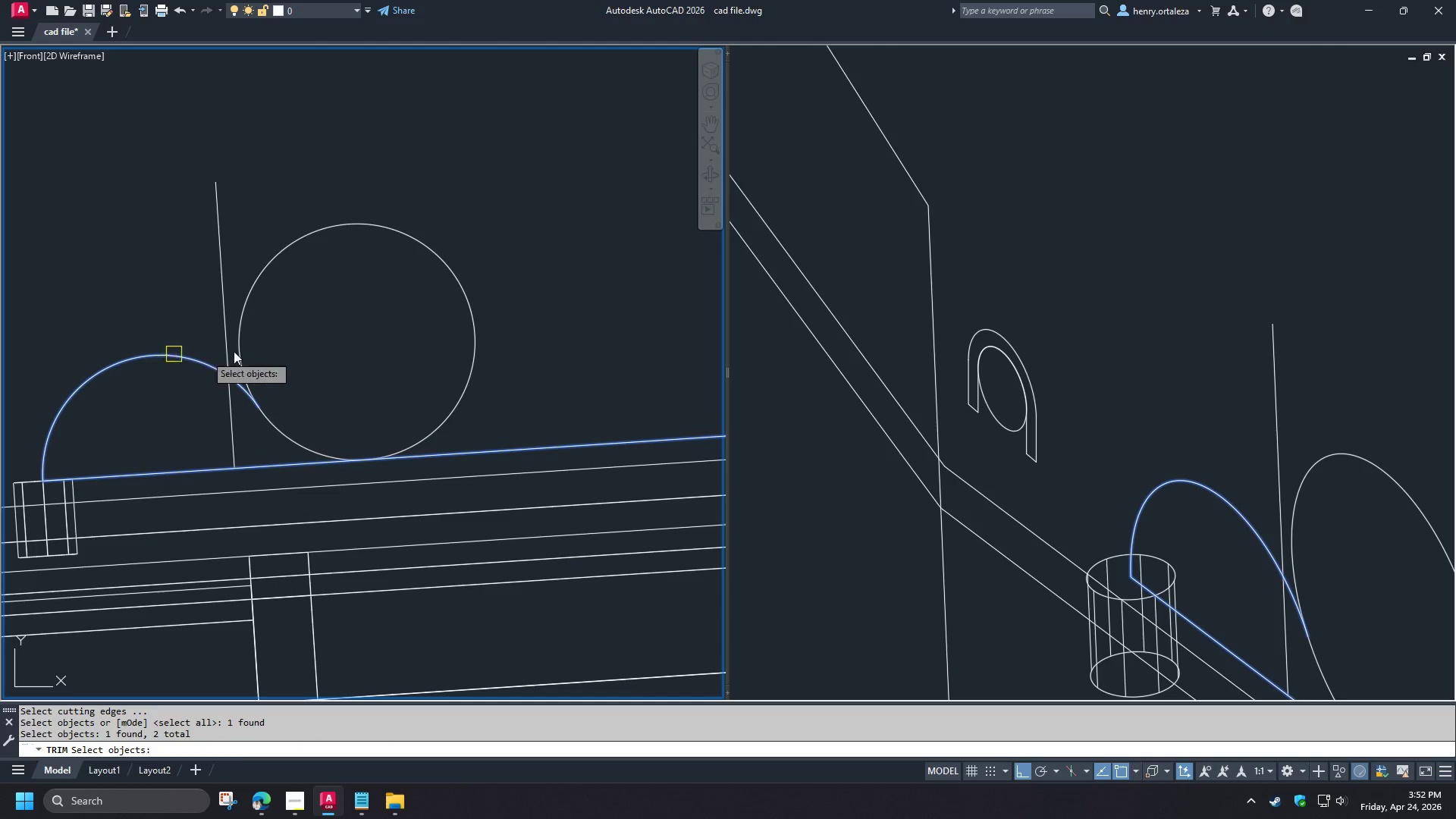 
key(Space)
 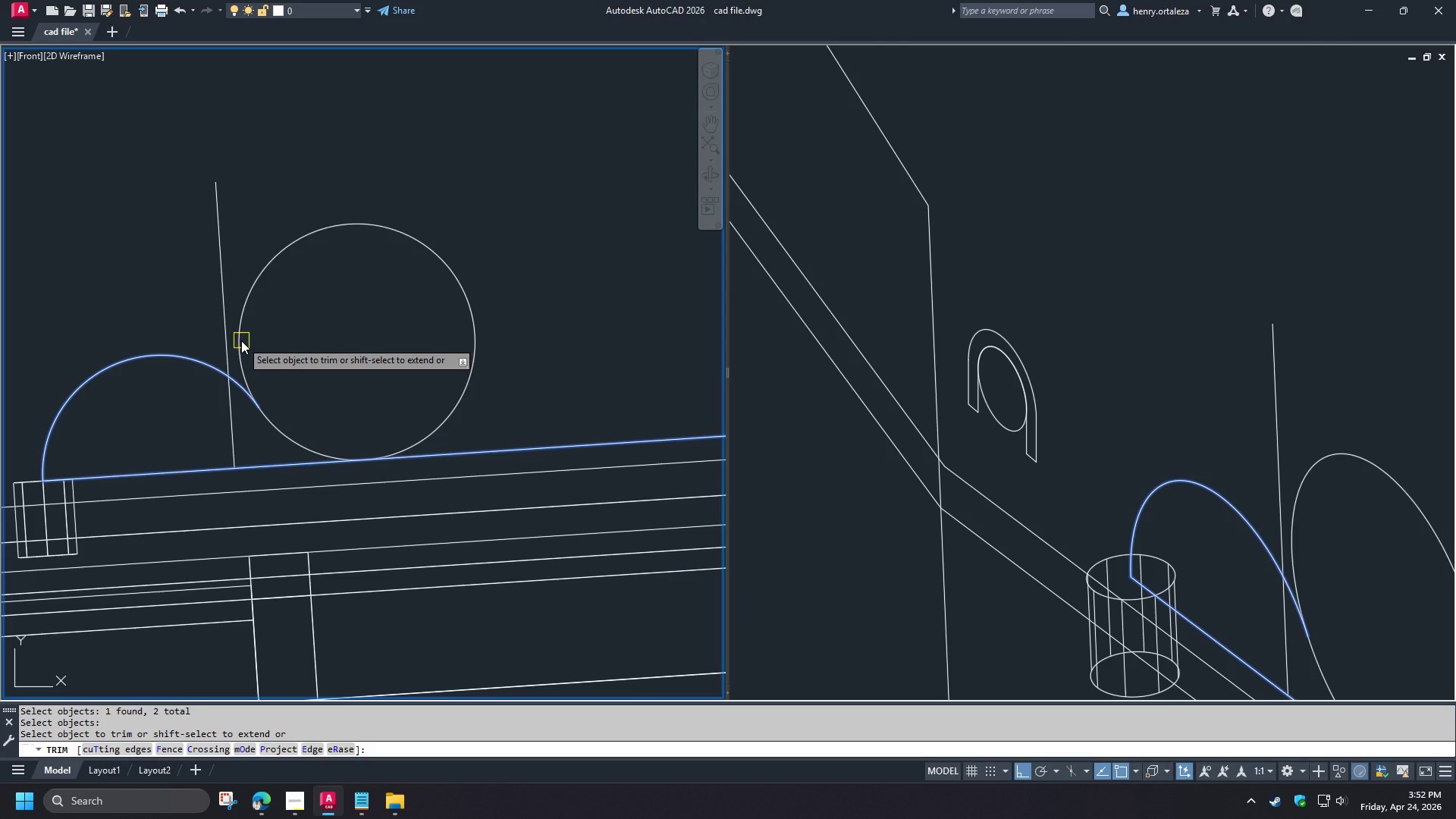 
left_click([241, 340])
 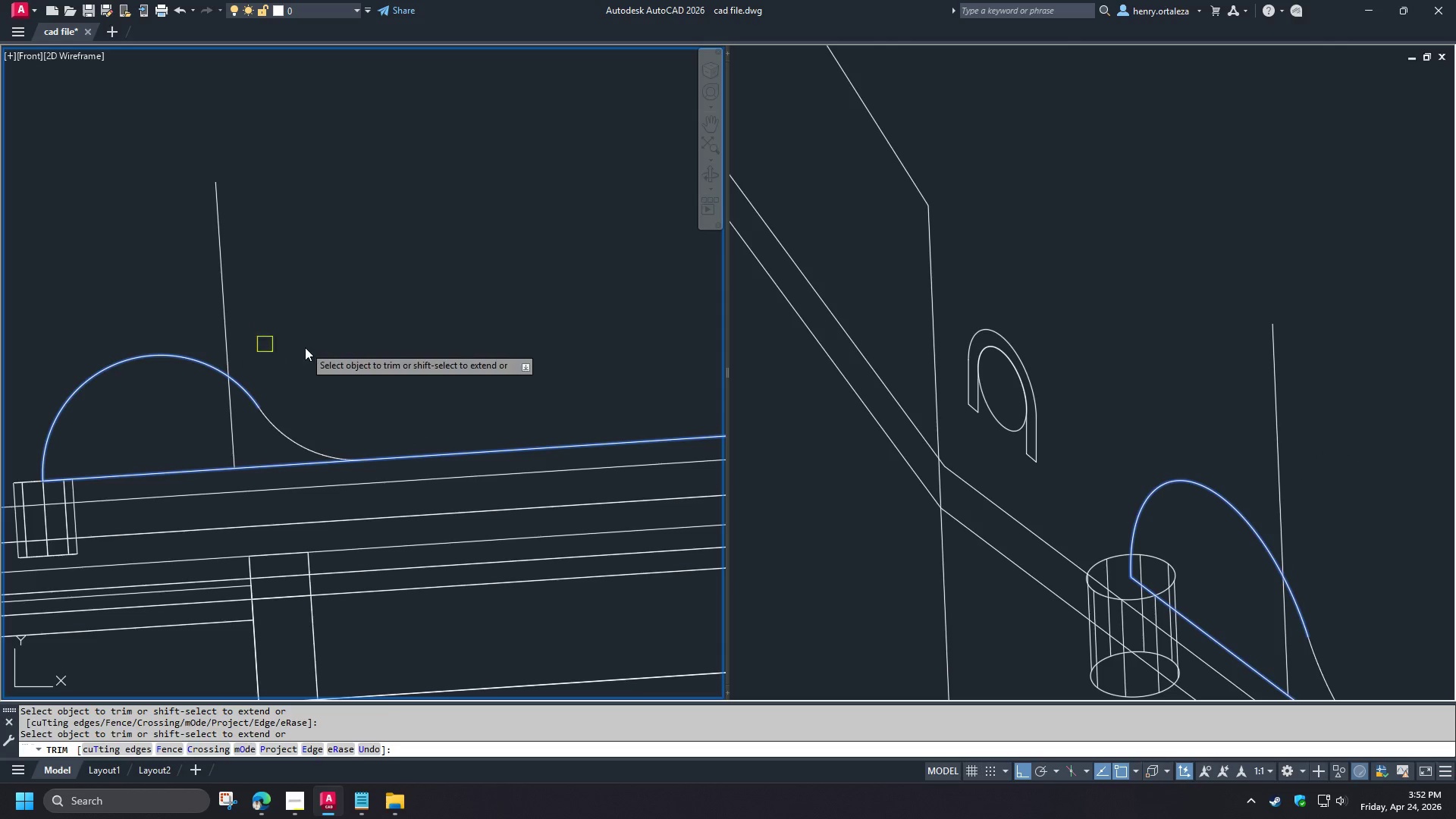 
key(Space)
 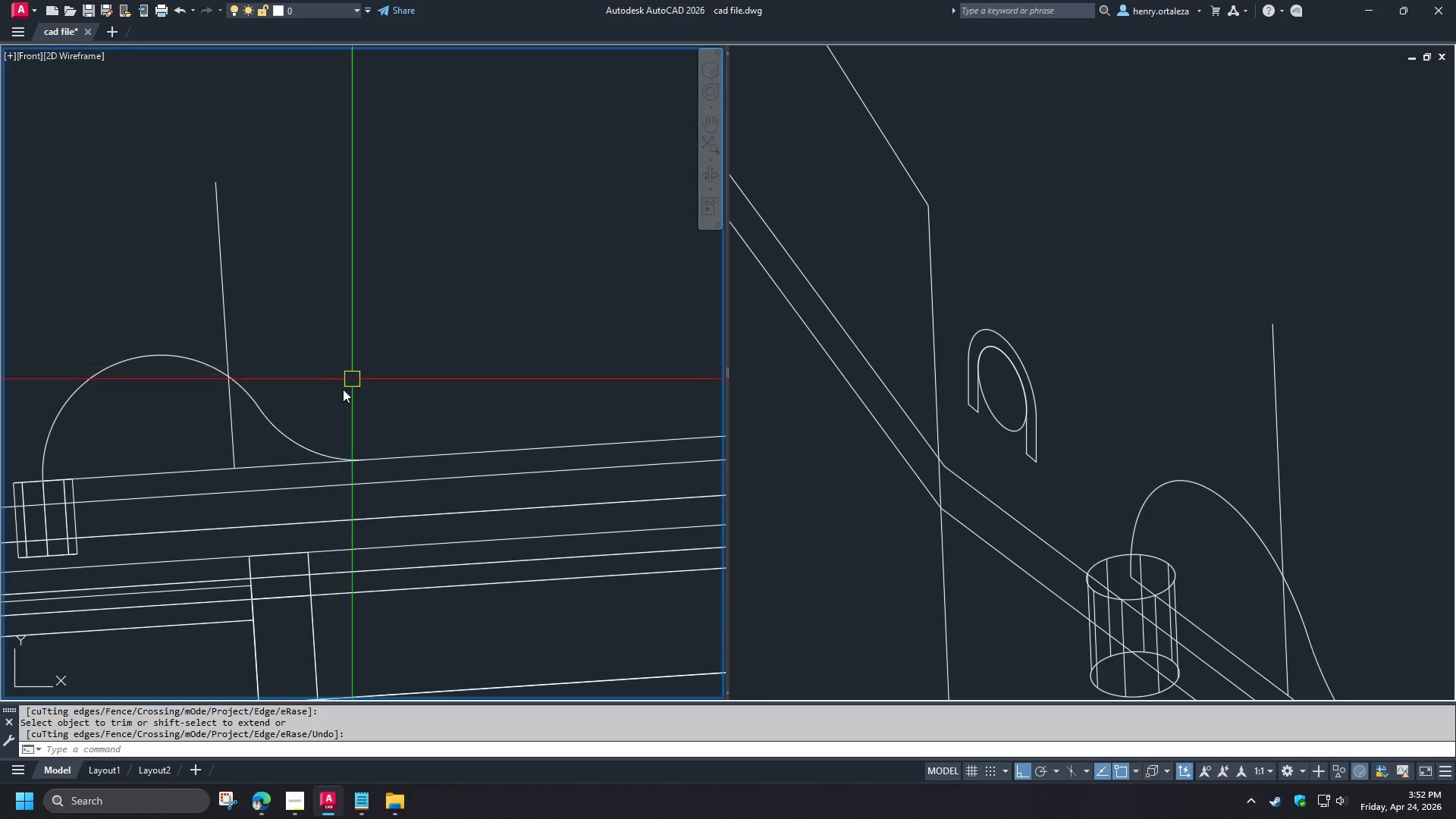 
scroll: coordinate [328, 412], scroll_direction: down, amount: 2.0
 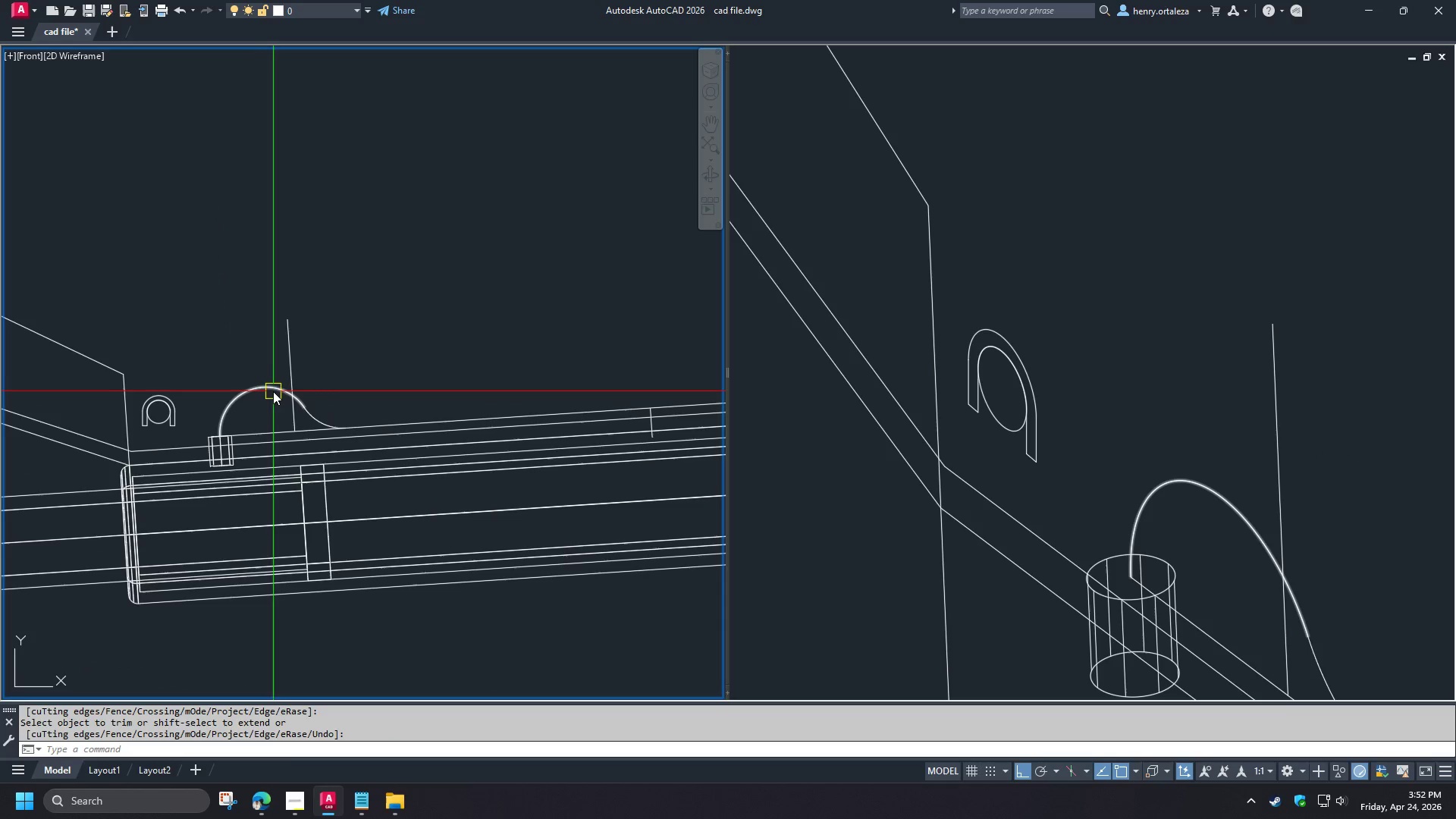 
type(tr )
 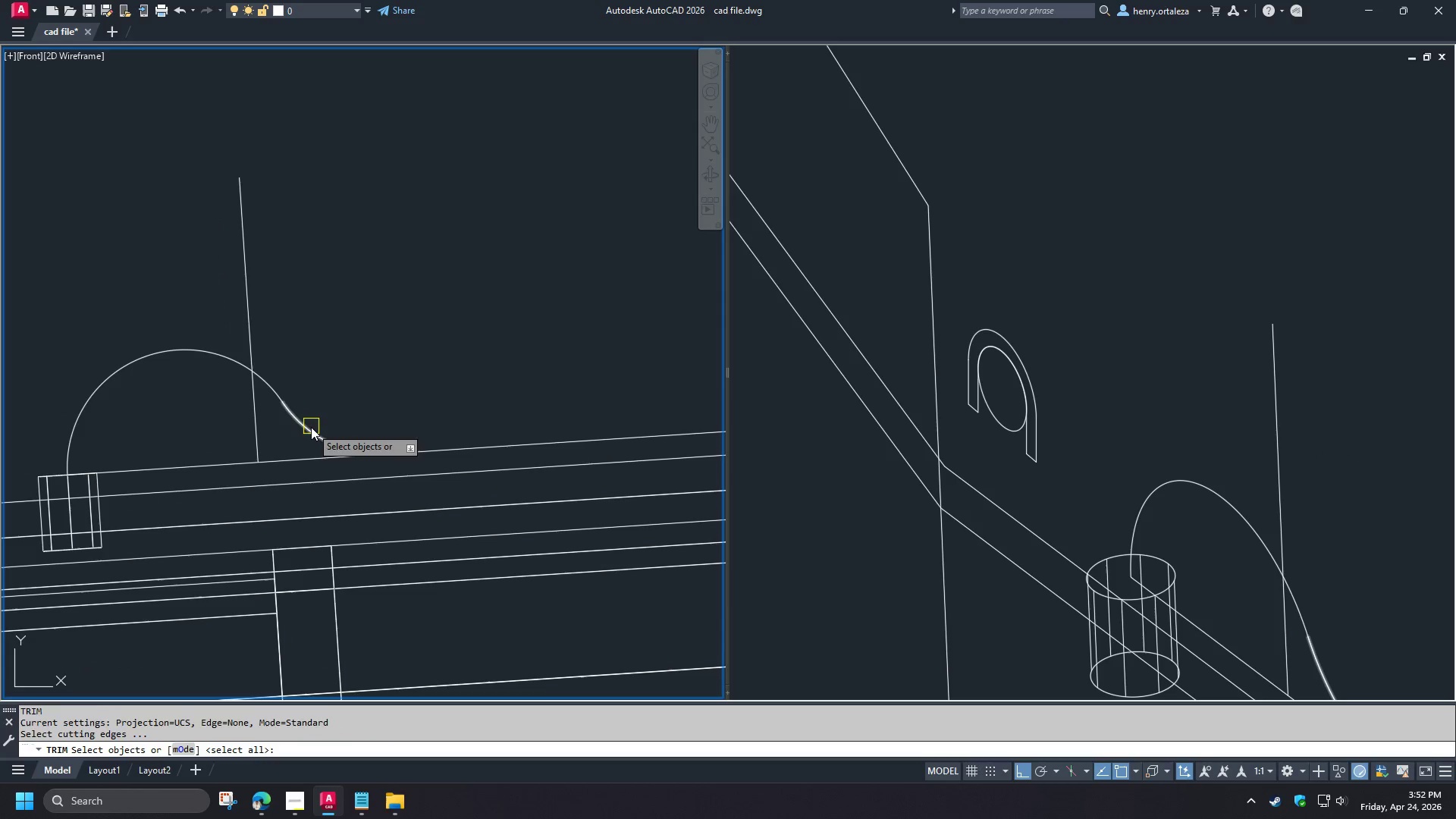 
left_click([311, 427])
 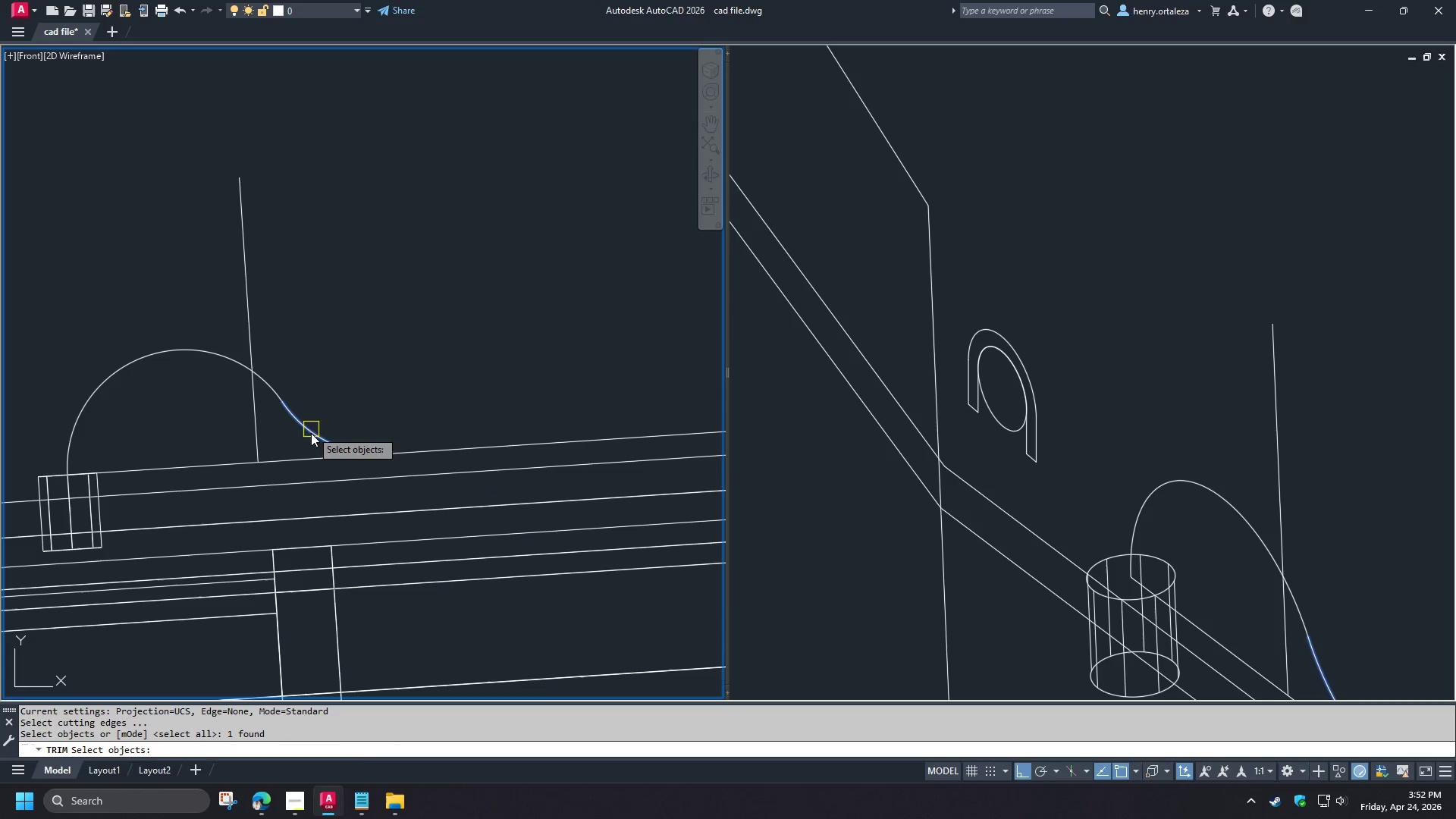 
scroll: coordinate [318, 413], scroll_direction: up, amount: 2.0
 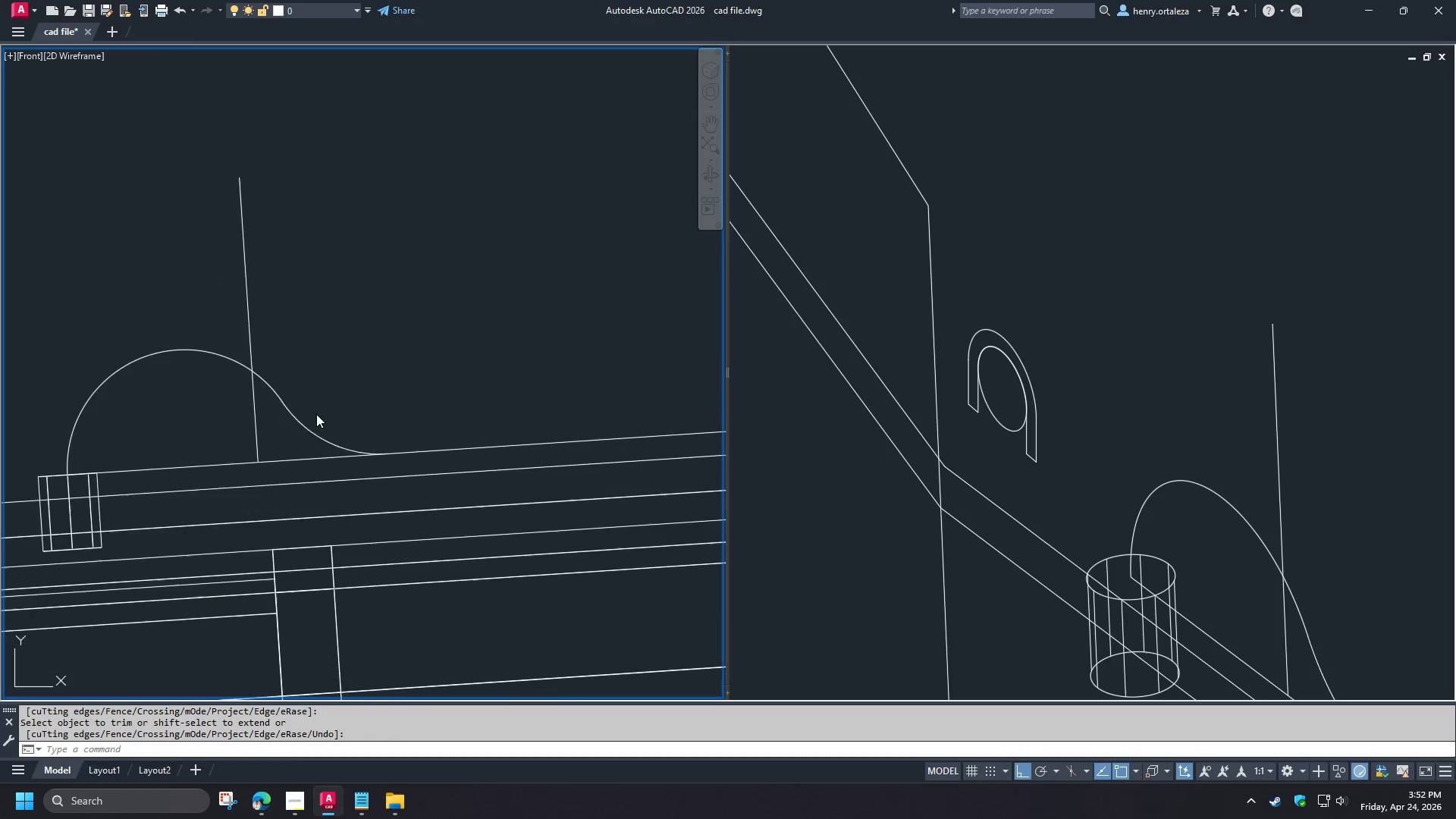 
key(Space)
 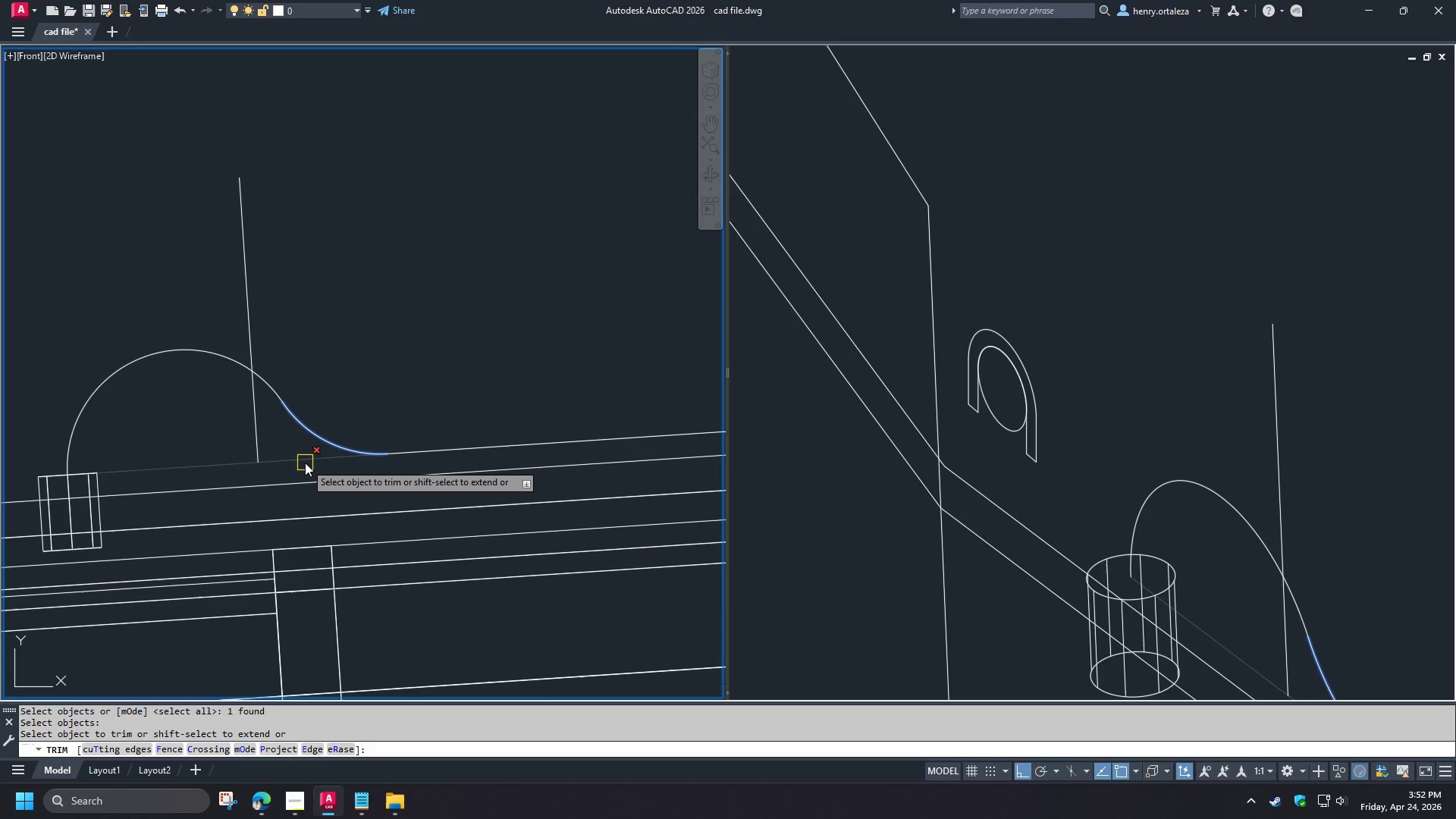 
left_click([305, 463])
 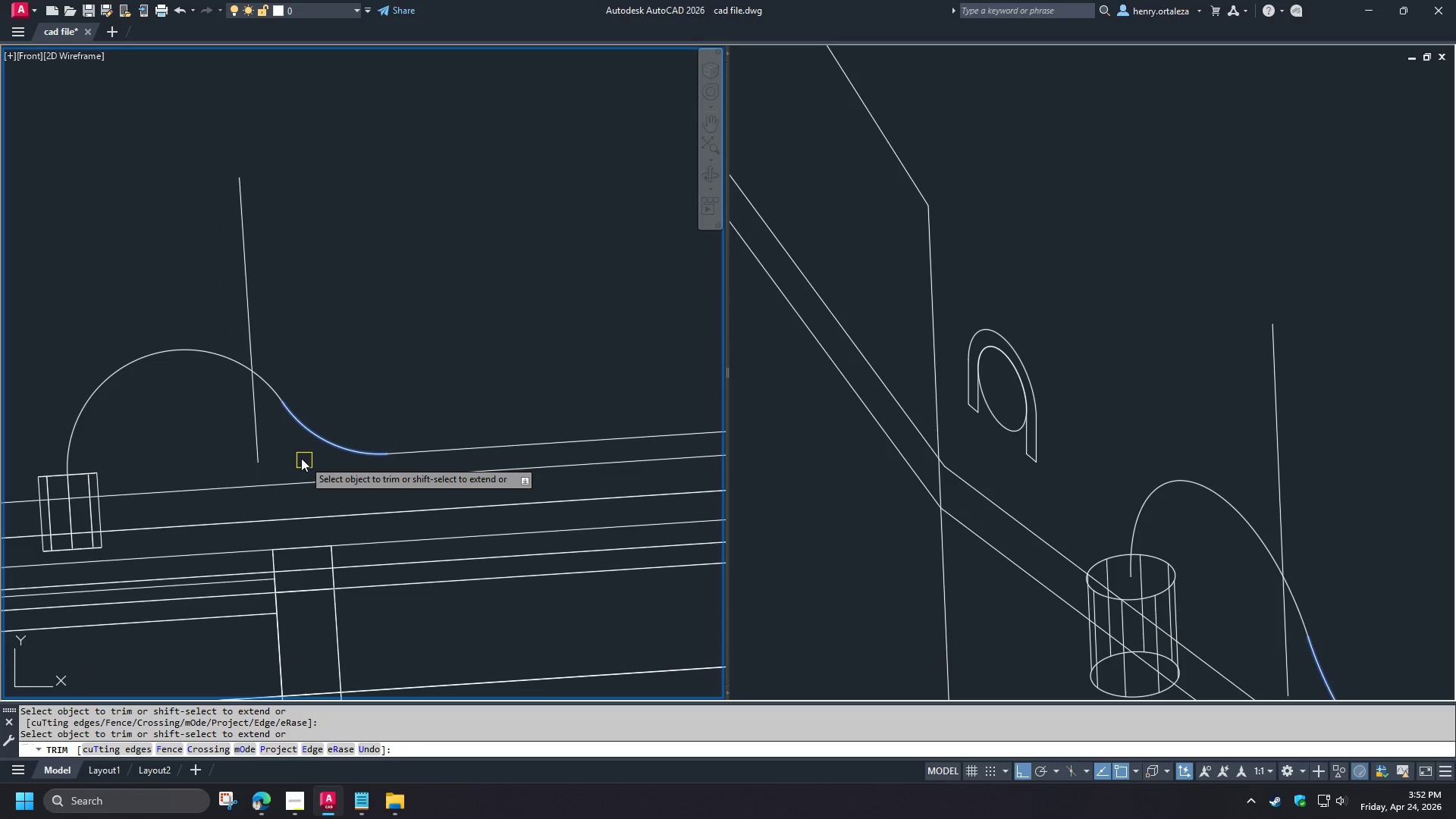 
key(Space)
 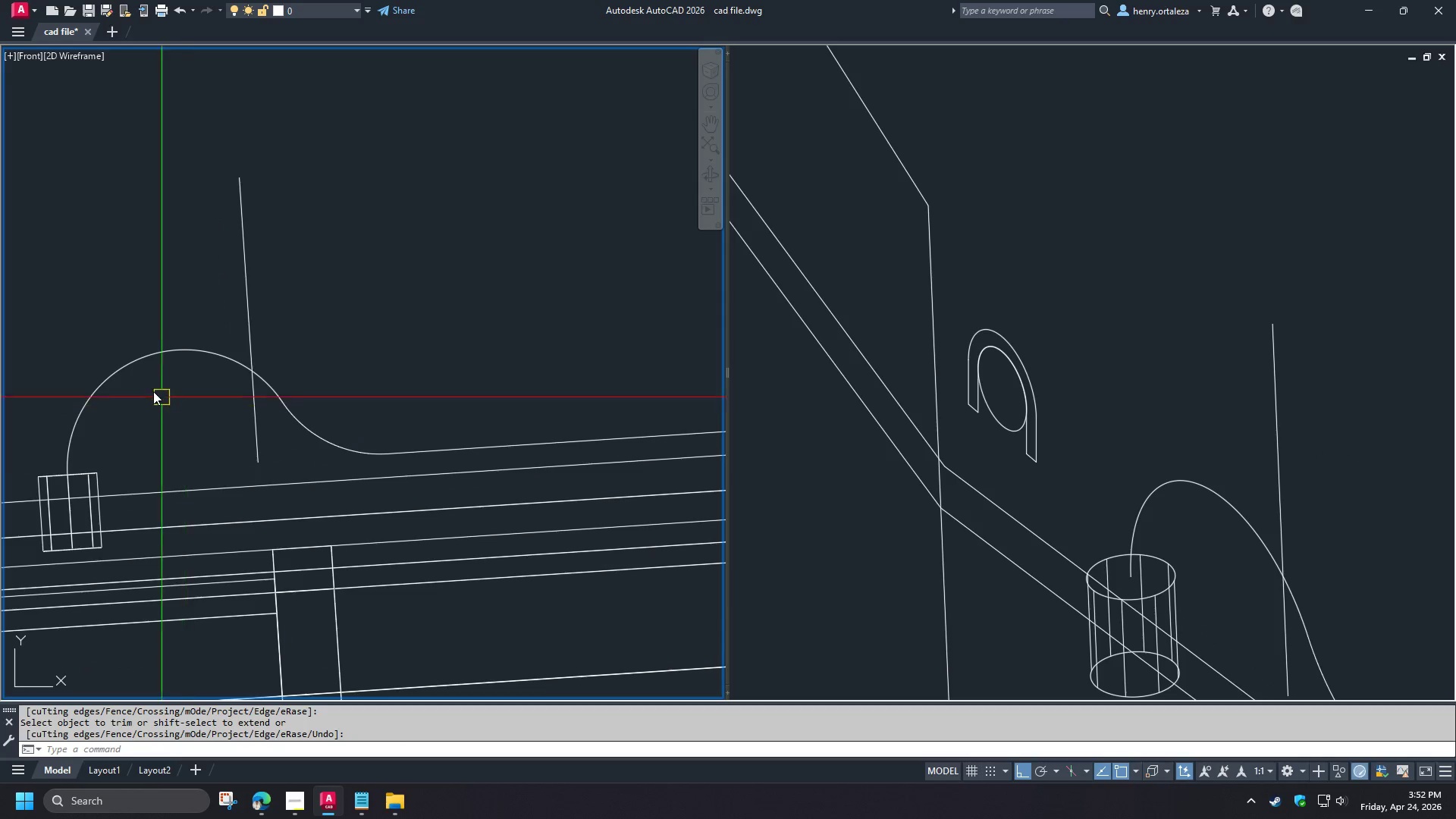 
scroll: coordinate [169, 383], scroll_direction: down, amount: 2.0
 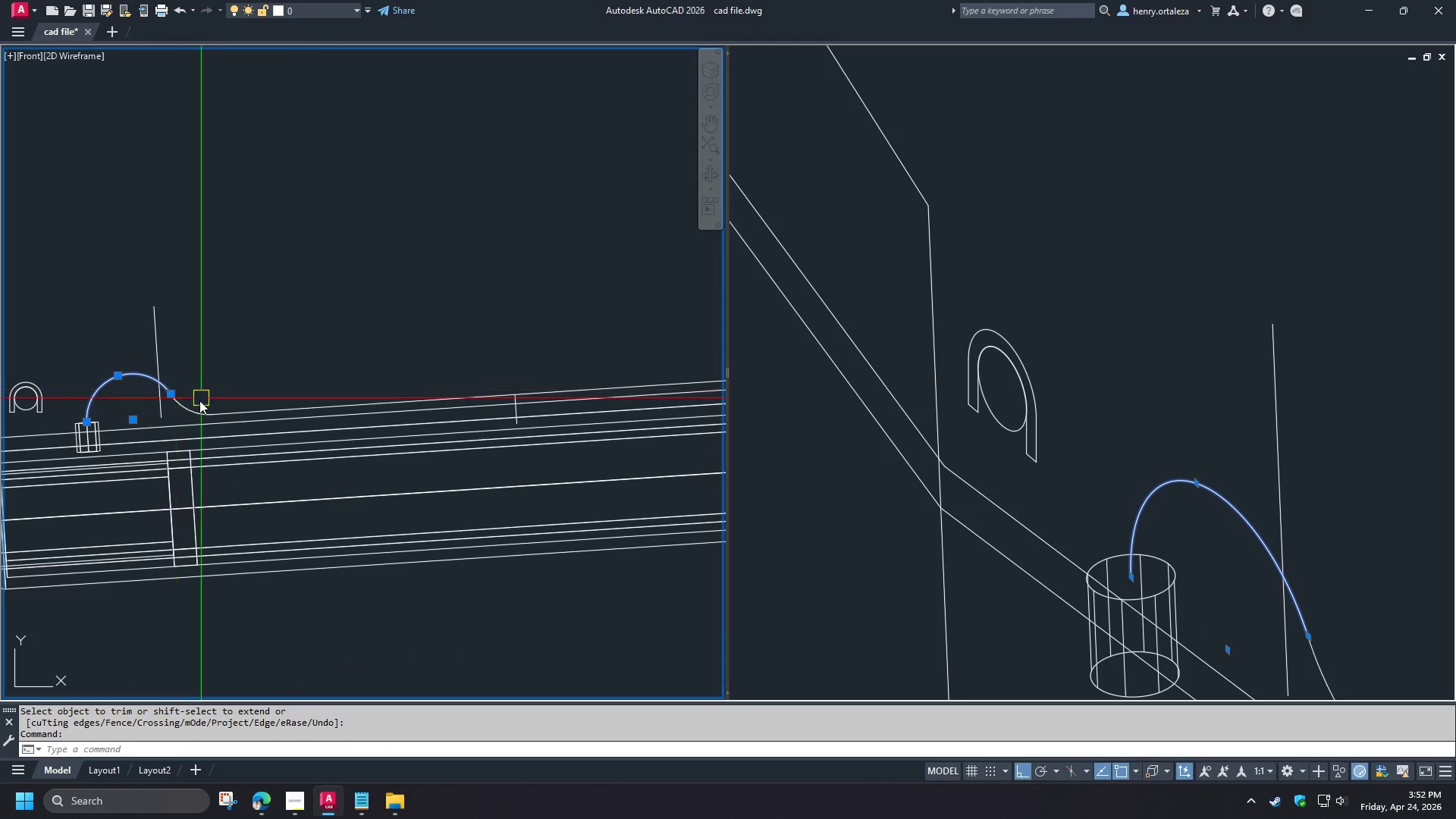 
left_click([194, 406])
 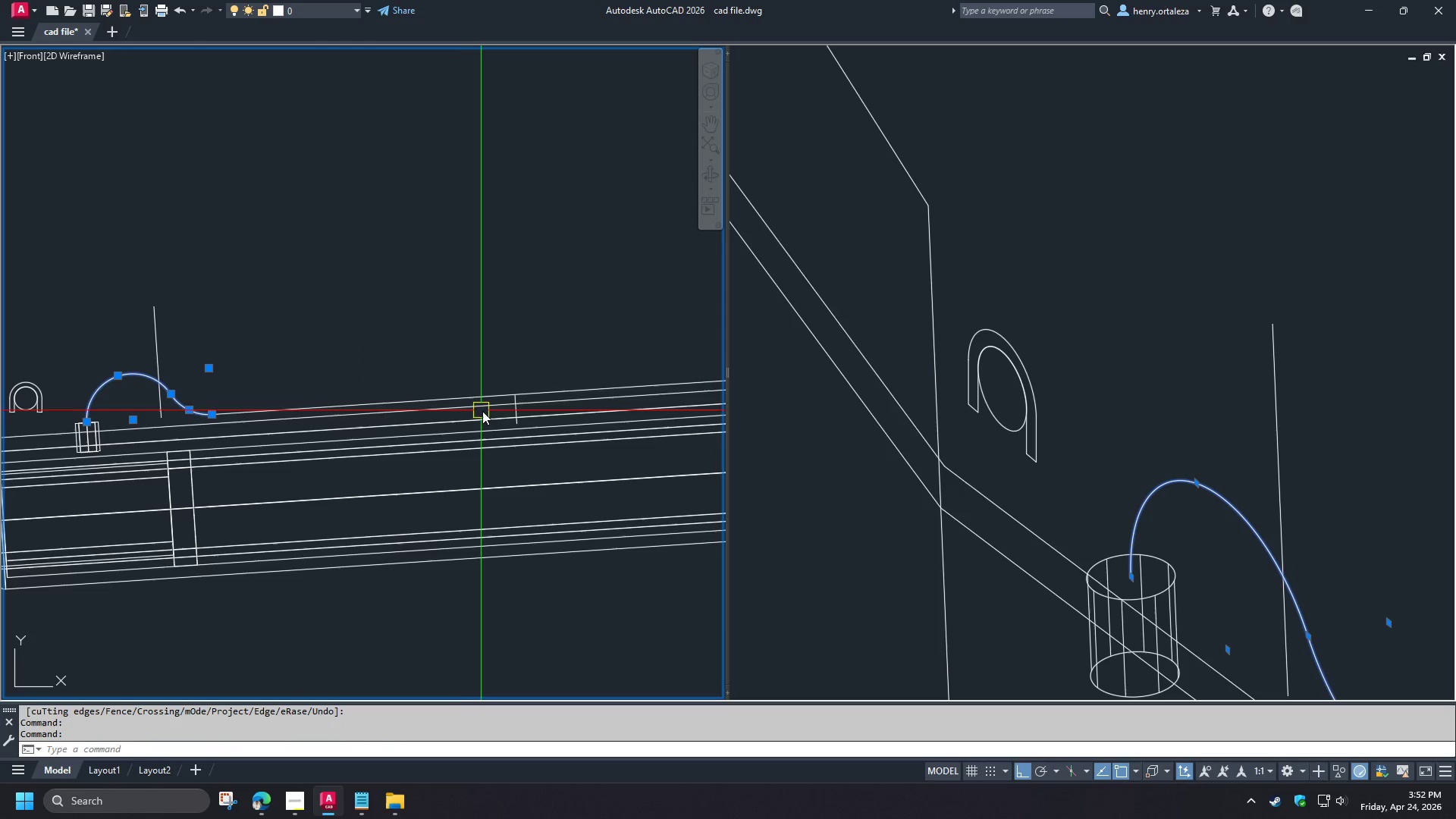 
type(nb)
 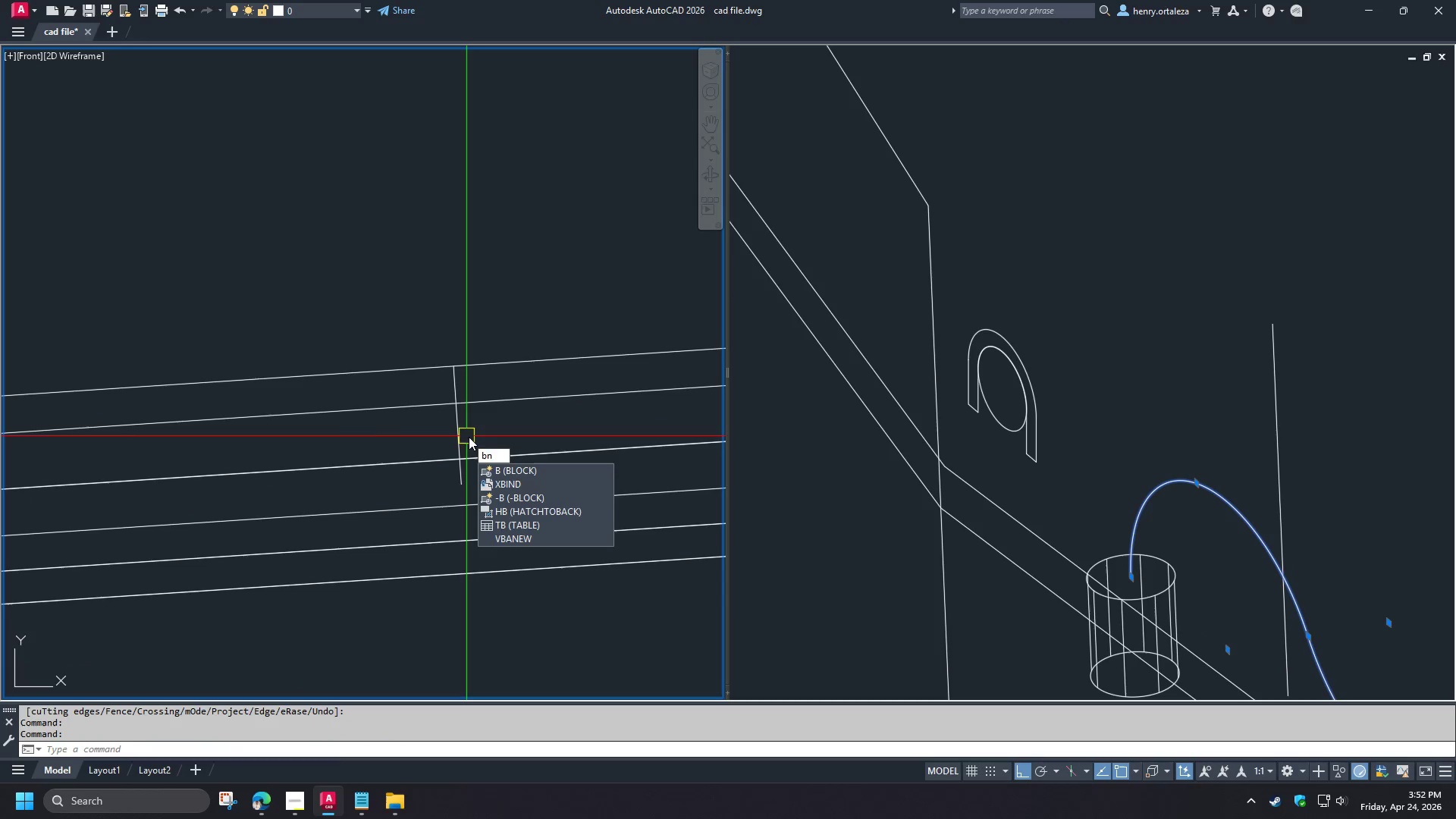 
scroll: coordinate [534, 403], scroll_direction: up, amount: 3.0
 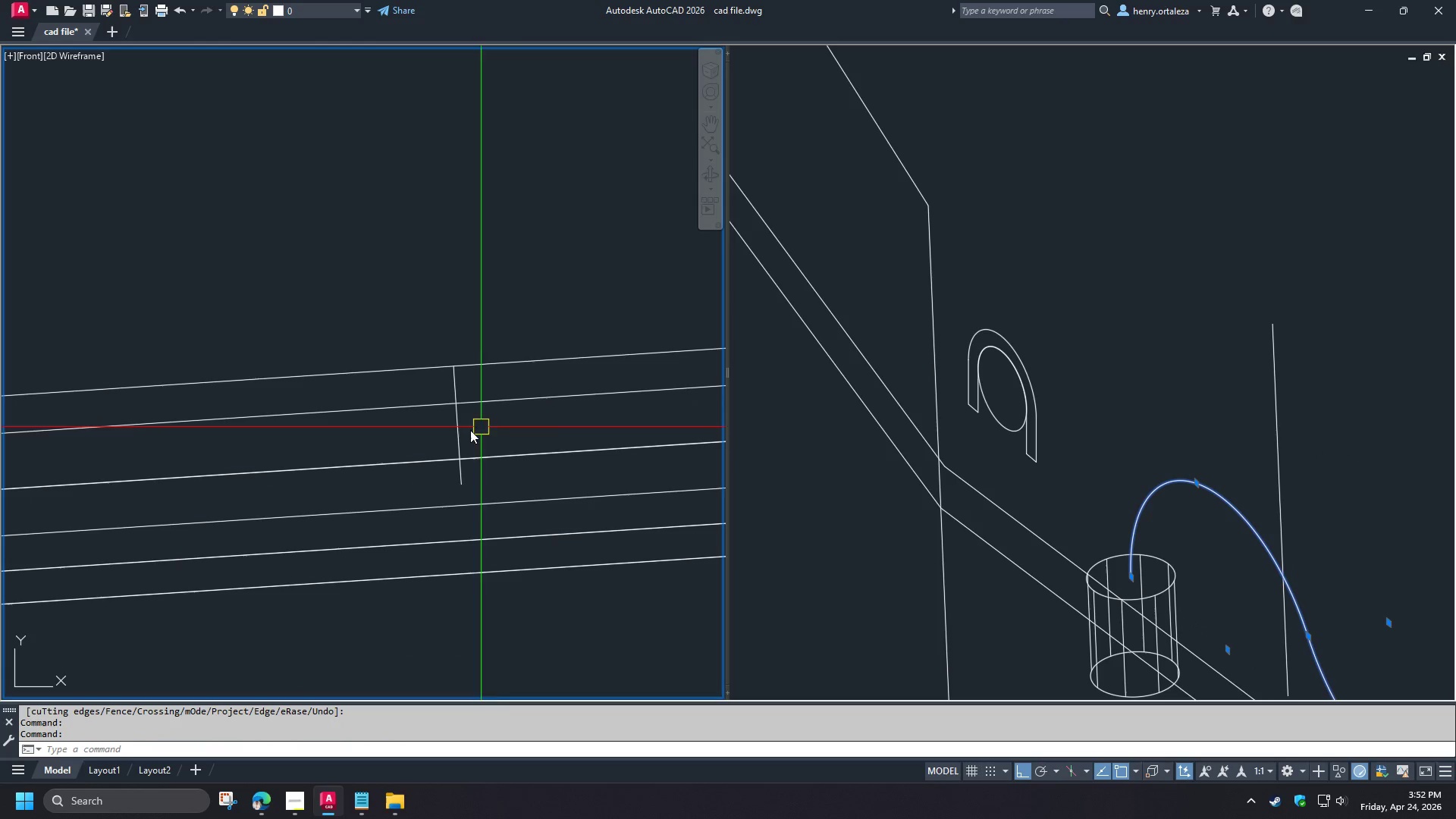 
key(Backspace)
key(Backspace)
type(miu )
 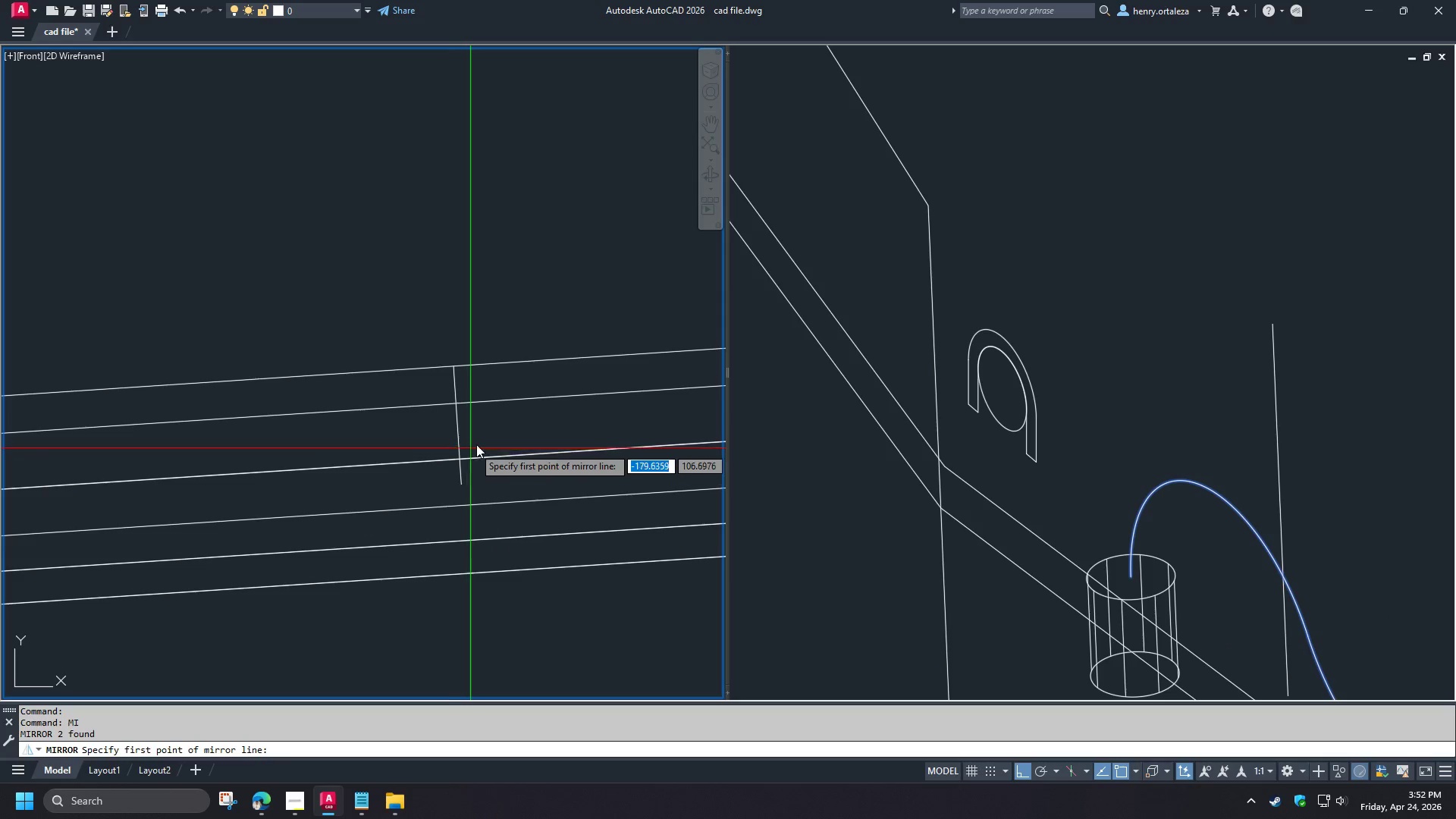 
scroll: coordinate [479, 438], scroll_direction: none, amount: 0.0
 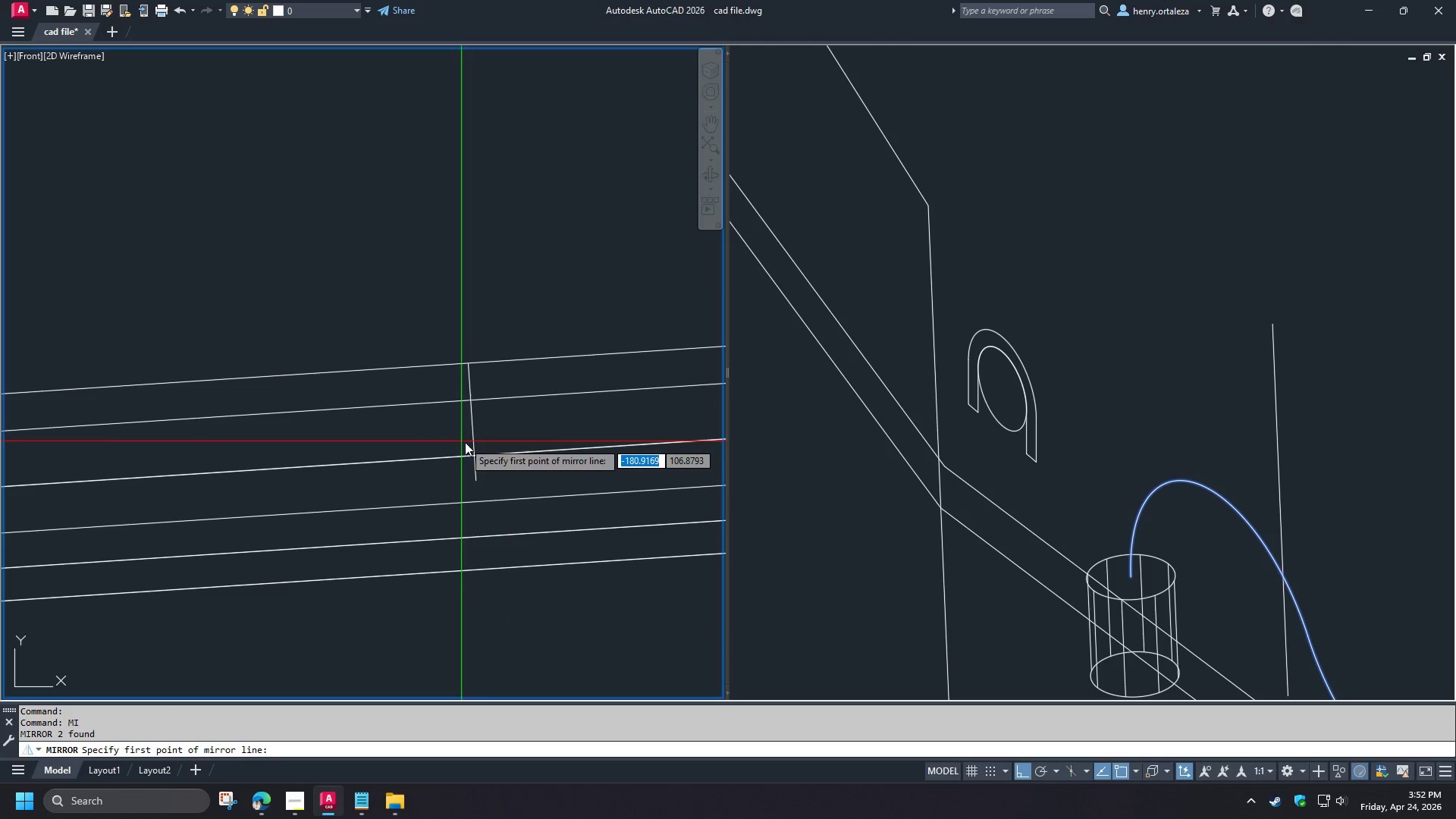 
left_click([469, 443])
 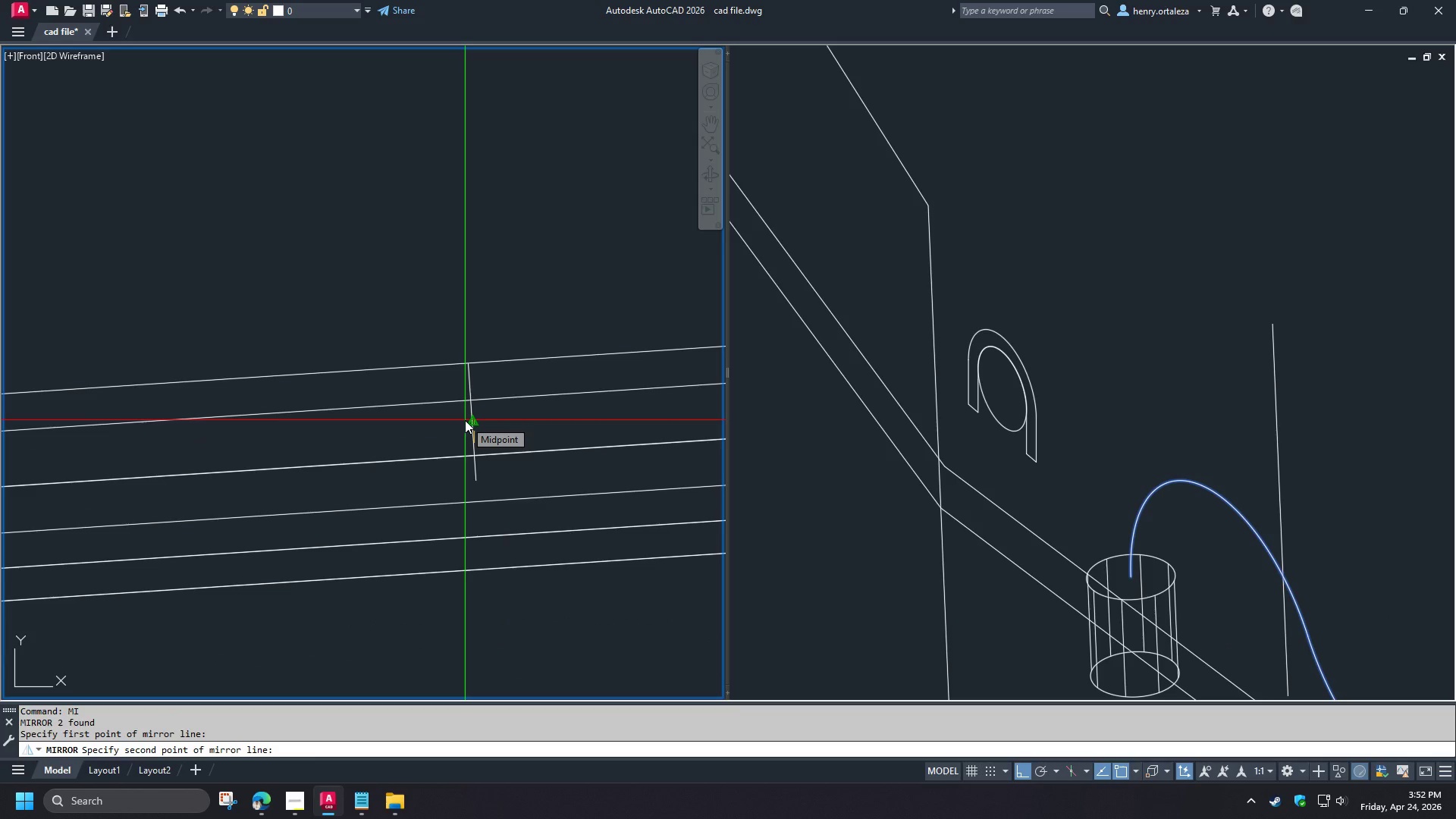 
key(Escape)
 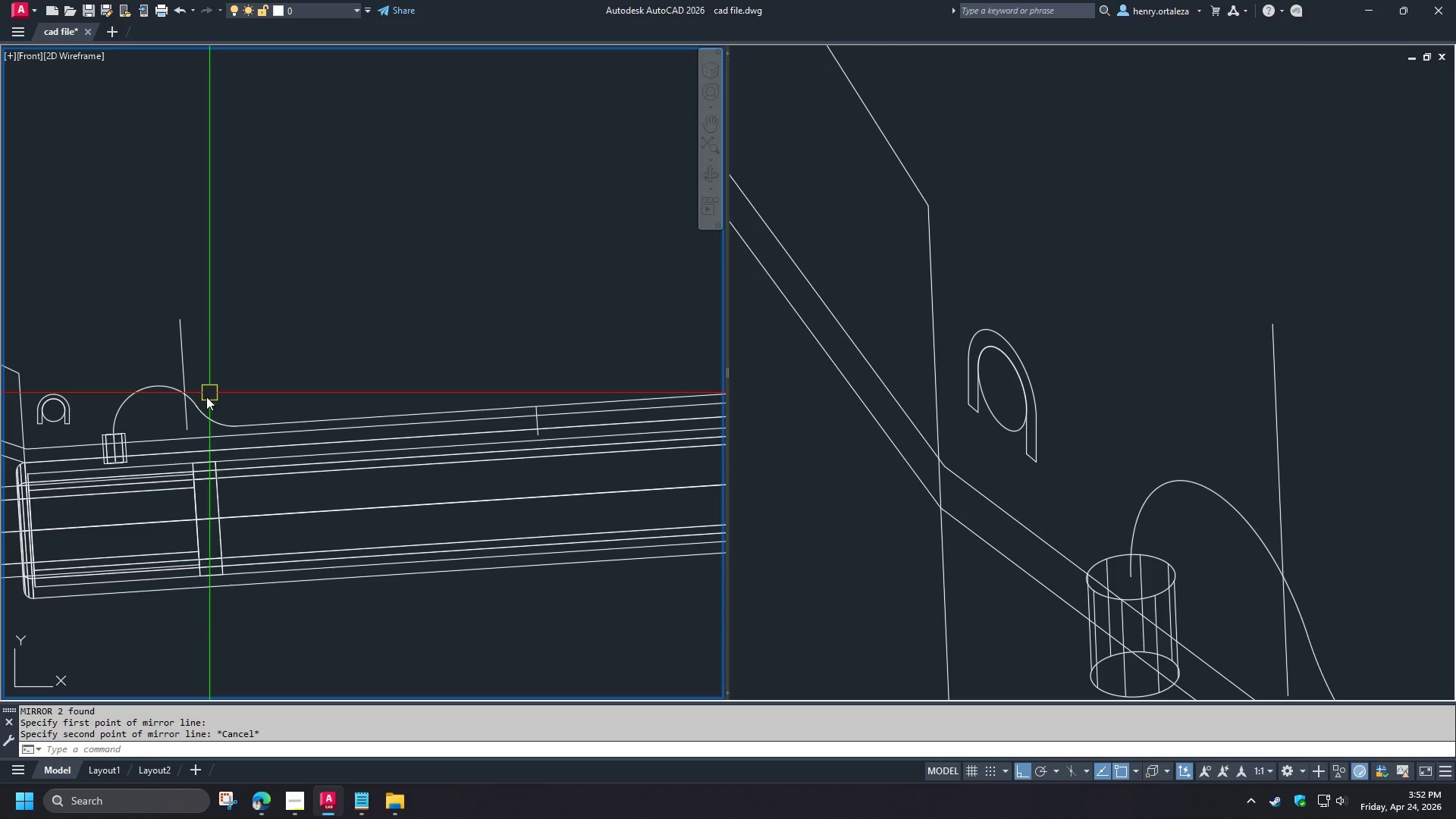 
scroll: coordinate [559, 421], scroll_direction: down, amount: 4.0
 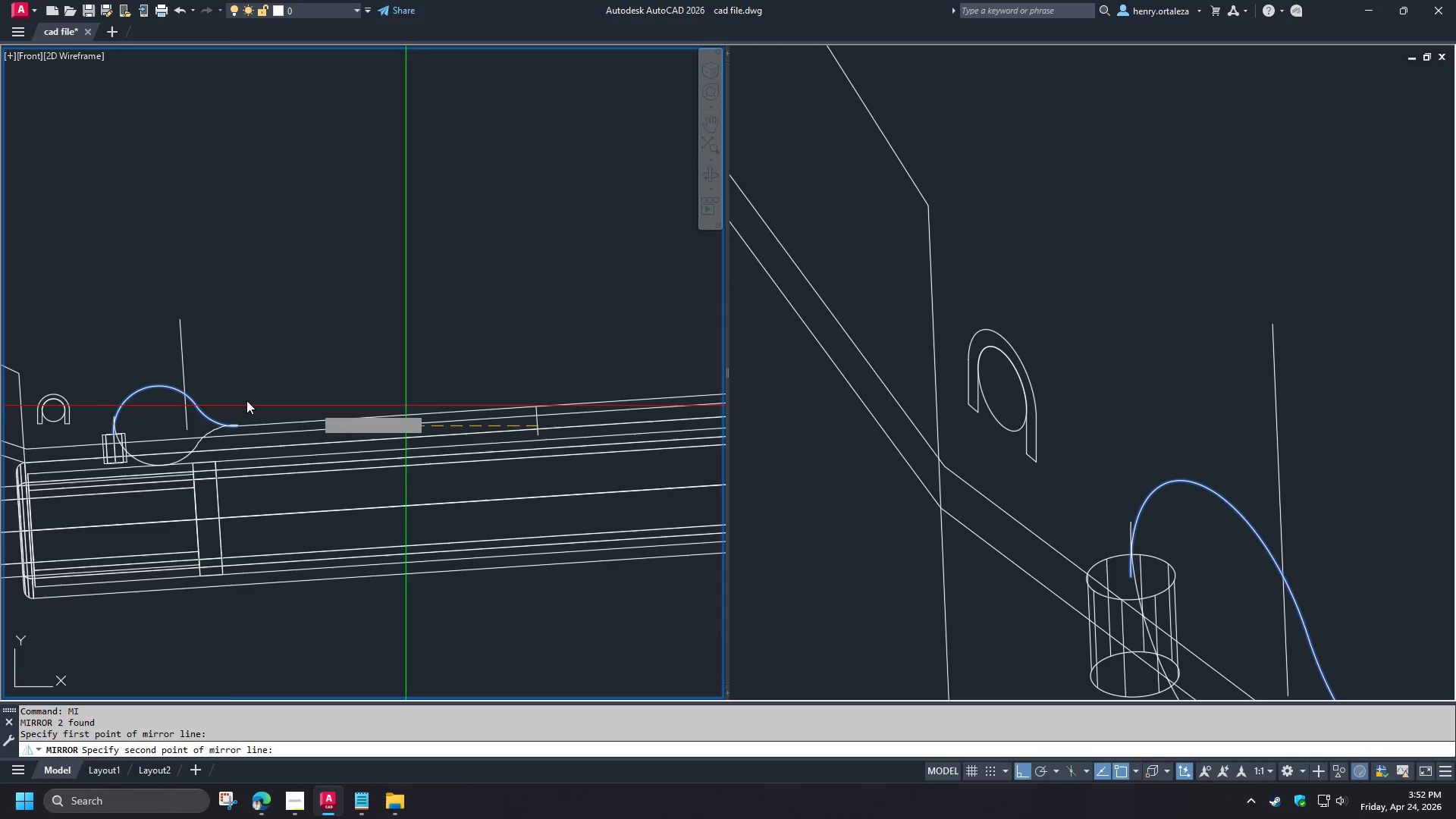 
key(Escape)
 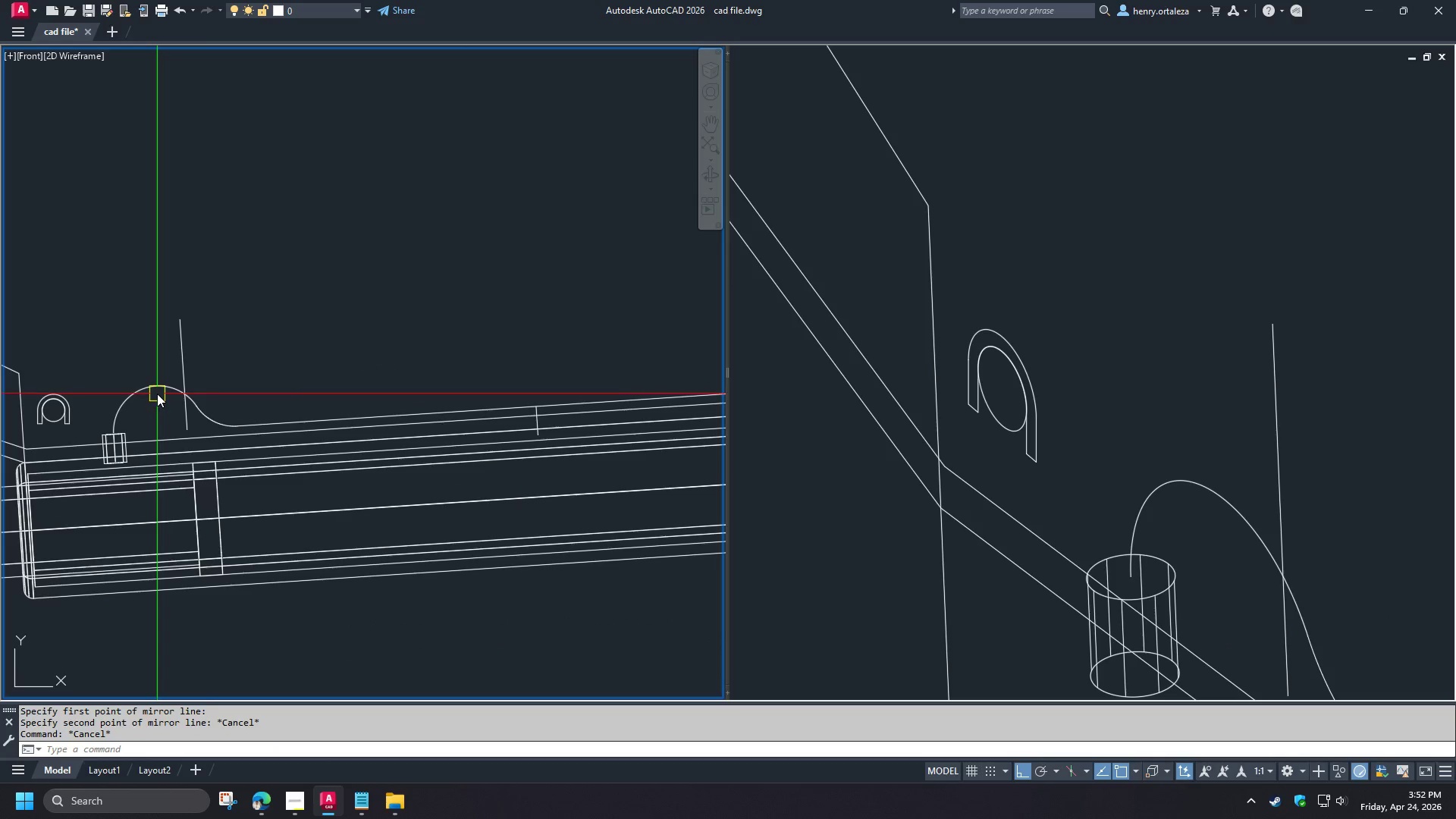 
left_click([157, 394])
 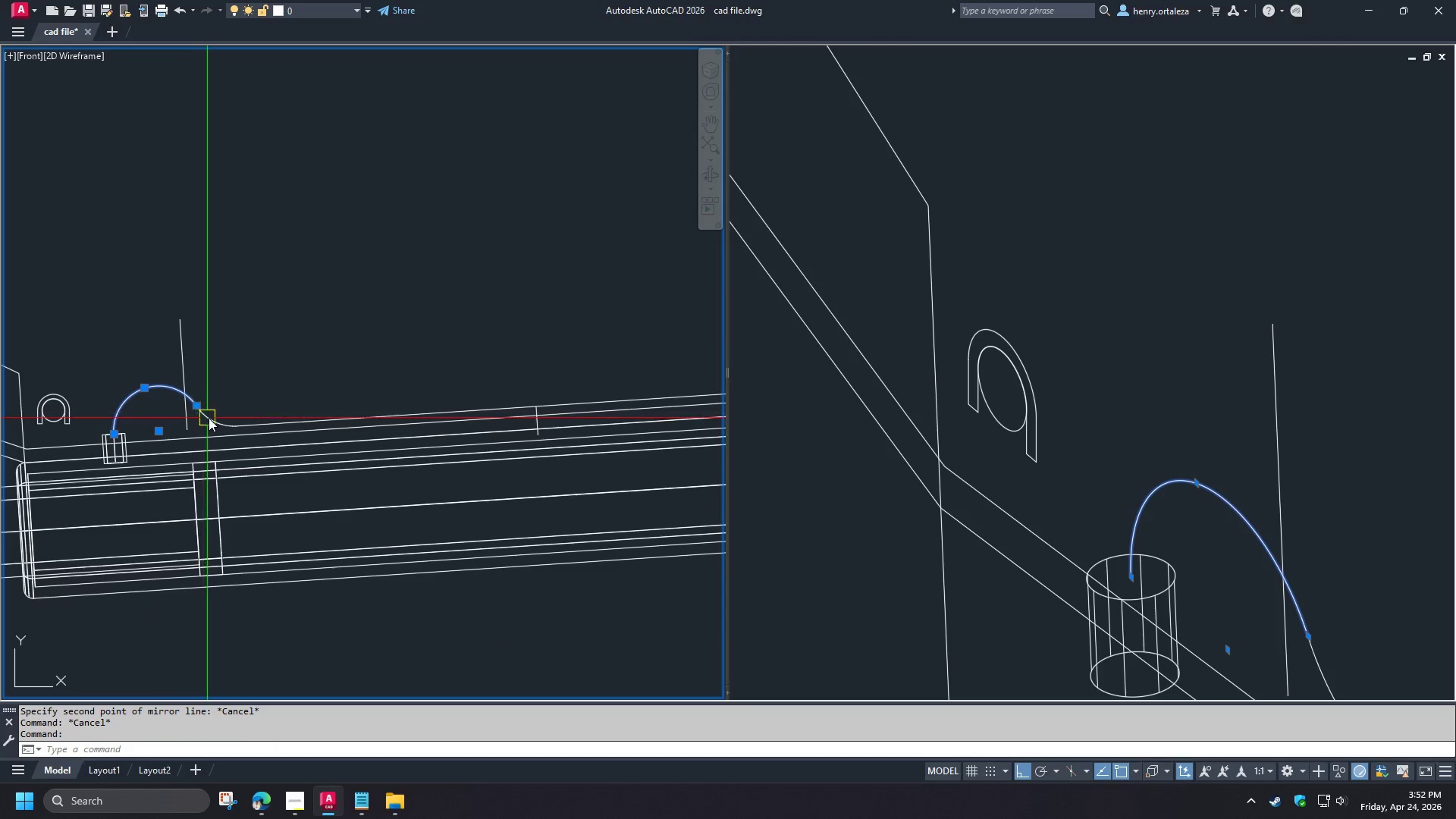 
left_click([210, 419])
 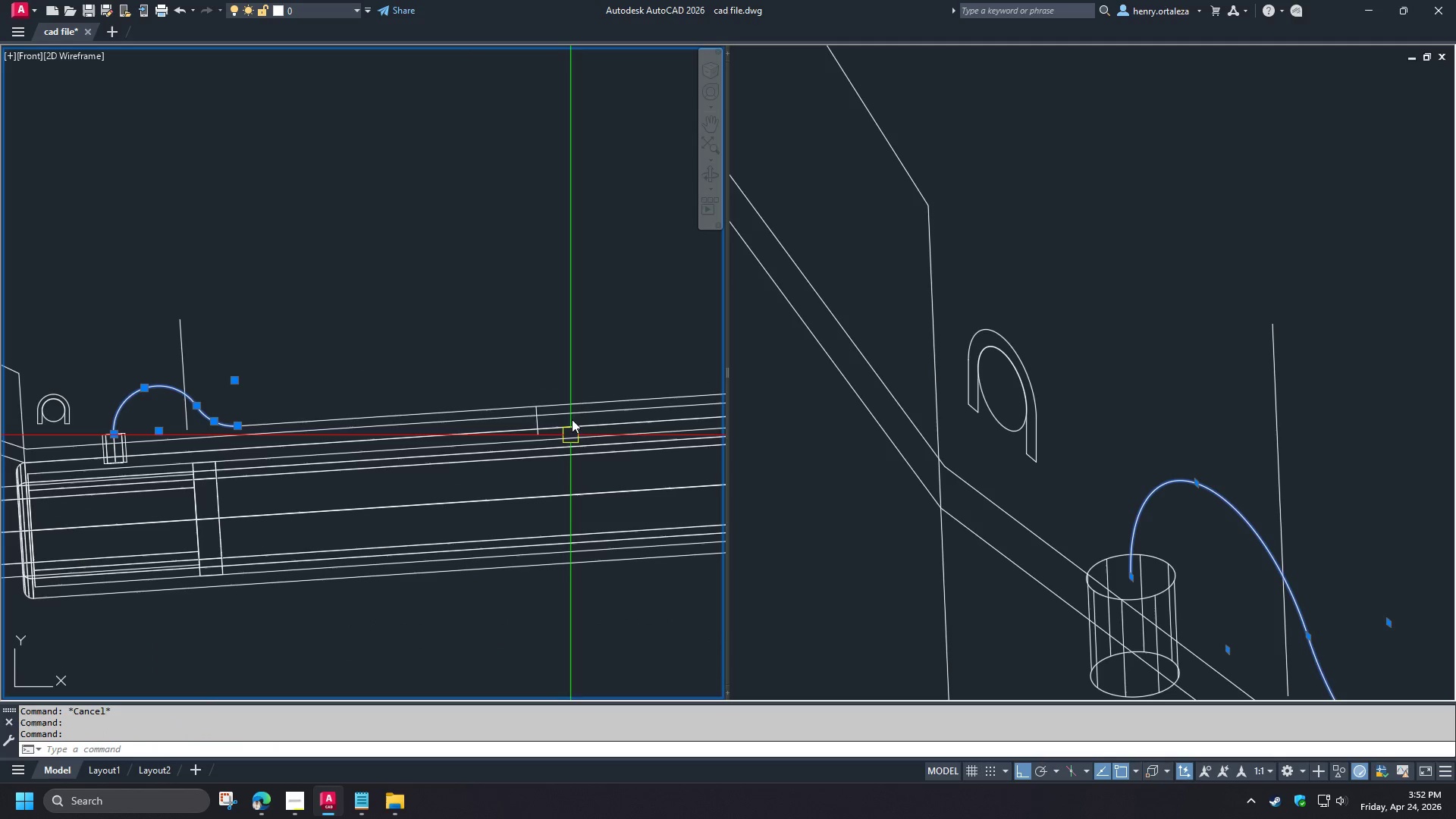 
type(mi)
 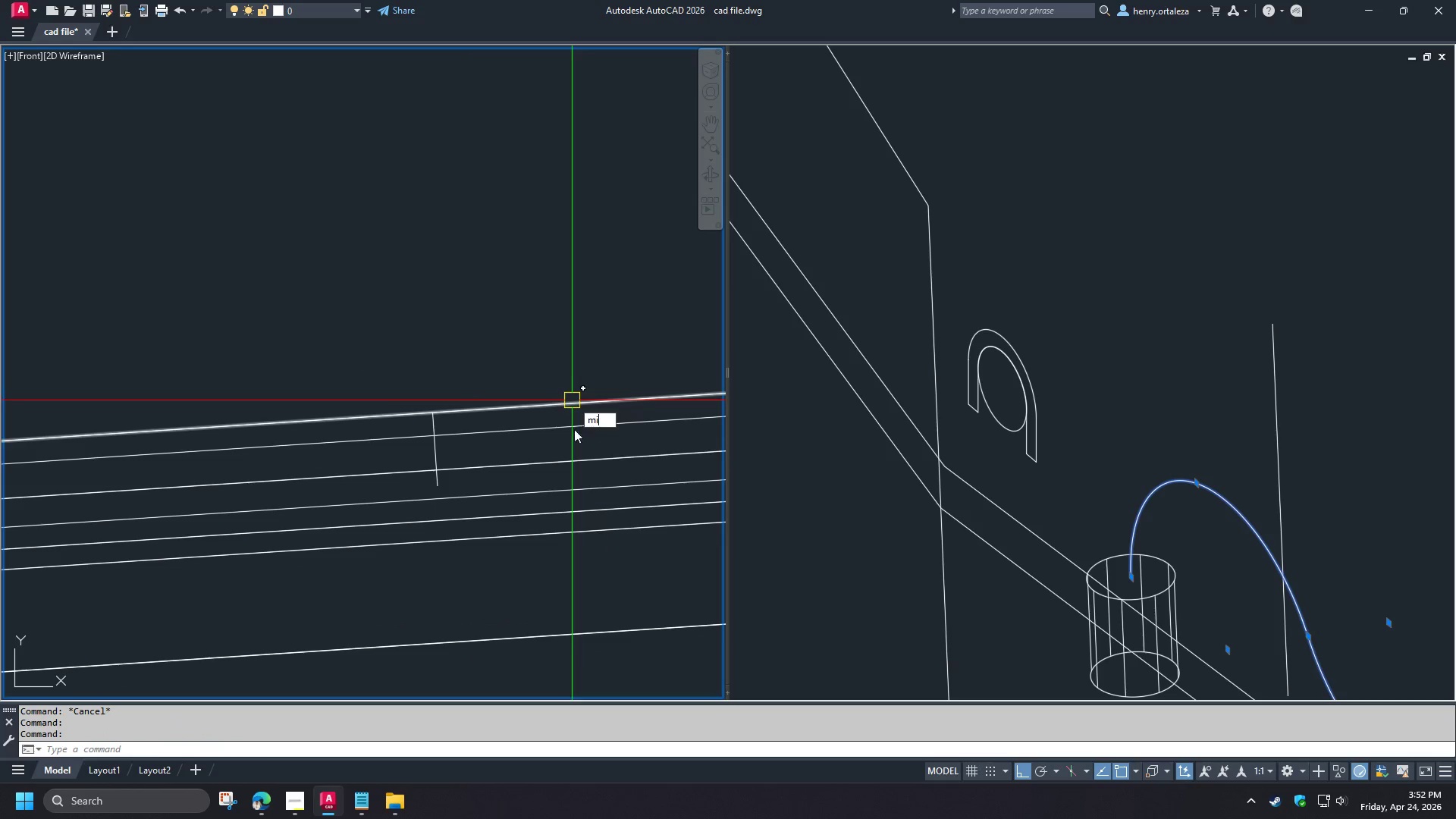 
scroll: coordinate [603, 403], scroll_direction: up, amount: 2.0
 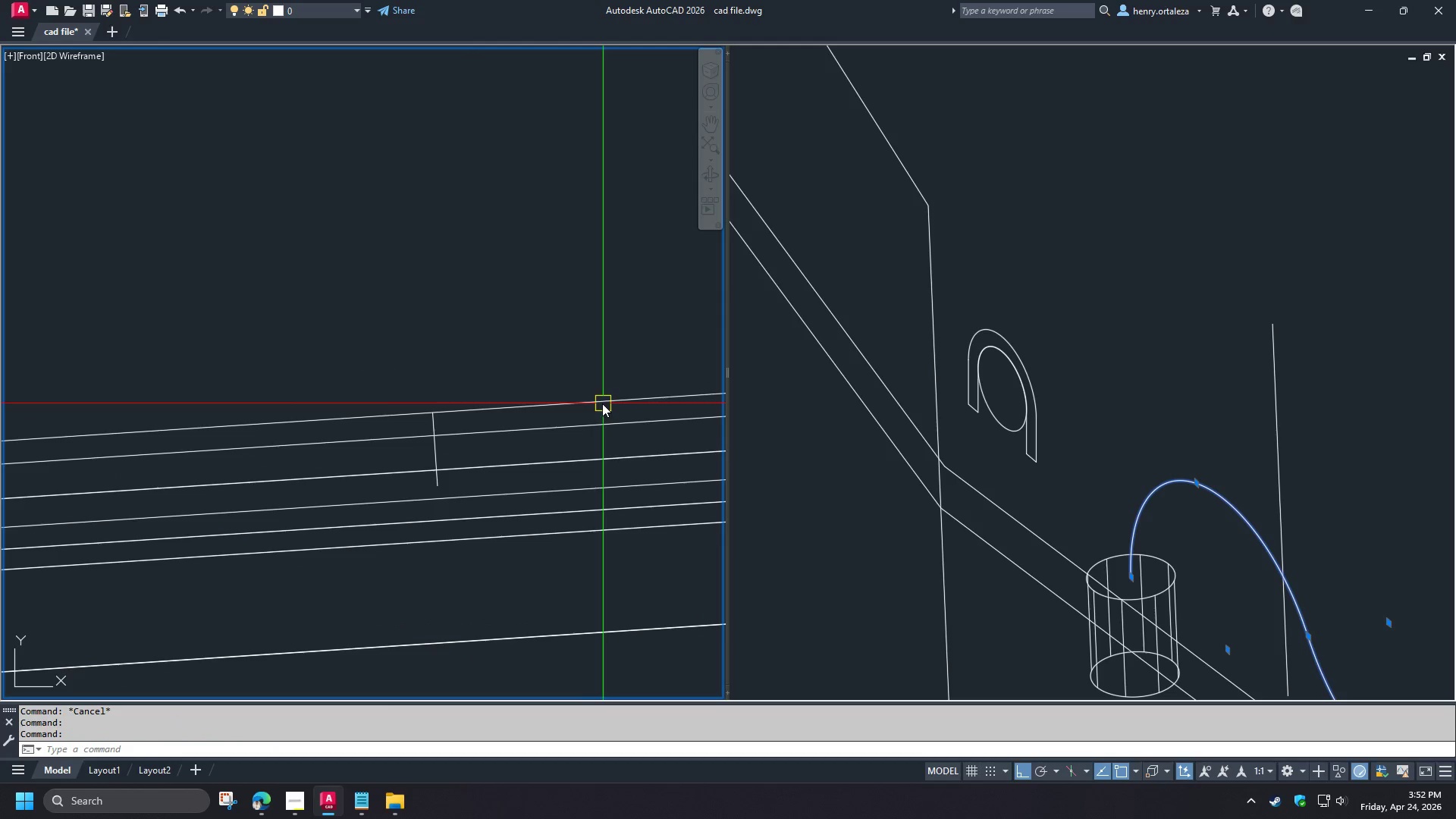 
key(Space)
 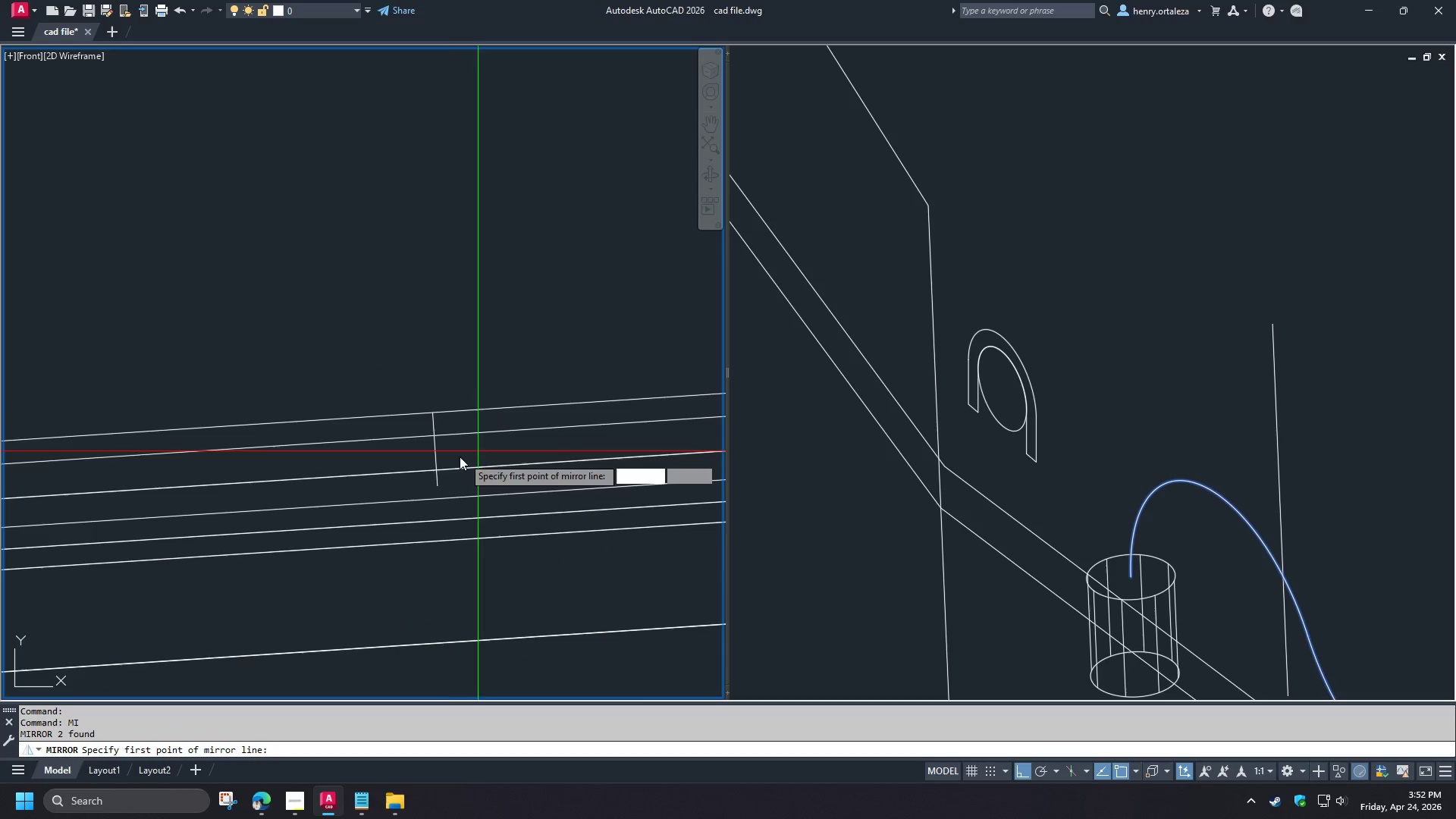 
scroll: coordinate [438, 456], scroll_direction: up, amount: 3.0
 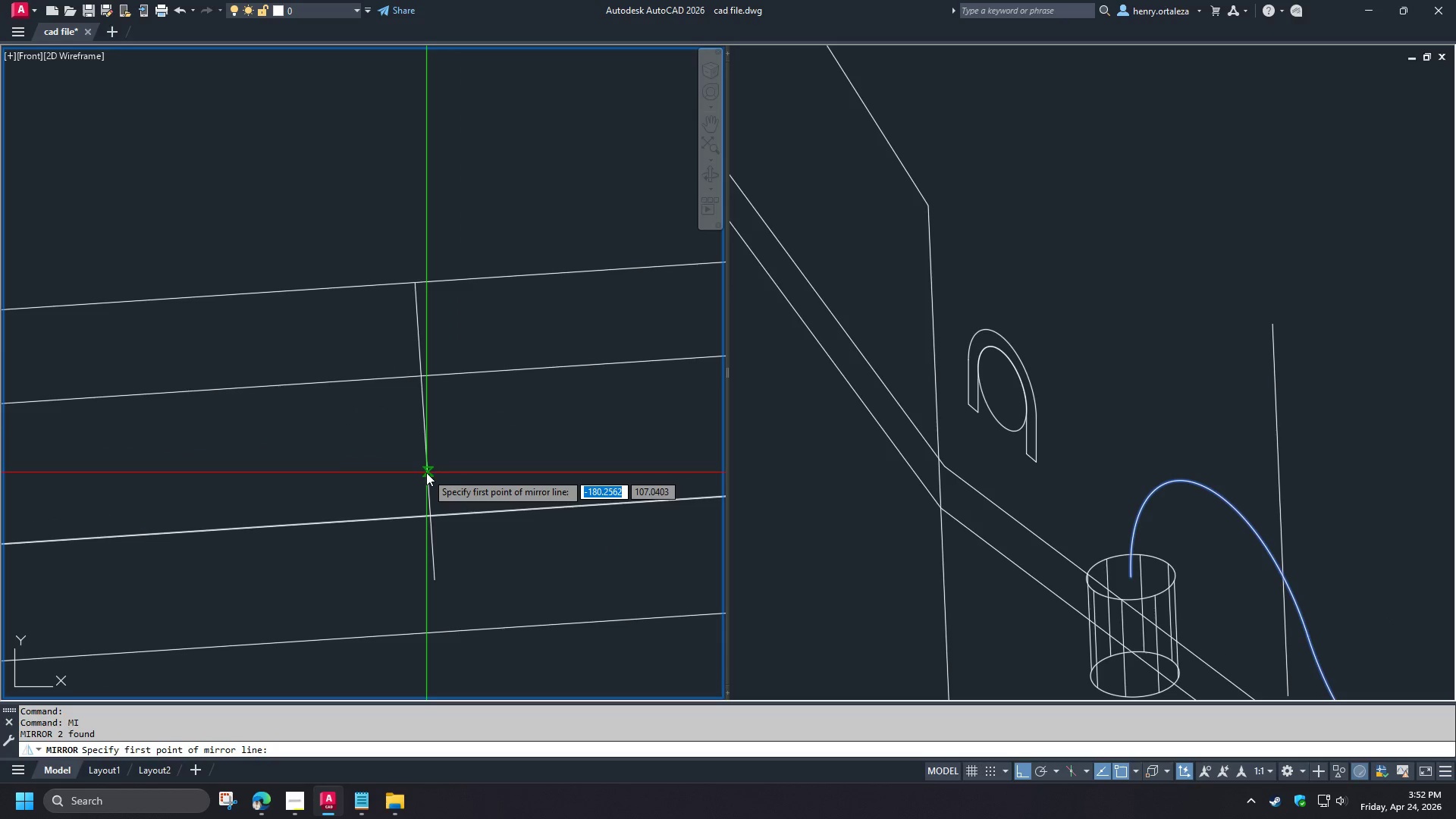 
left_click_drag(start_coordinate=[426, 472], to_coordinate=[427, 466])
 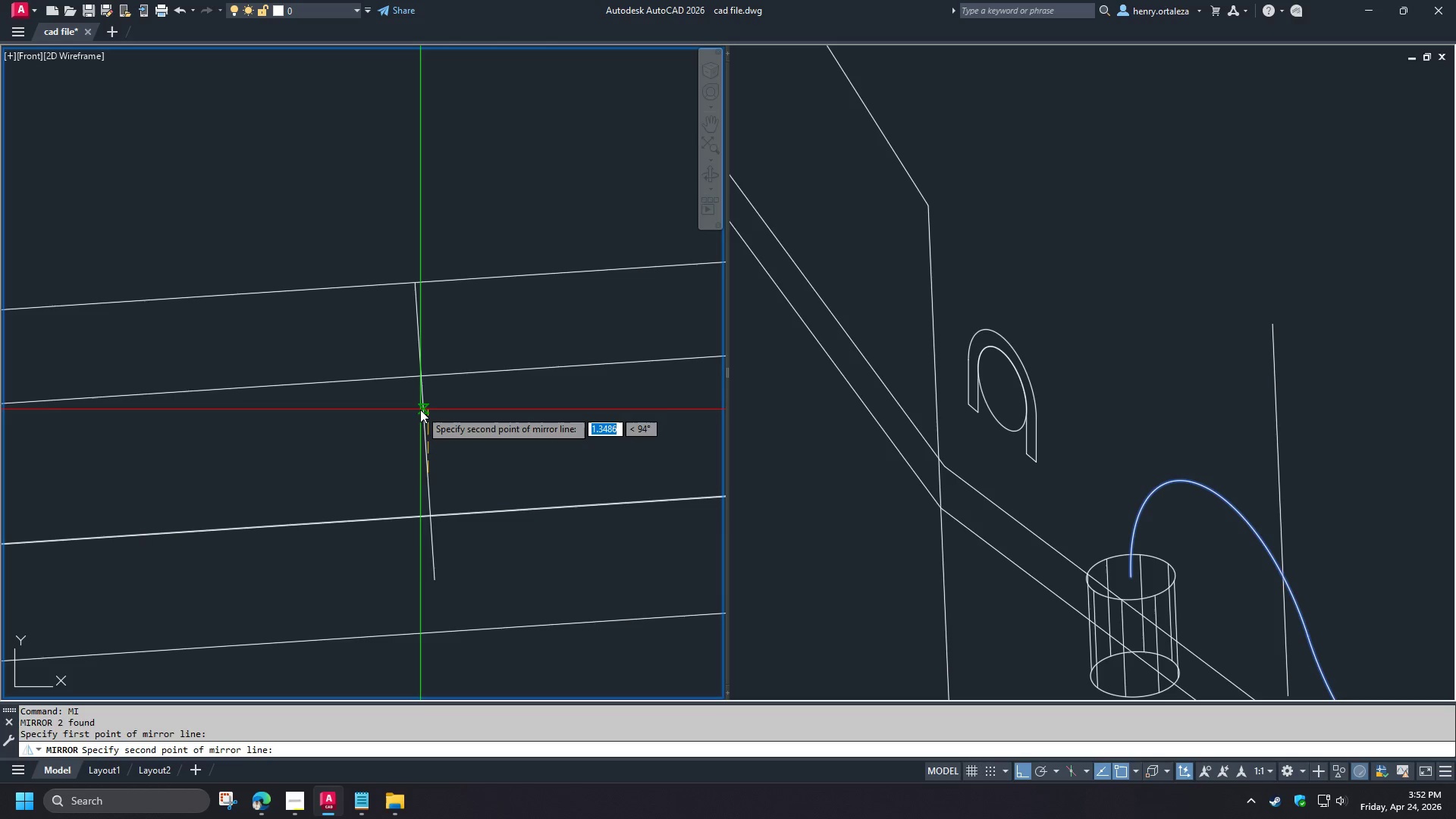 
left_click([420, 410])
 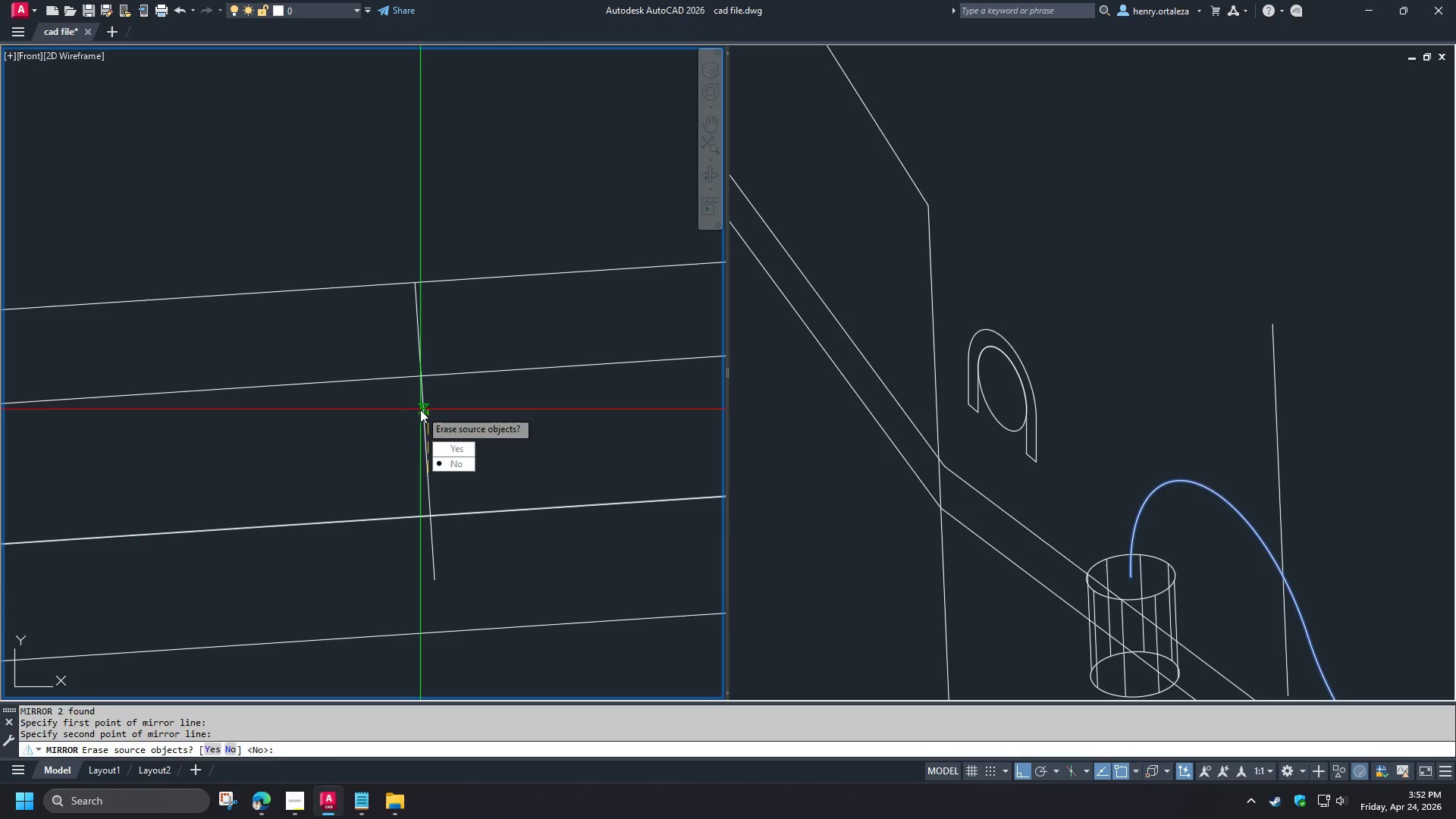 
key(Space)
 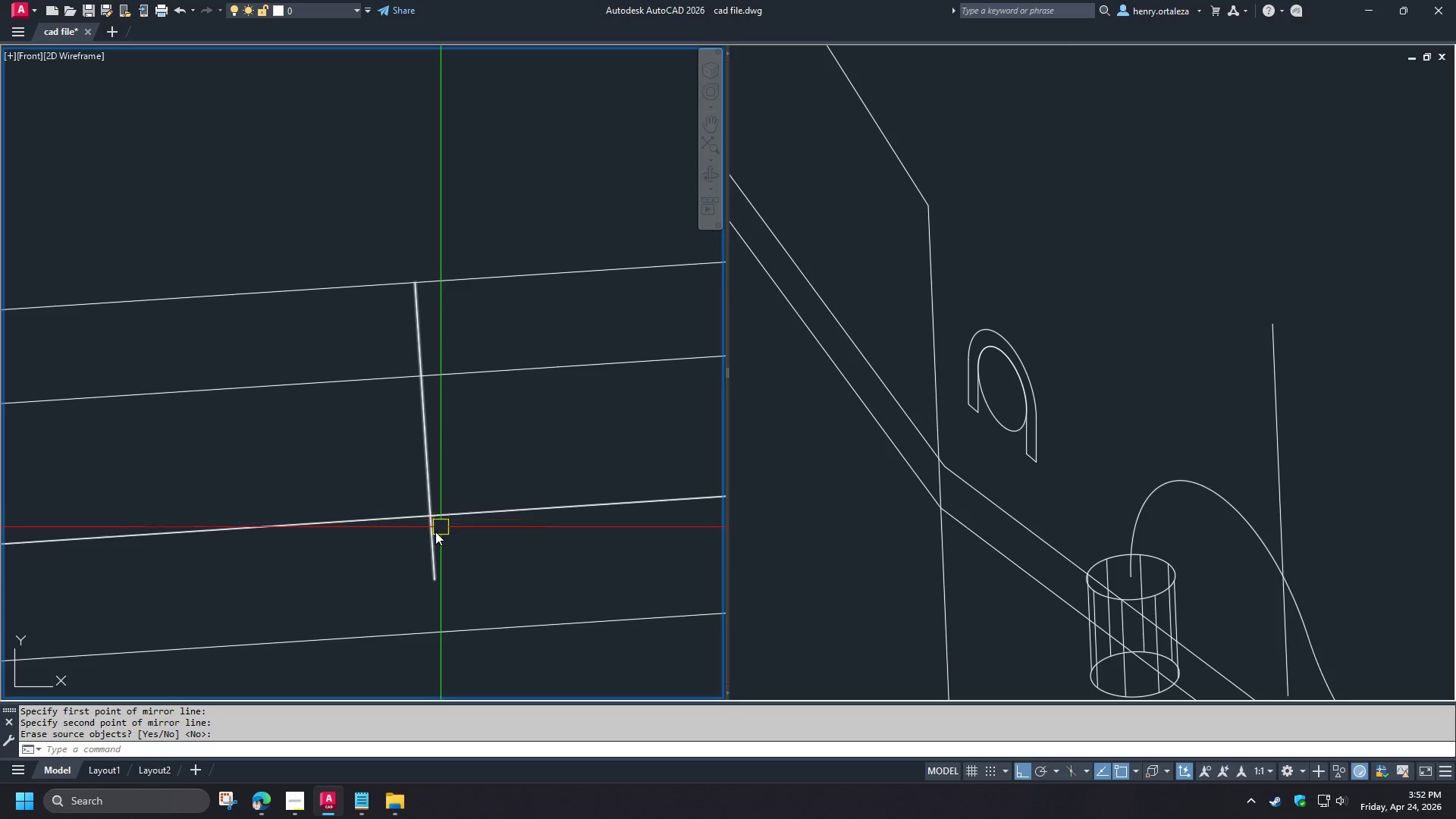 
left_click([431, 540])
 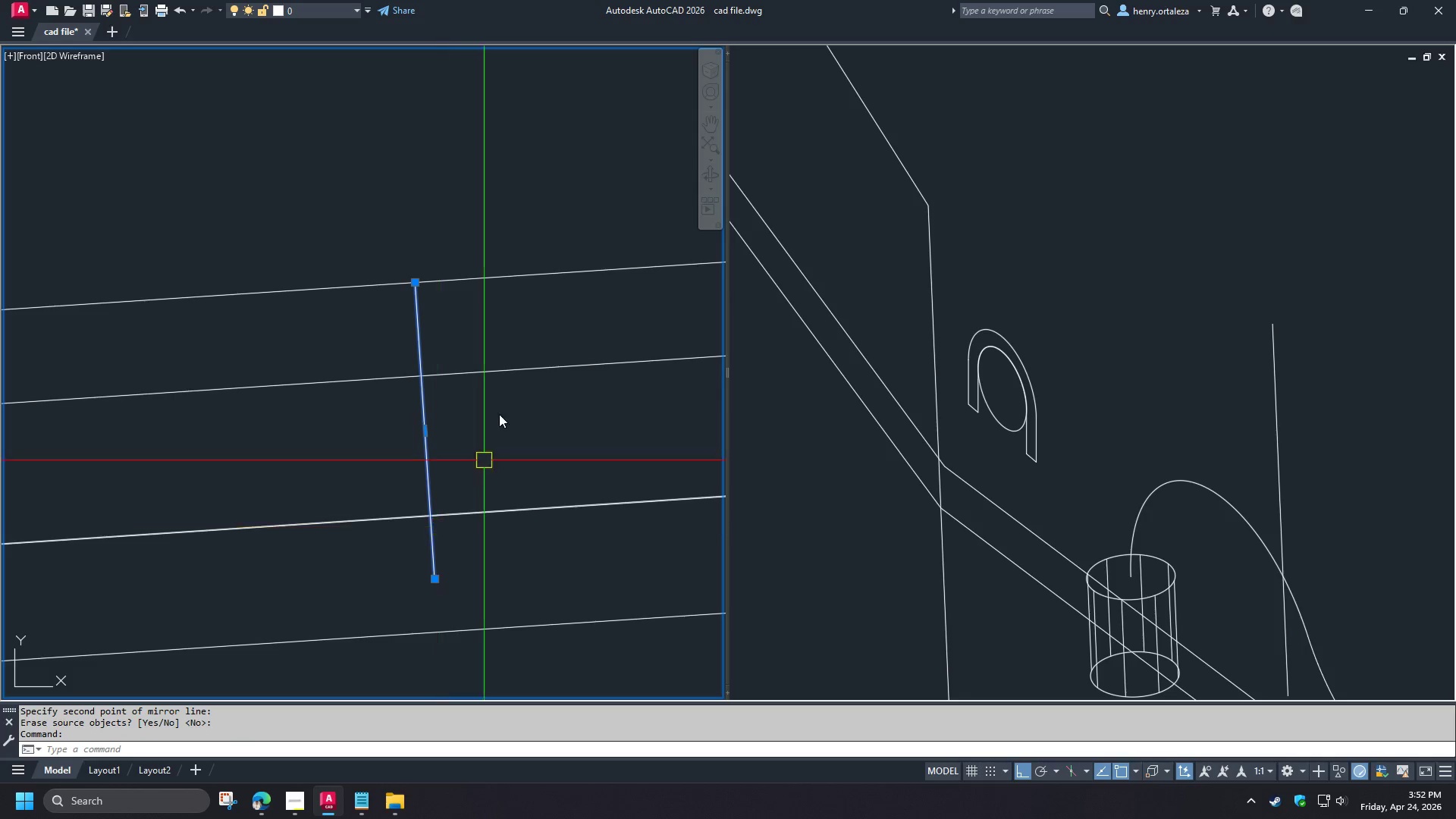 
scroll: coordinate [444, 339], scroll_direction: down, amount: 6.0
 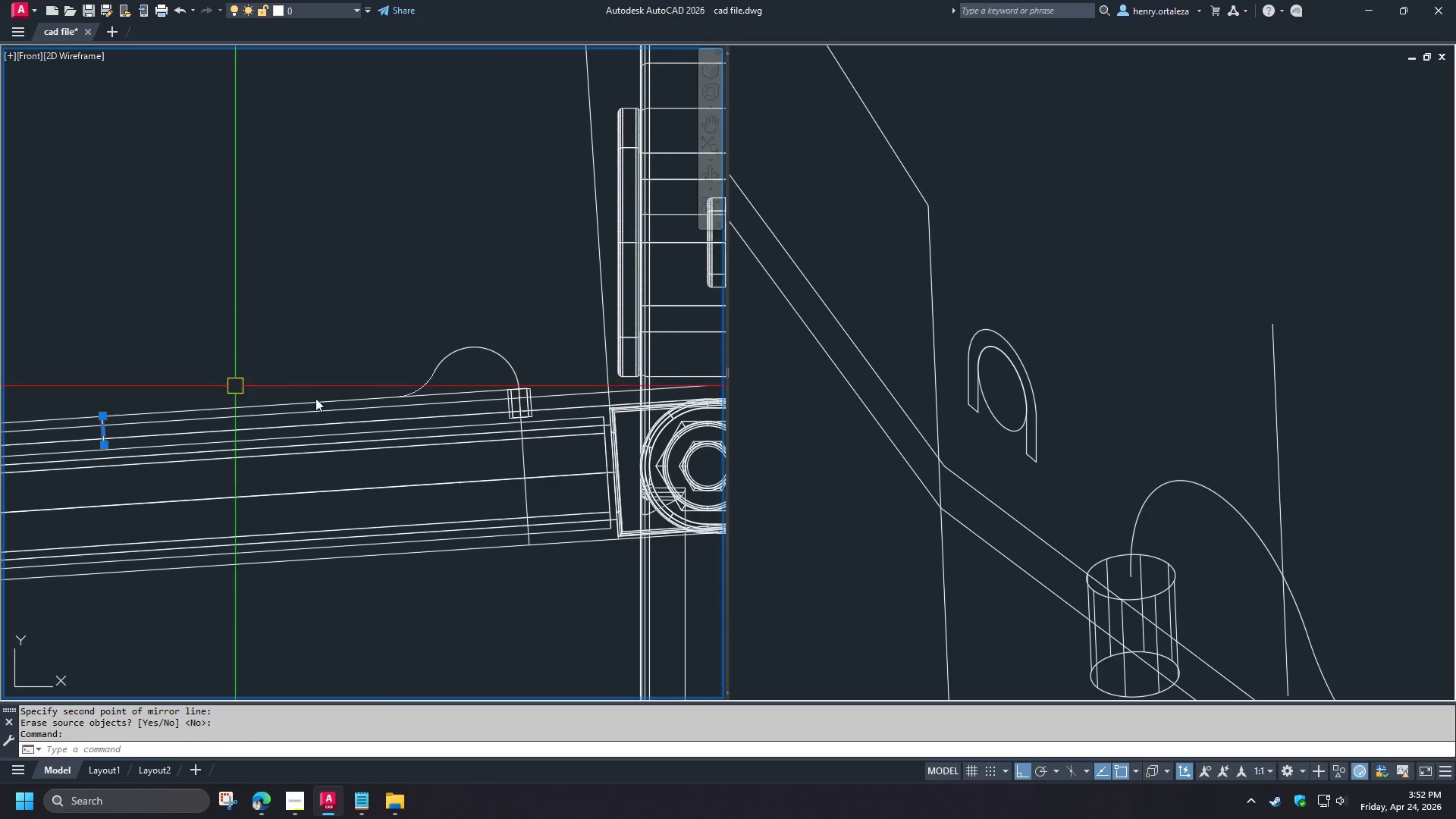 
type(tr )
 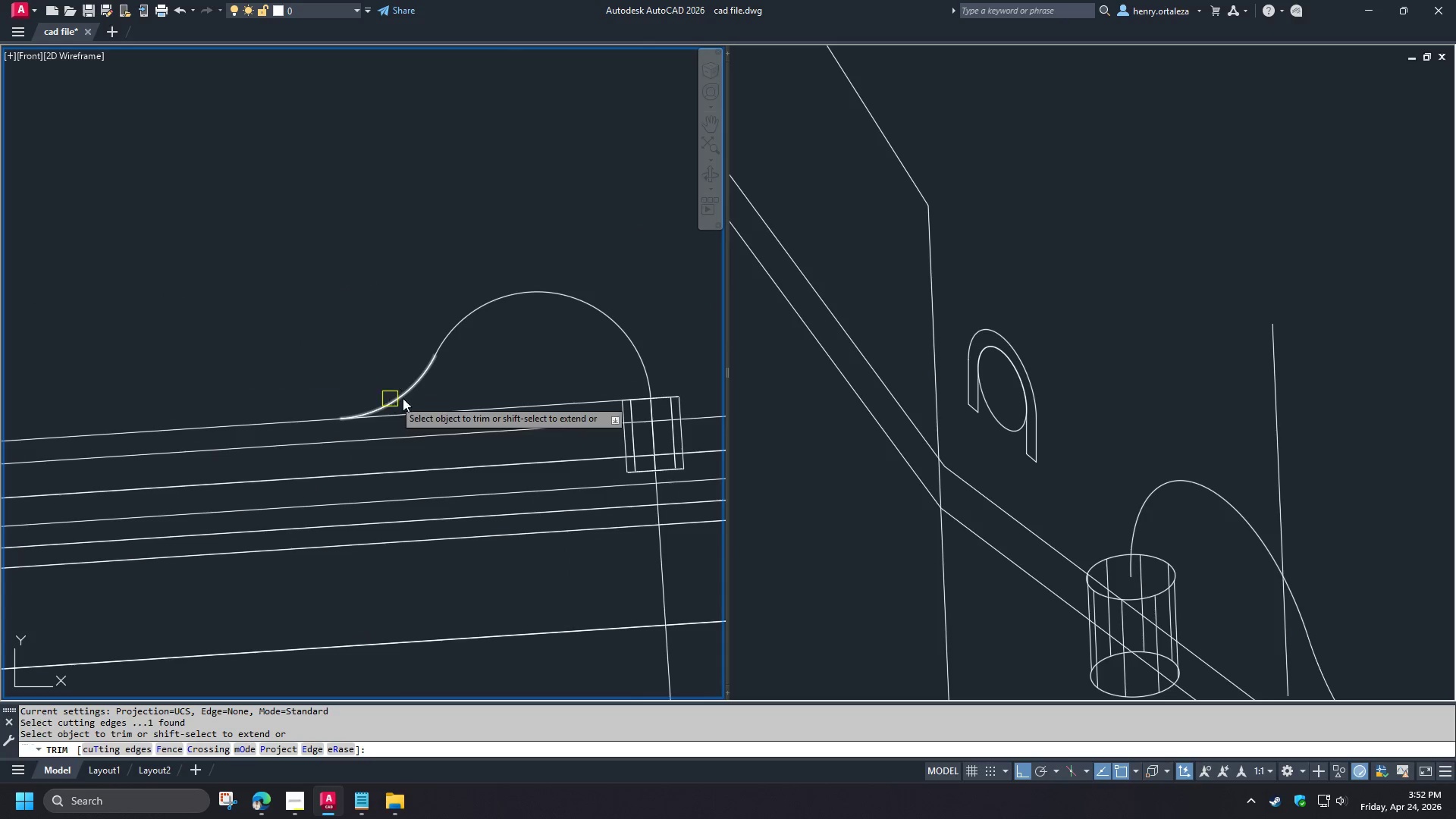 
scroll: coordinate [434, 384], scroll_direction: up, amount: 2.0
 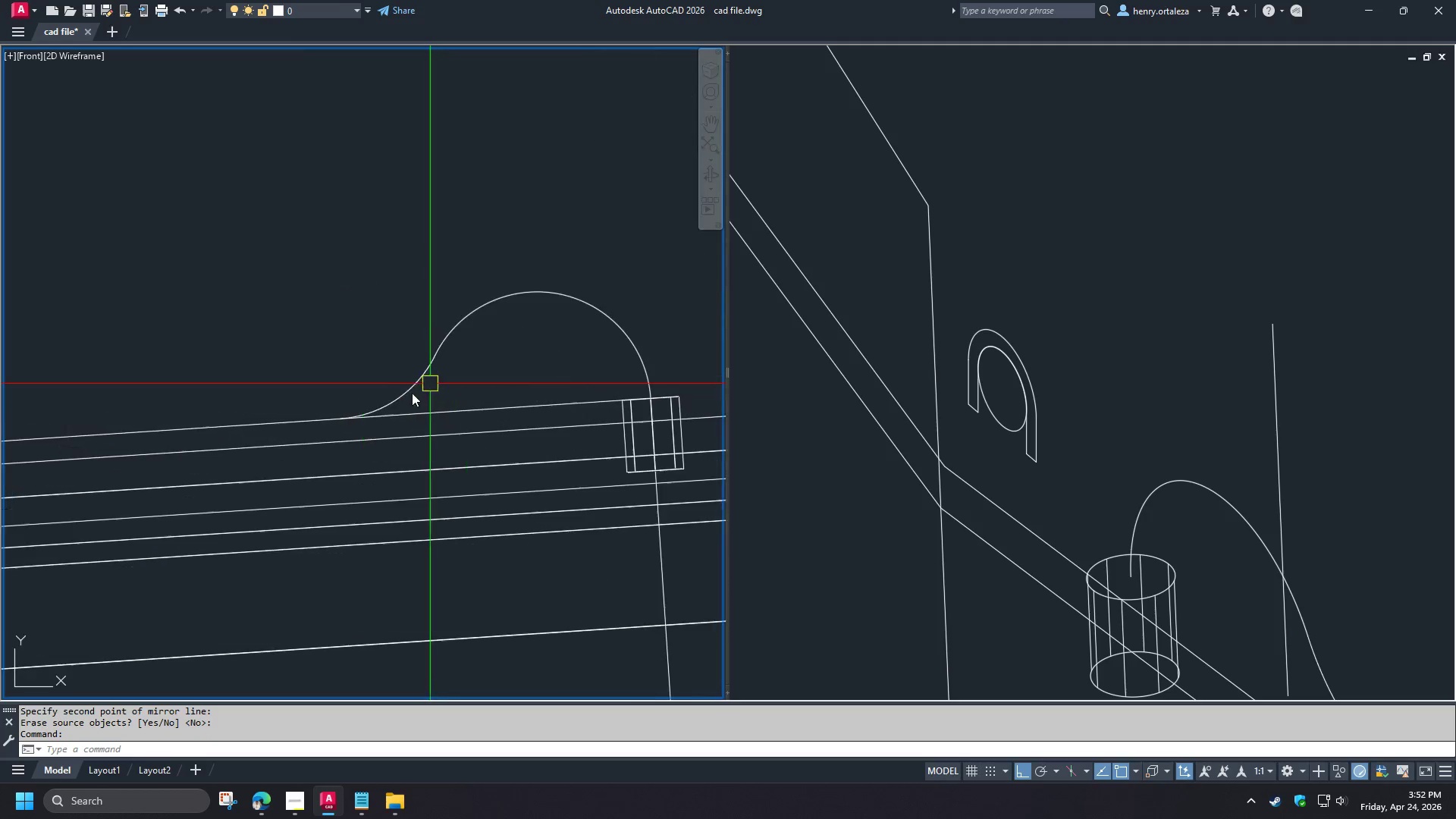 
left_click([407, 396])
 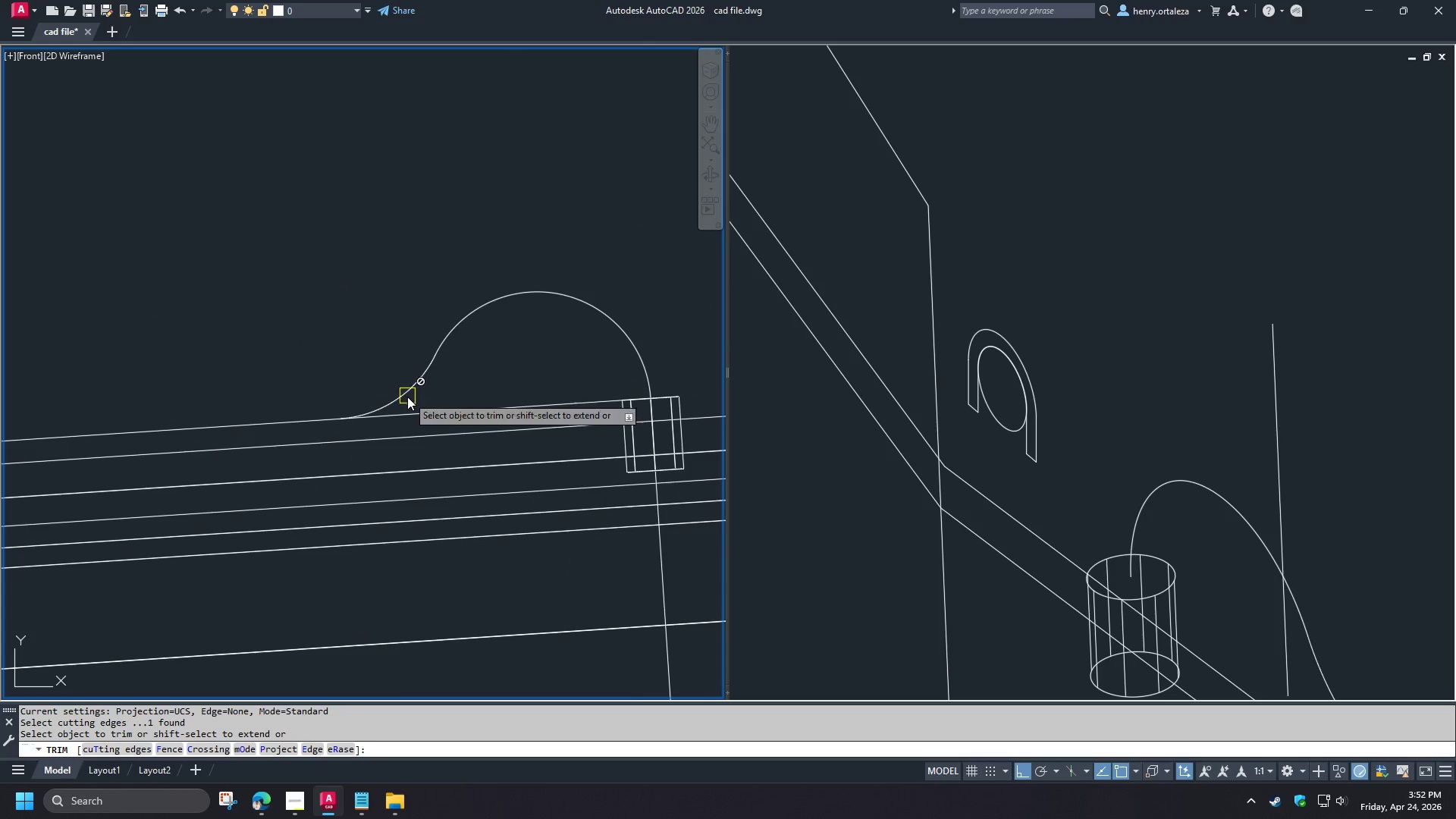 
key(Space)
 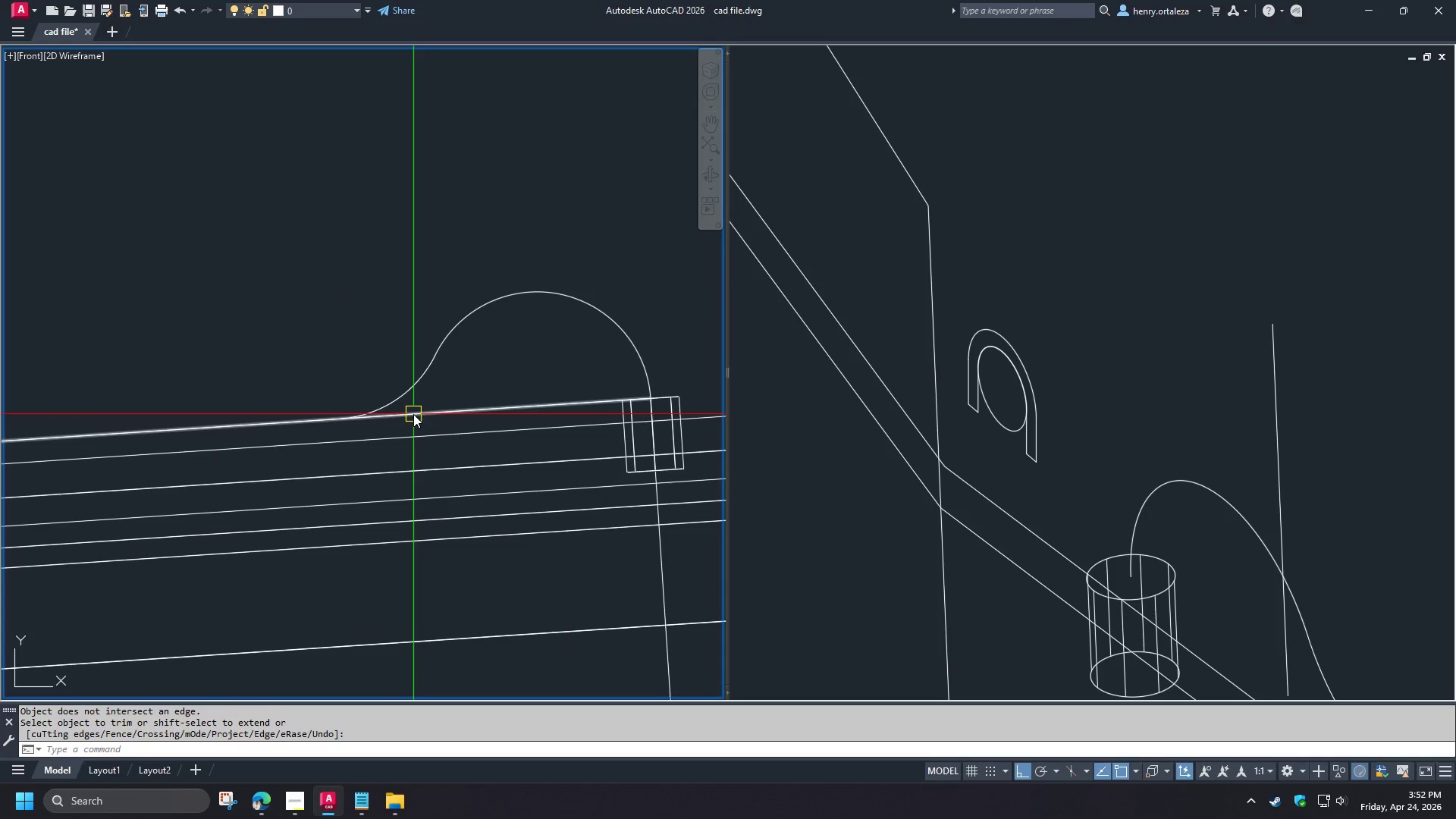 
left_click([413, 414])
 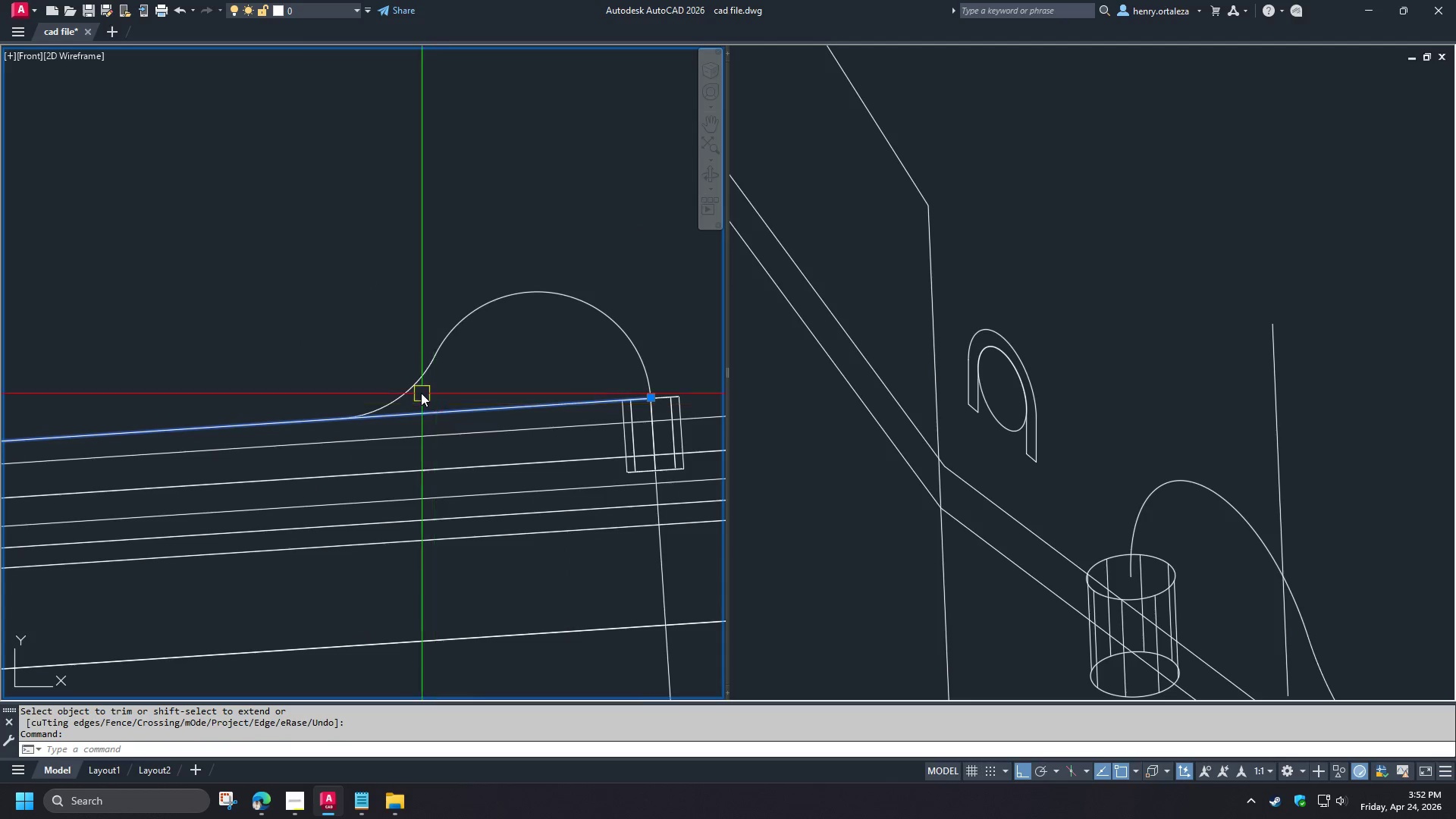 
key(Escape)
type(tr )
 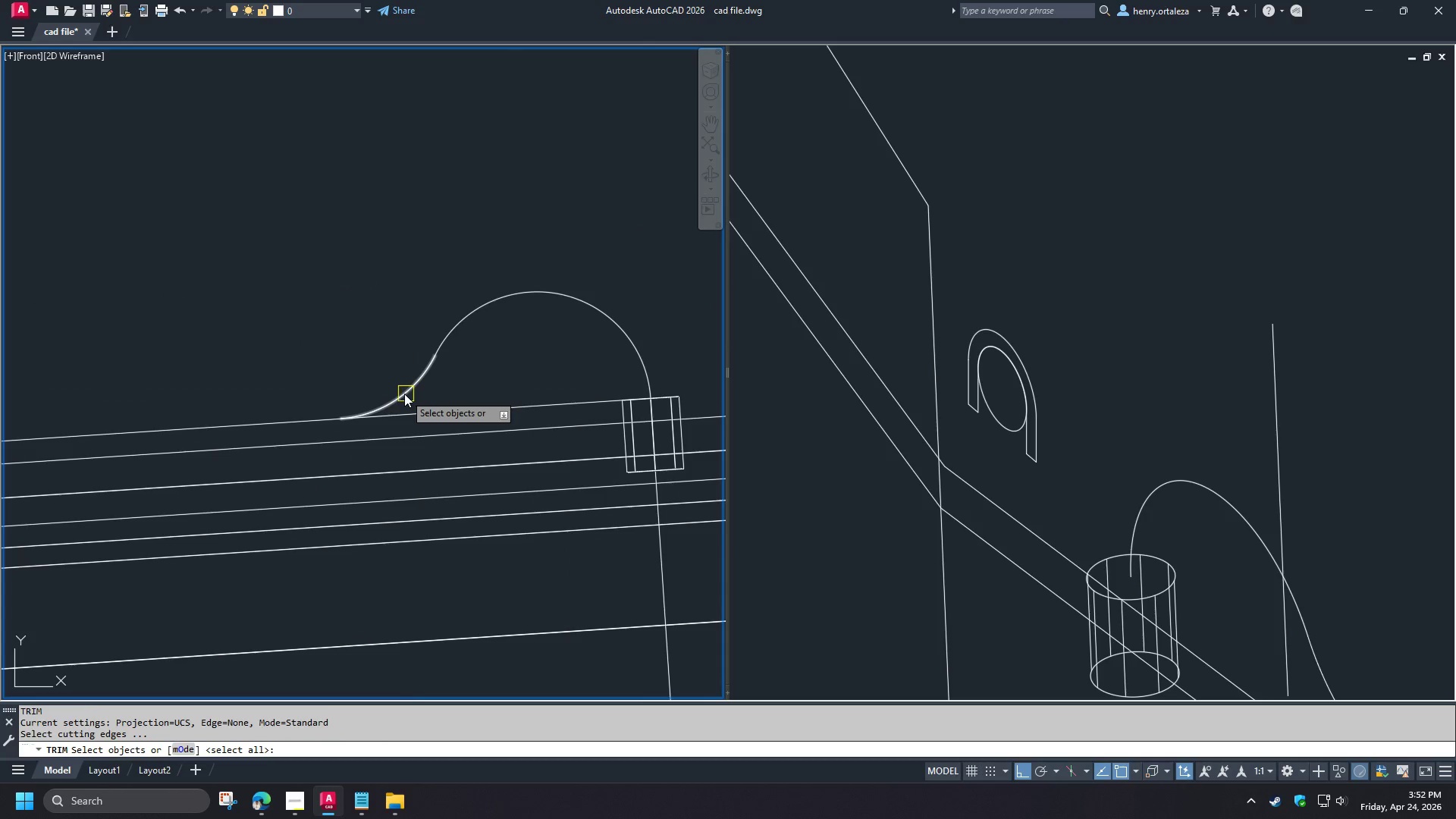 
left_click([404, 394])
 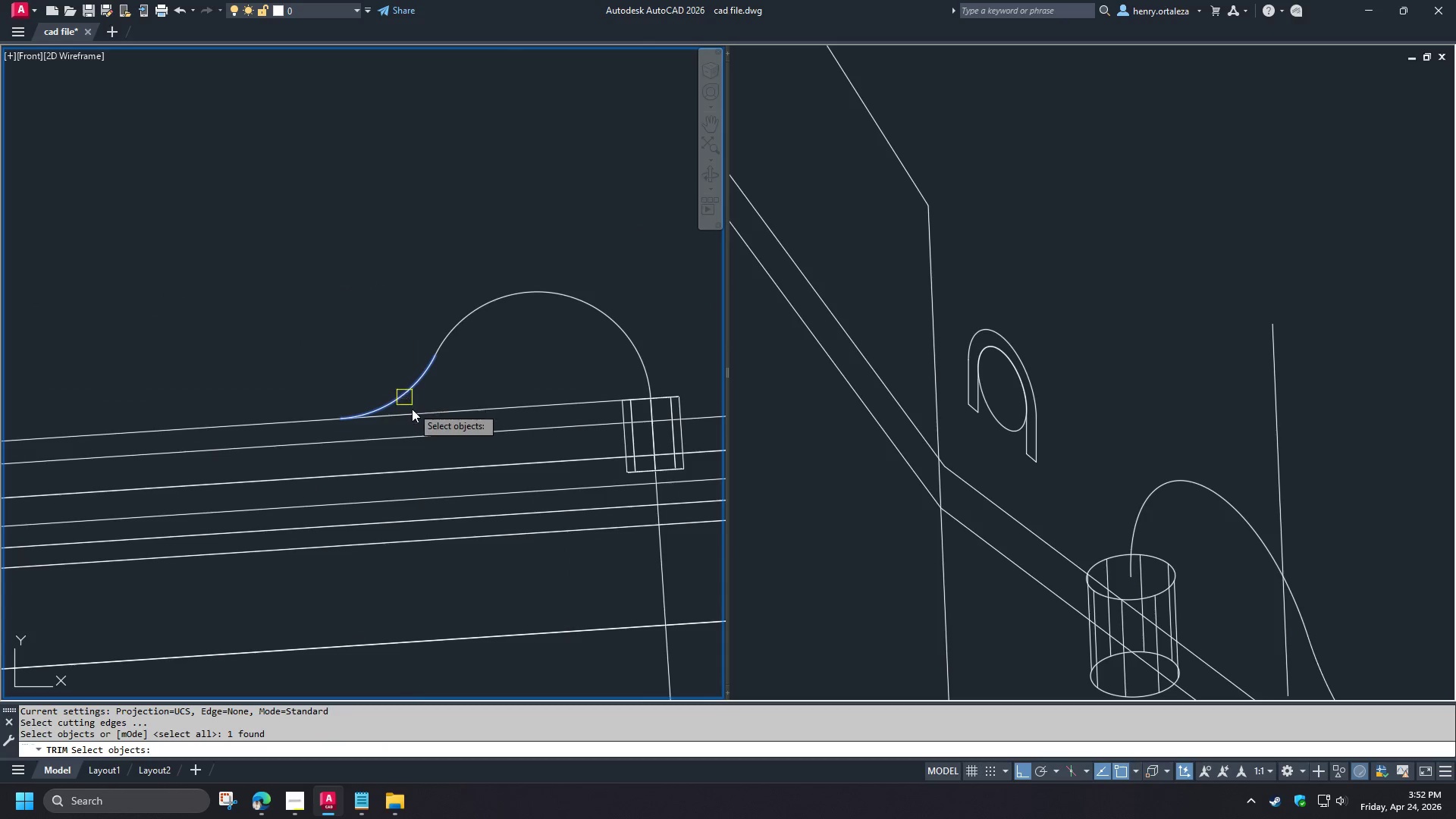 
key(Space)
 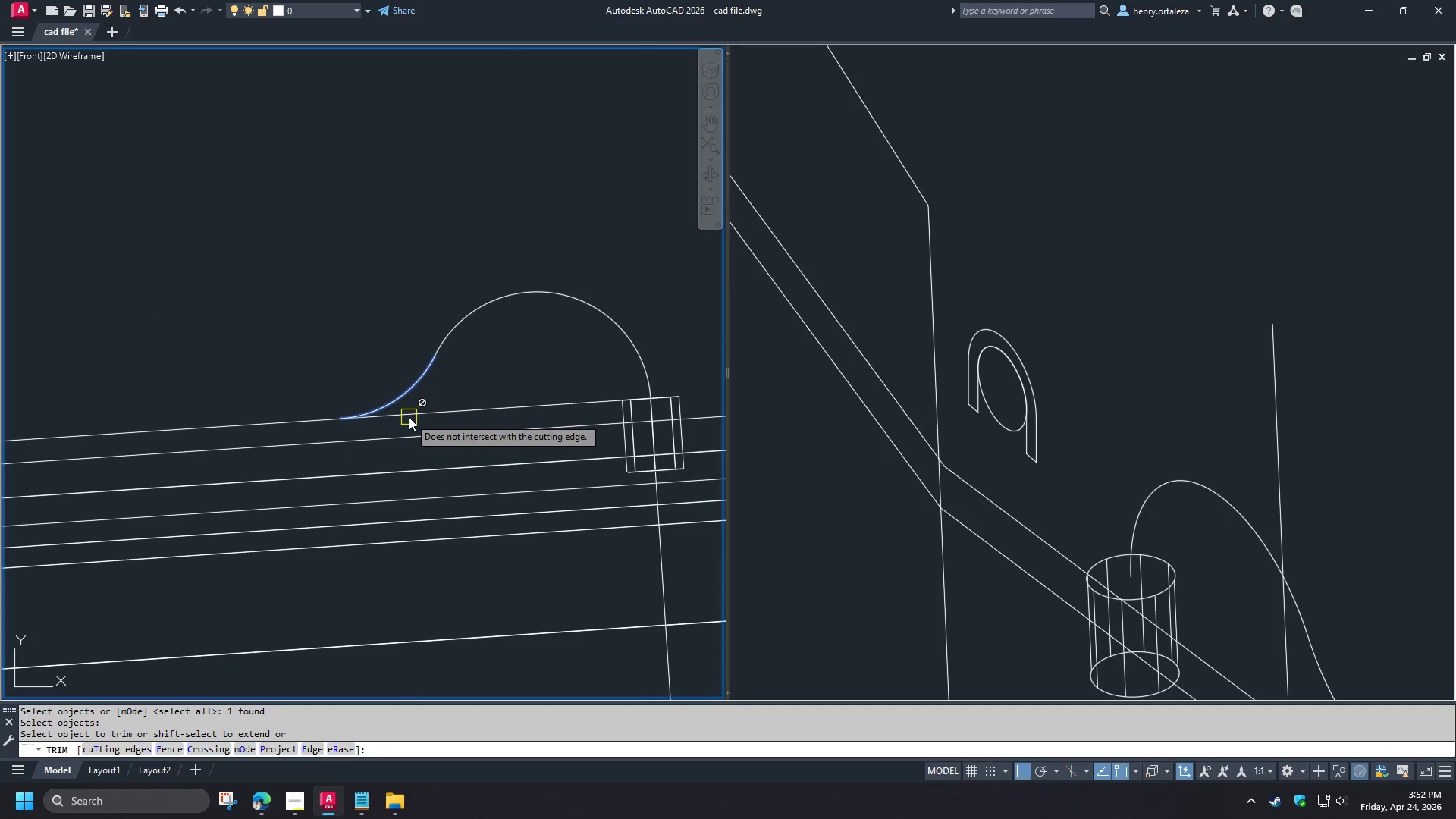 
left_click([409, 417])
 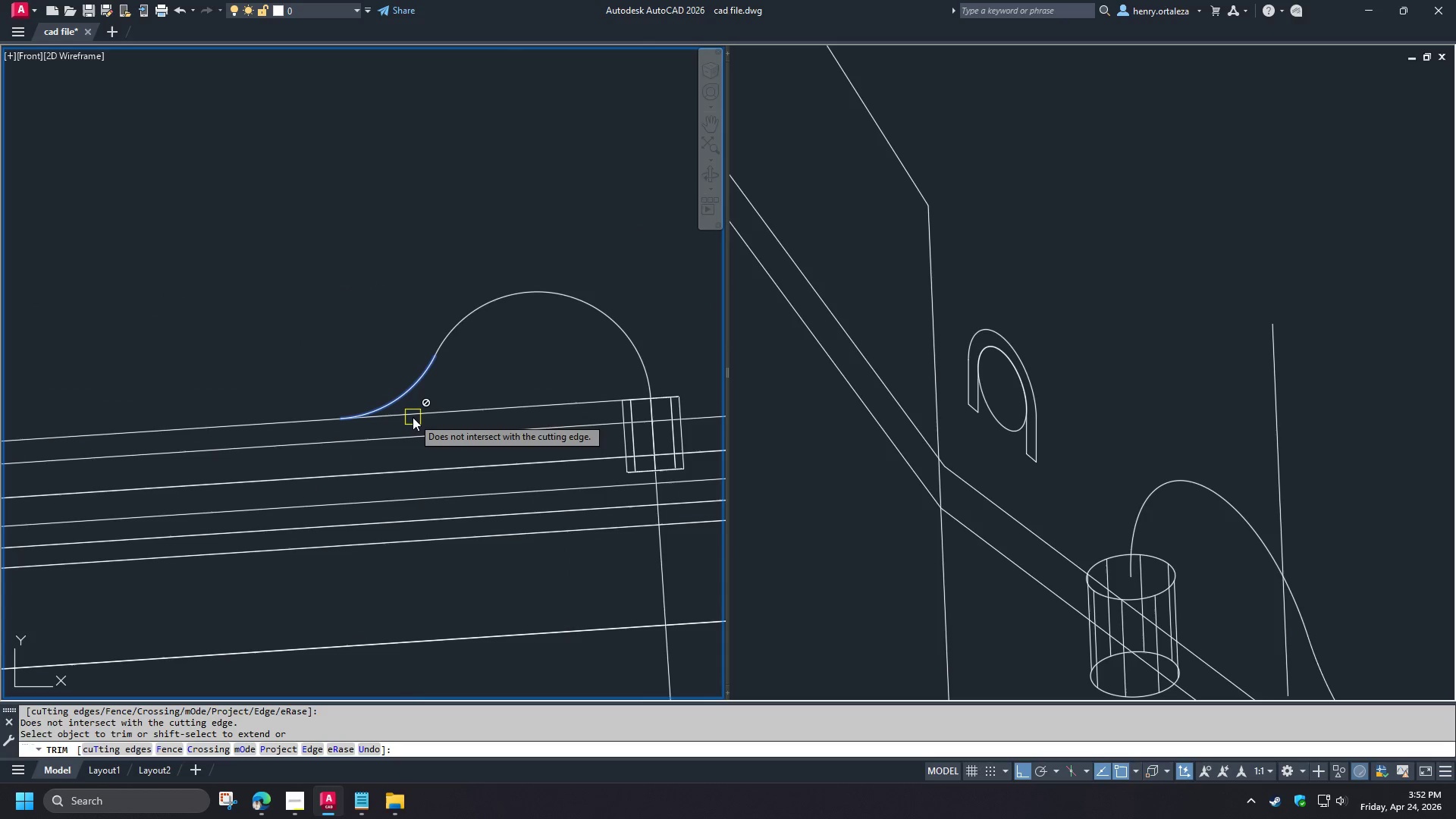 
key(Escape)
 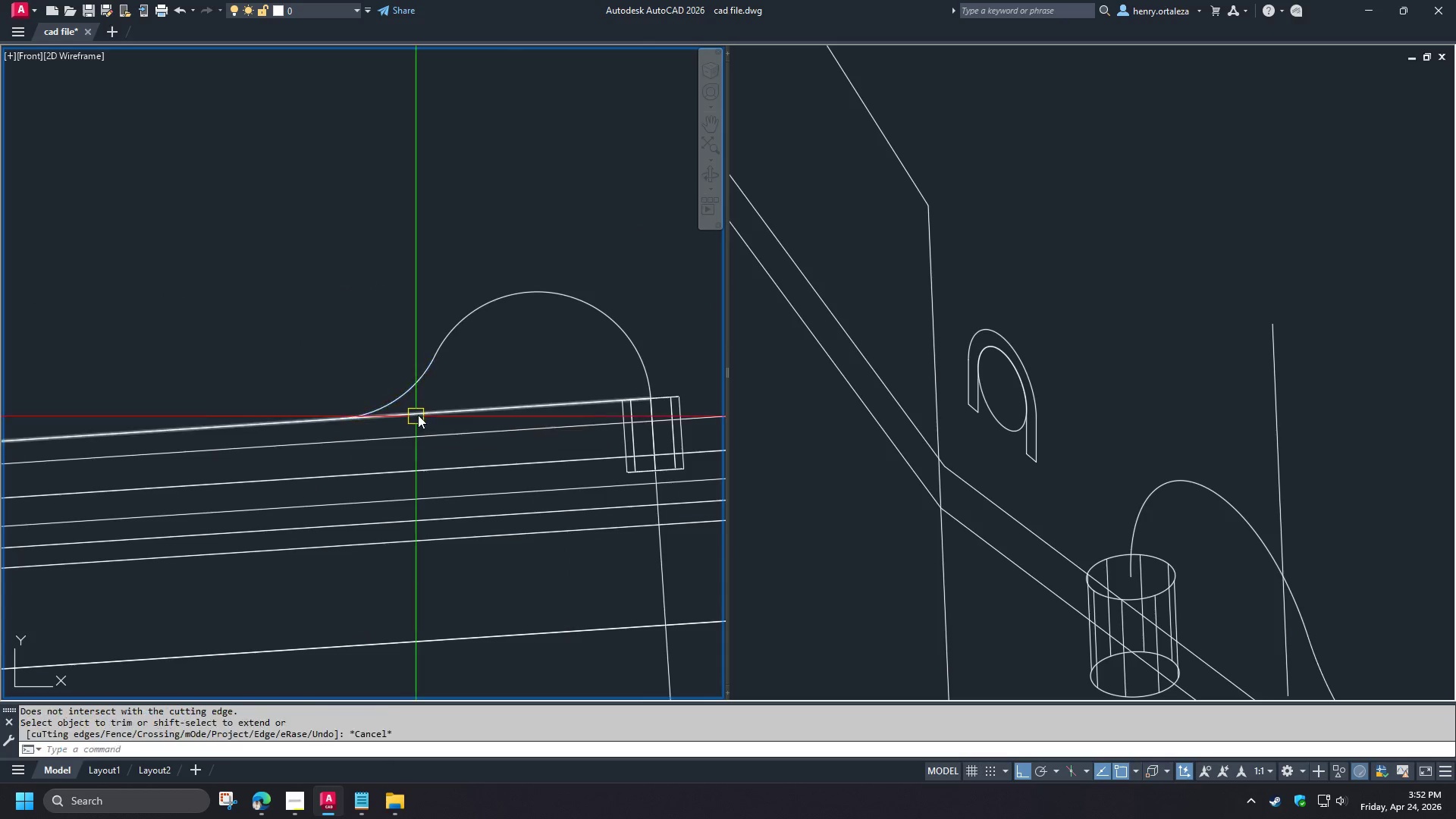 
left_click([418, 415])
 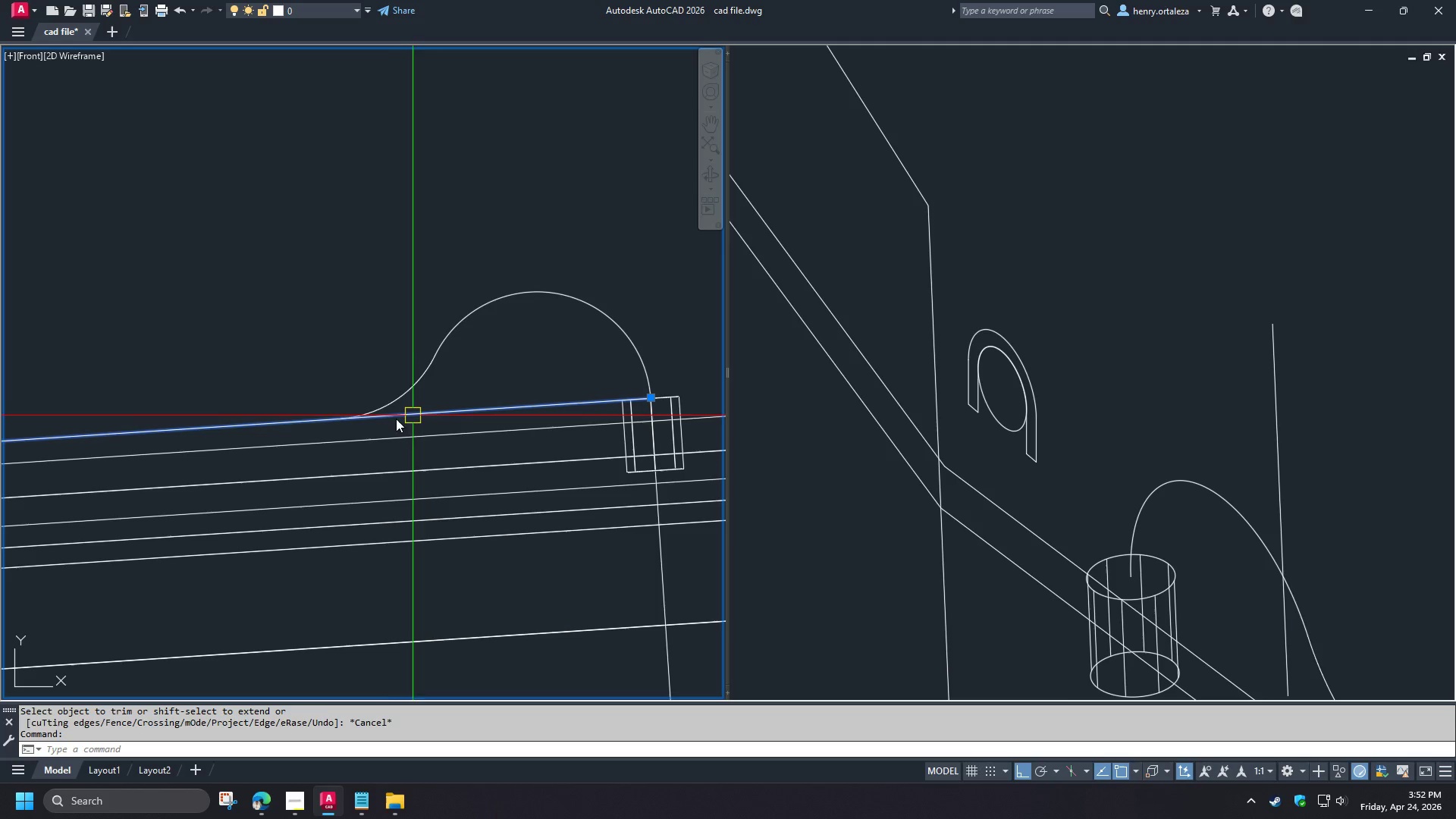 
key(Escape)
 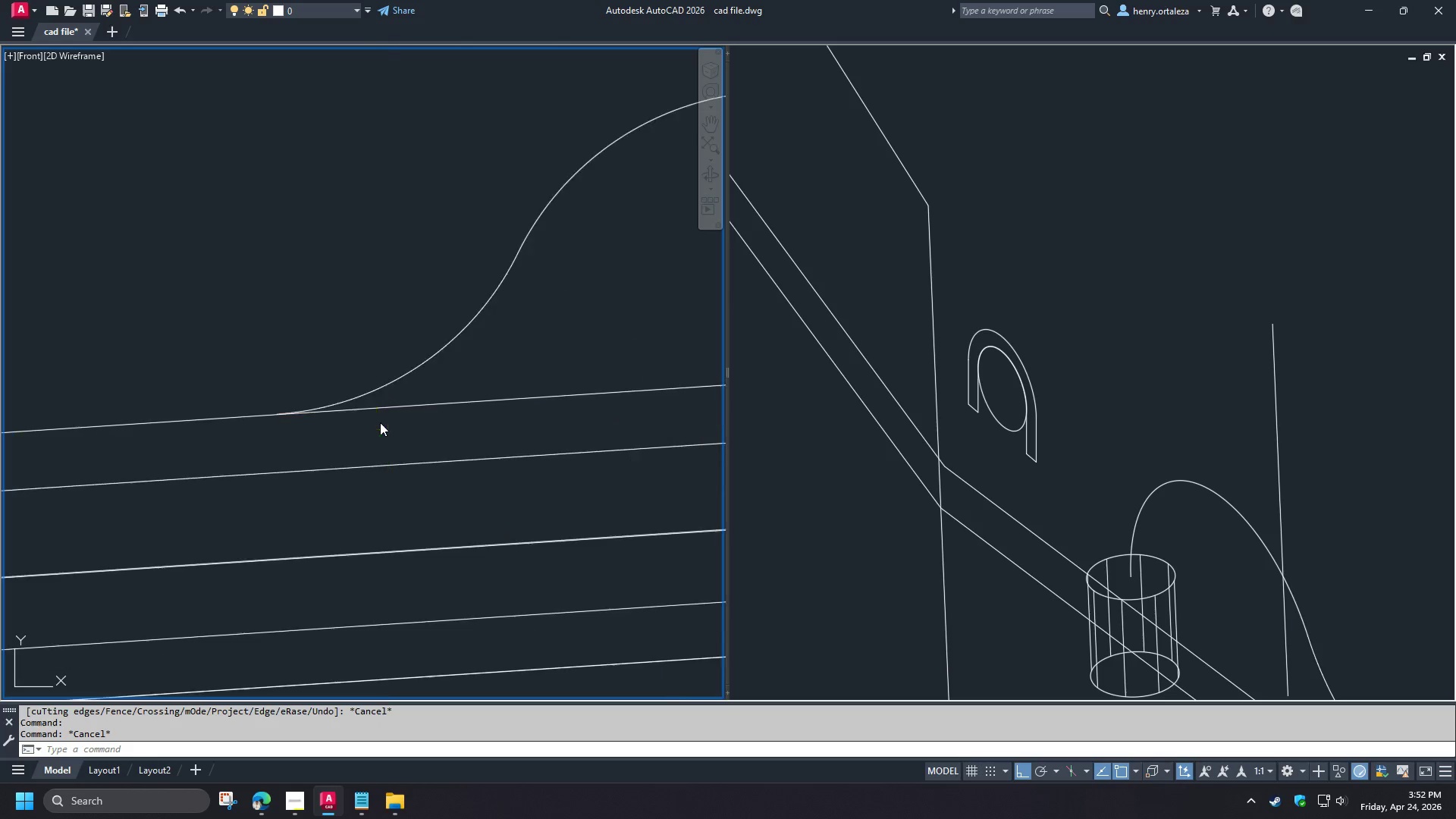 
scroll: coordinate [380, 422], scroll_direction: up, amount: 3.0
 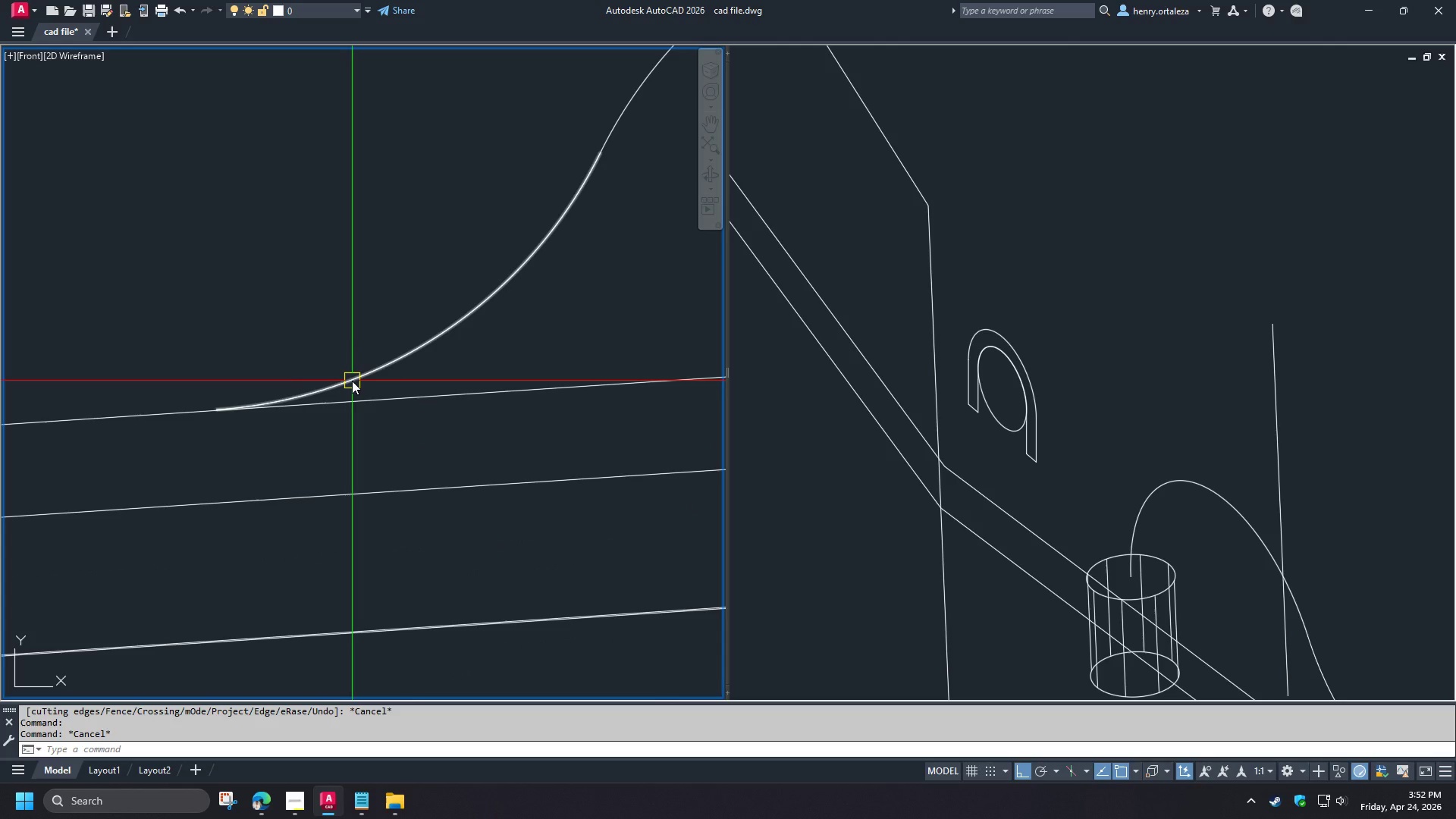 
left_click([352, 381])
 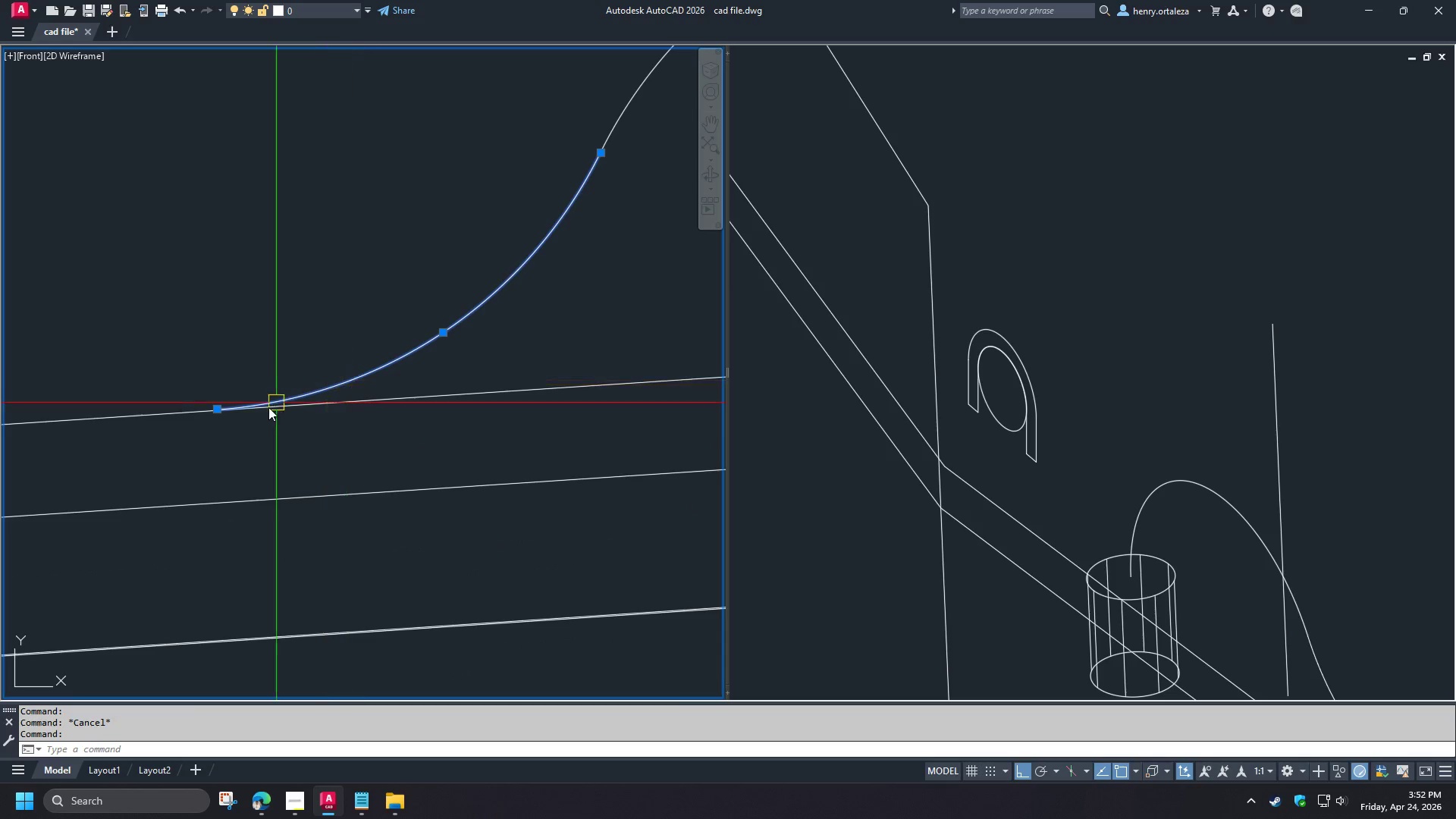 
scroll: coordinate [265, 412], scroll_direction: down, amount: 2.0
 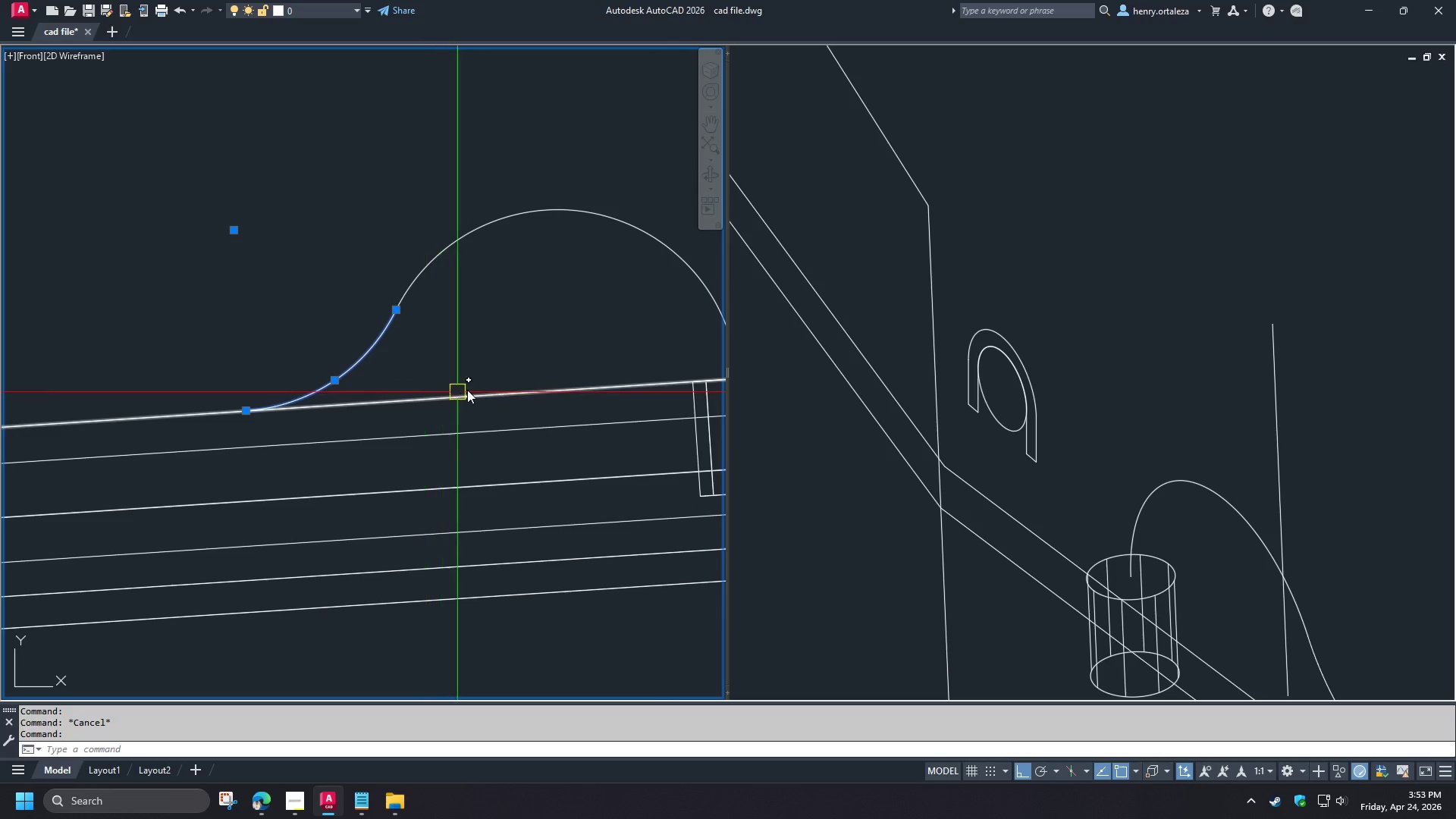 
key(E)
 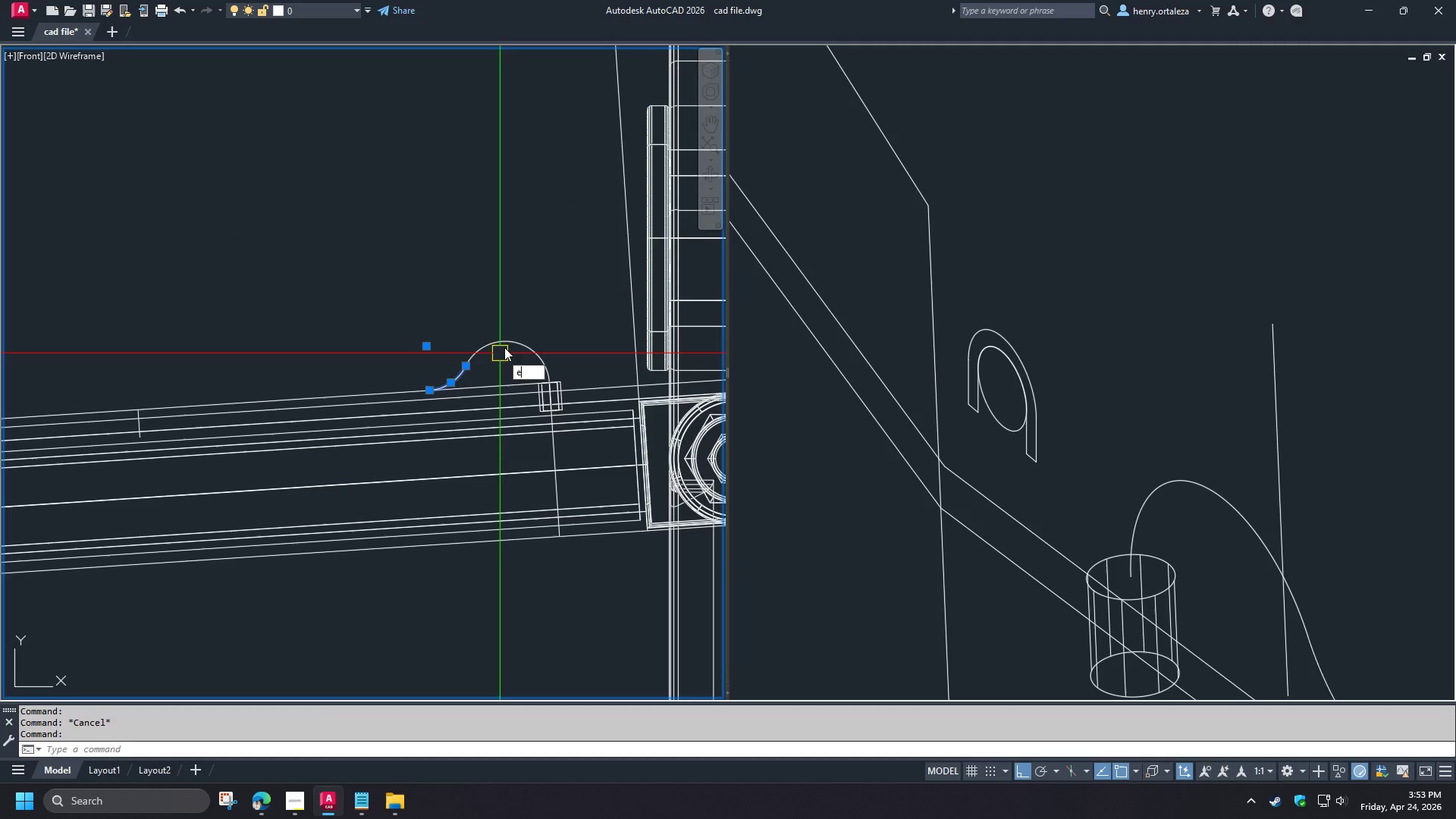 
scroll: coordinate [500, 381], scroll_direction: down, amount: 3.0
 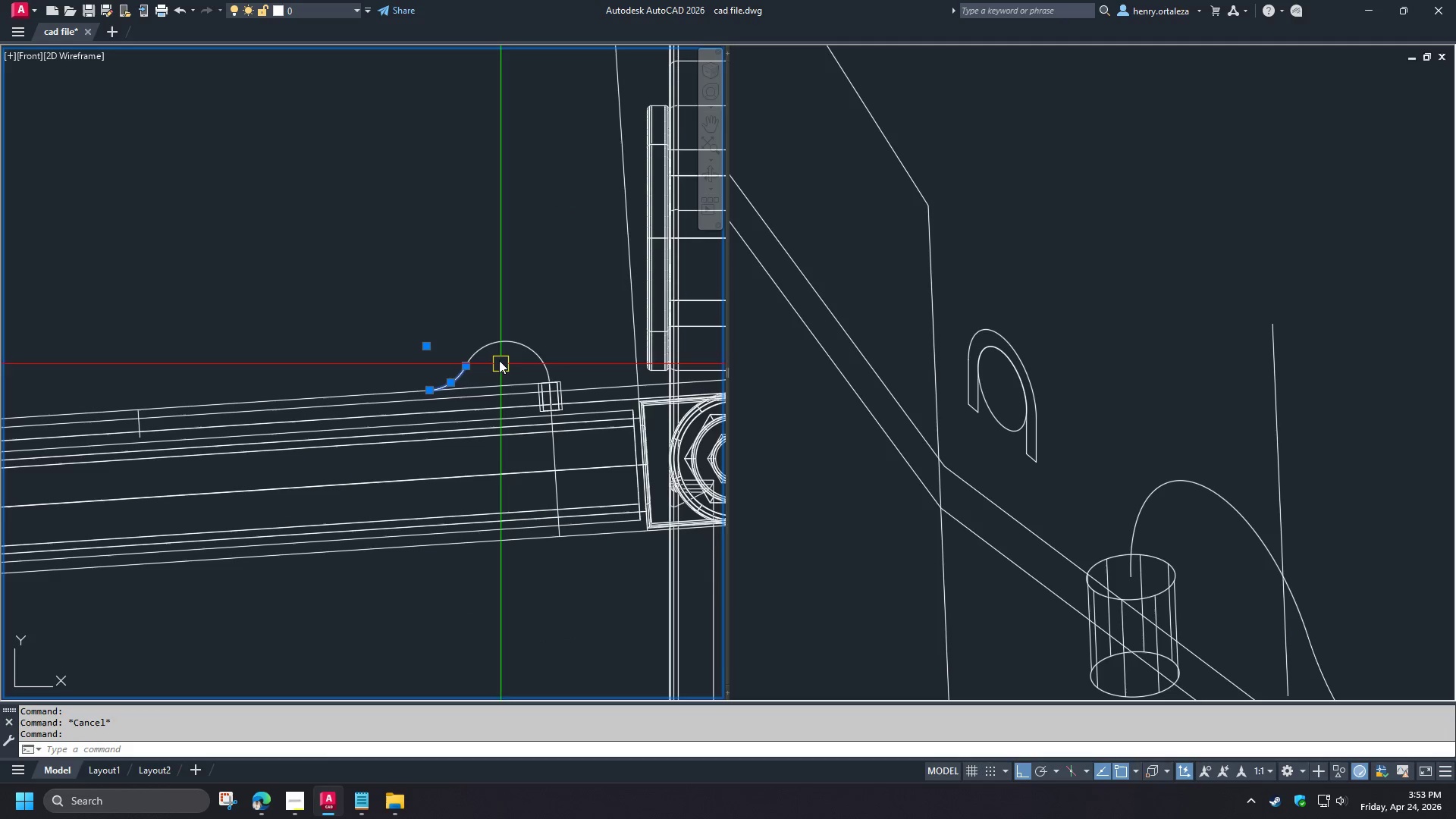 
key(Space)
 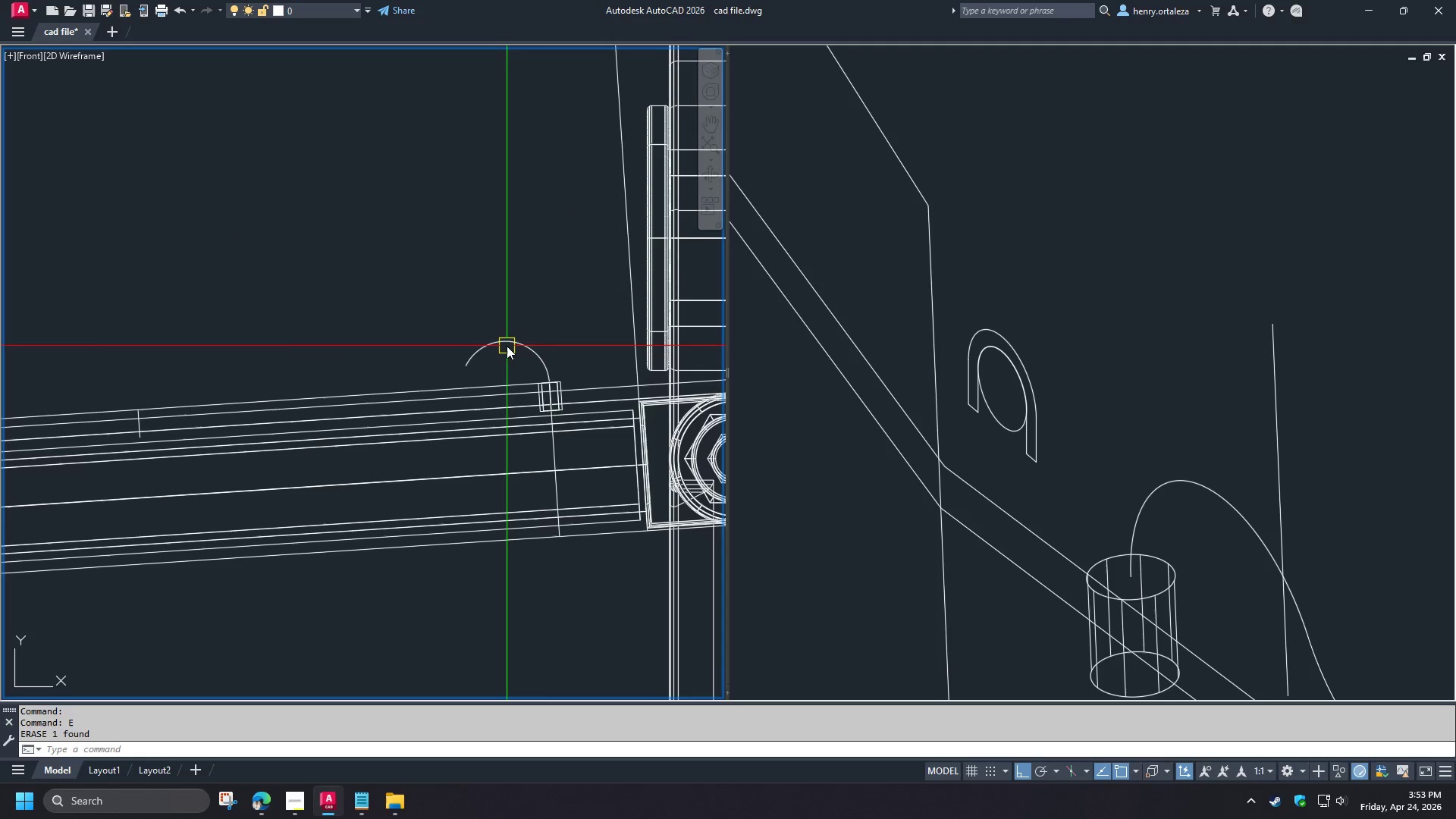 
left_click([507, 346])
 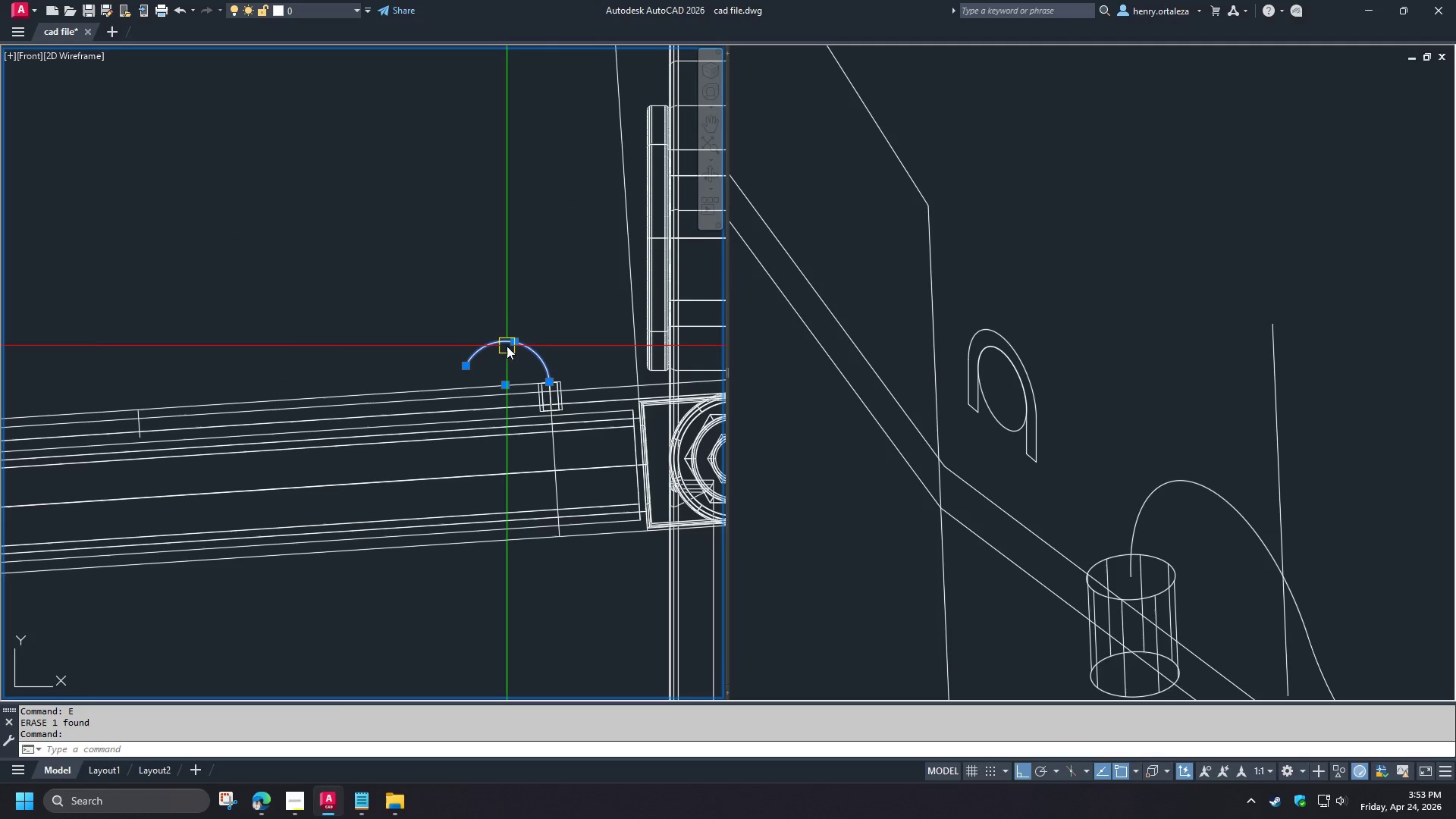 
key(E)
 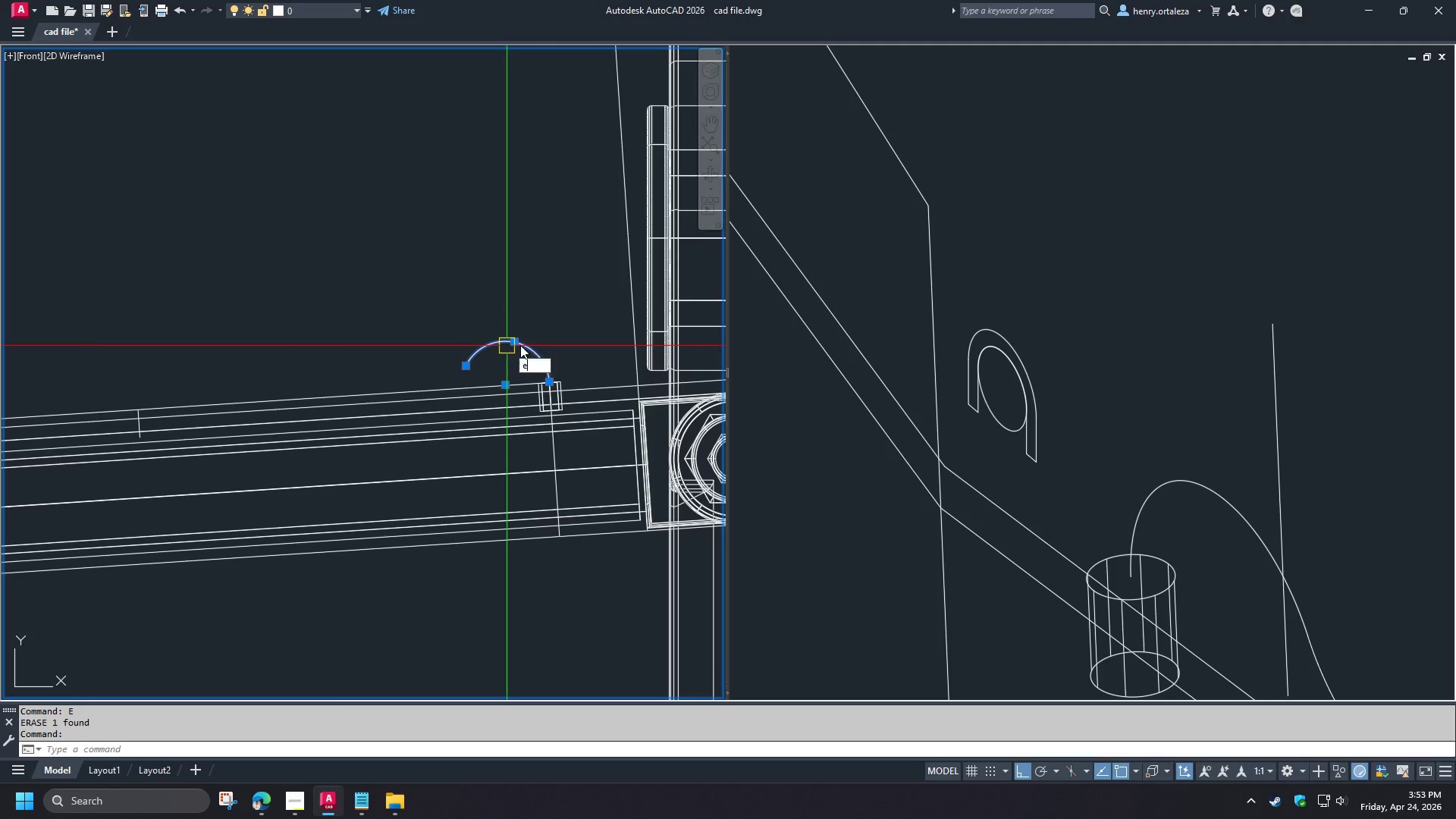 
key(Space)
 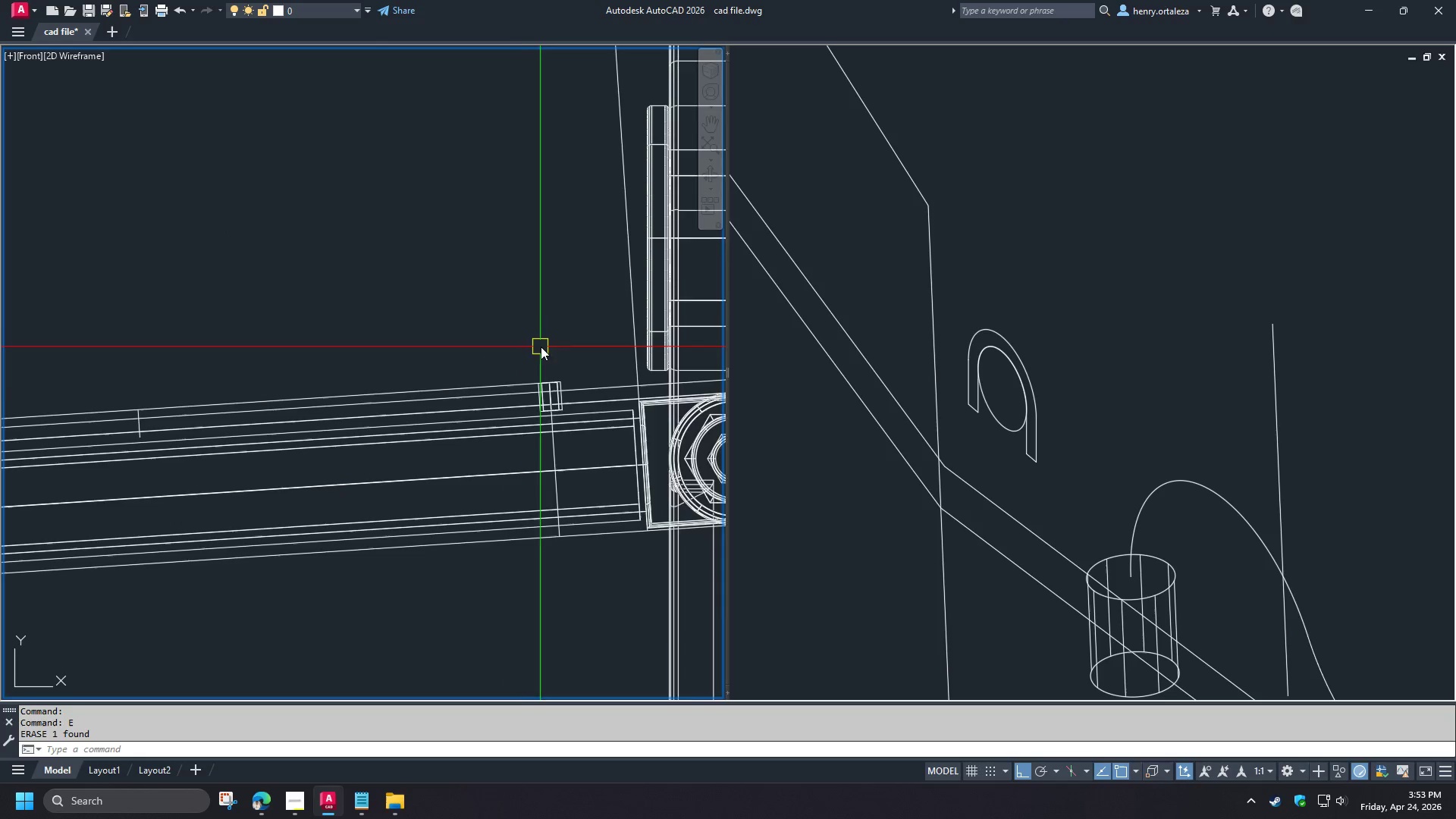 
scroll: coordinate [572, 347], scroll_direction: down, amount: 2.0
 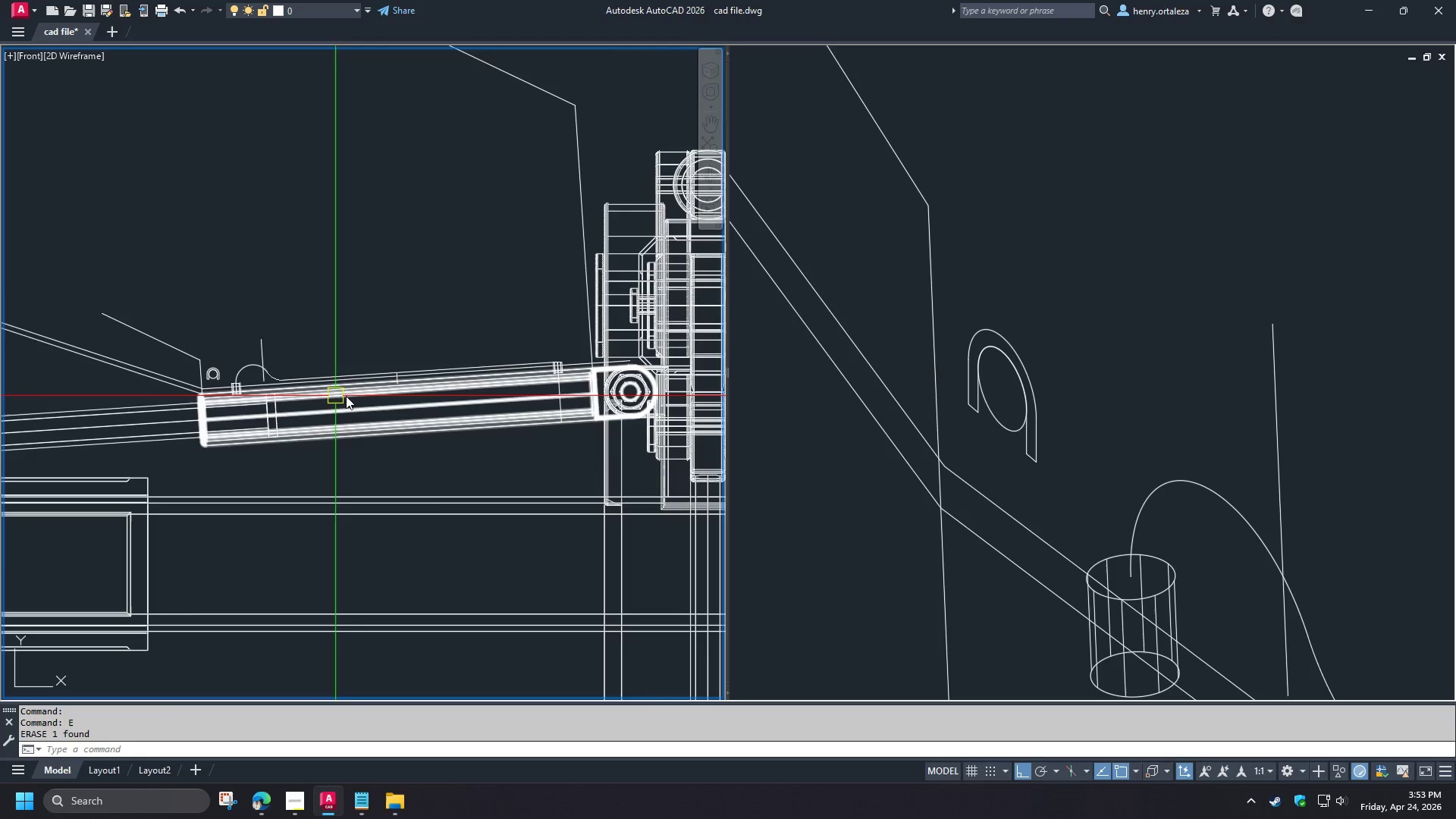 
scroll: coordinate [344, 394], scroll_direction: up, amount: 1.0
 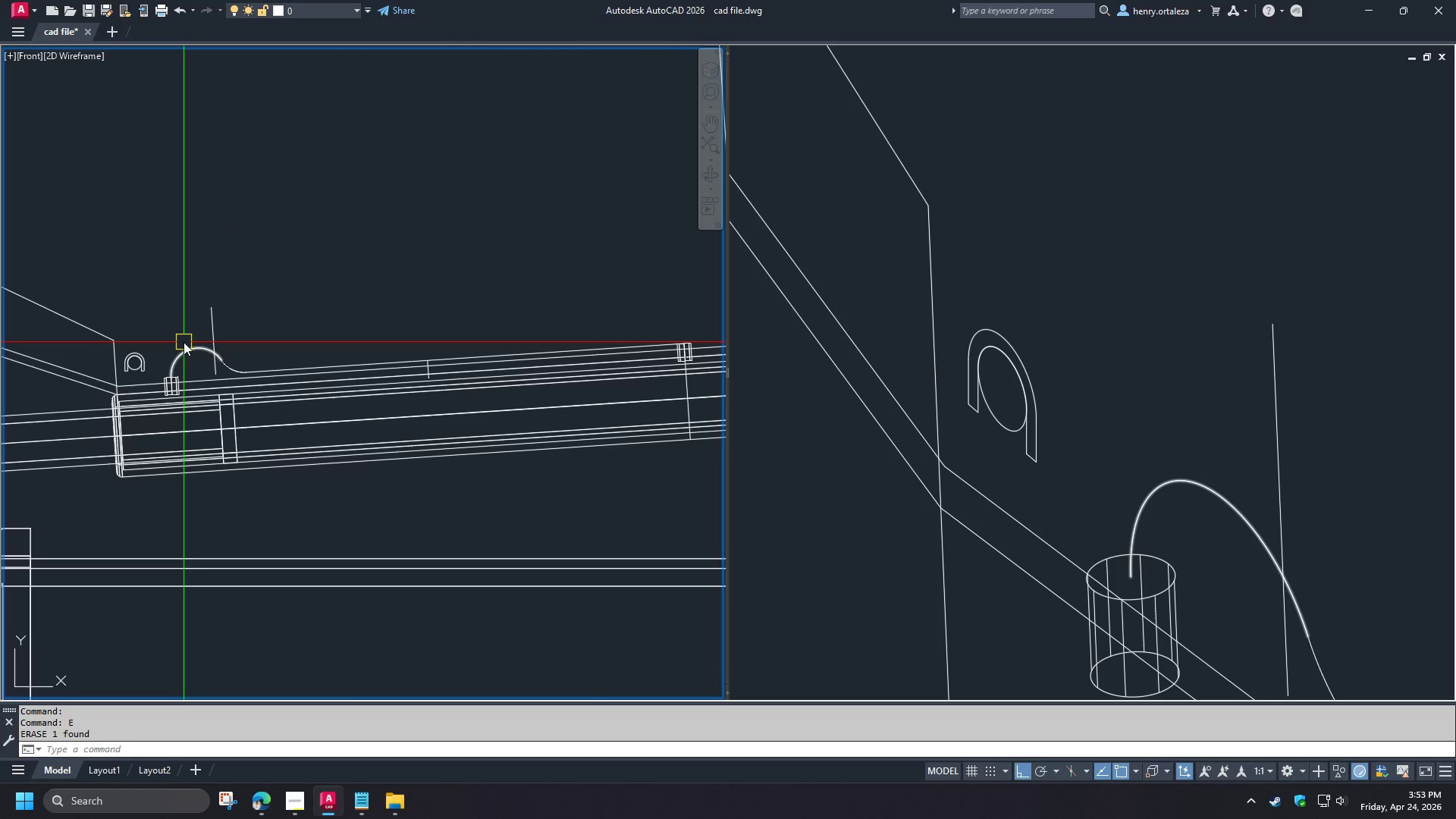 
left_click([184, 347])
 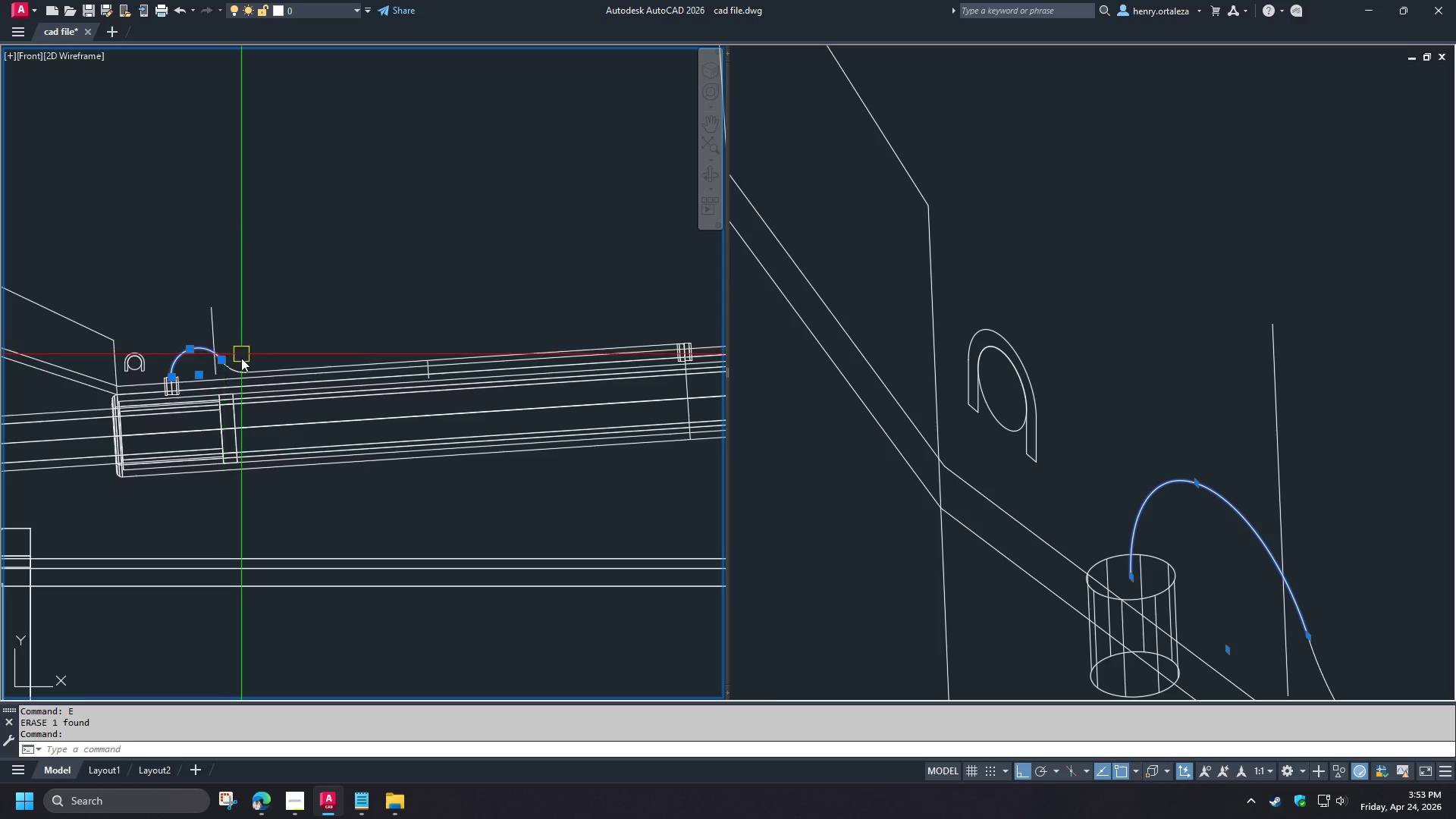 
scroll: coordinate [241, 359], scroll_direction: up, amount: 1.0
 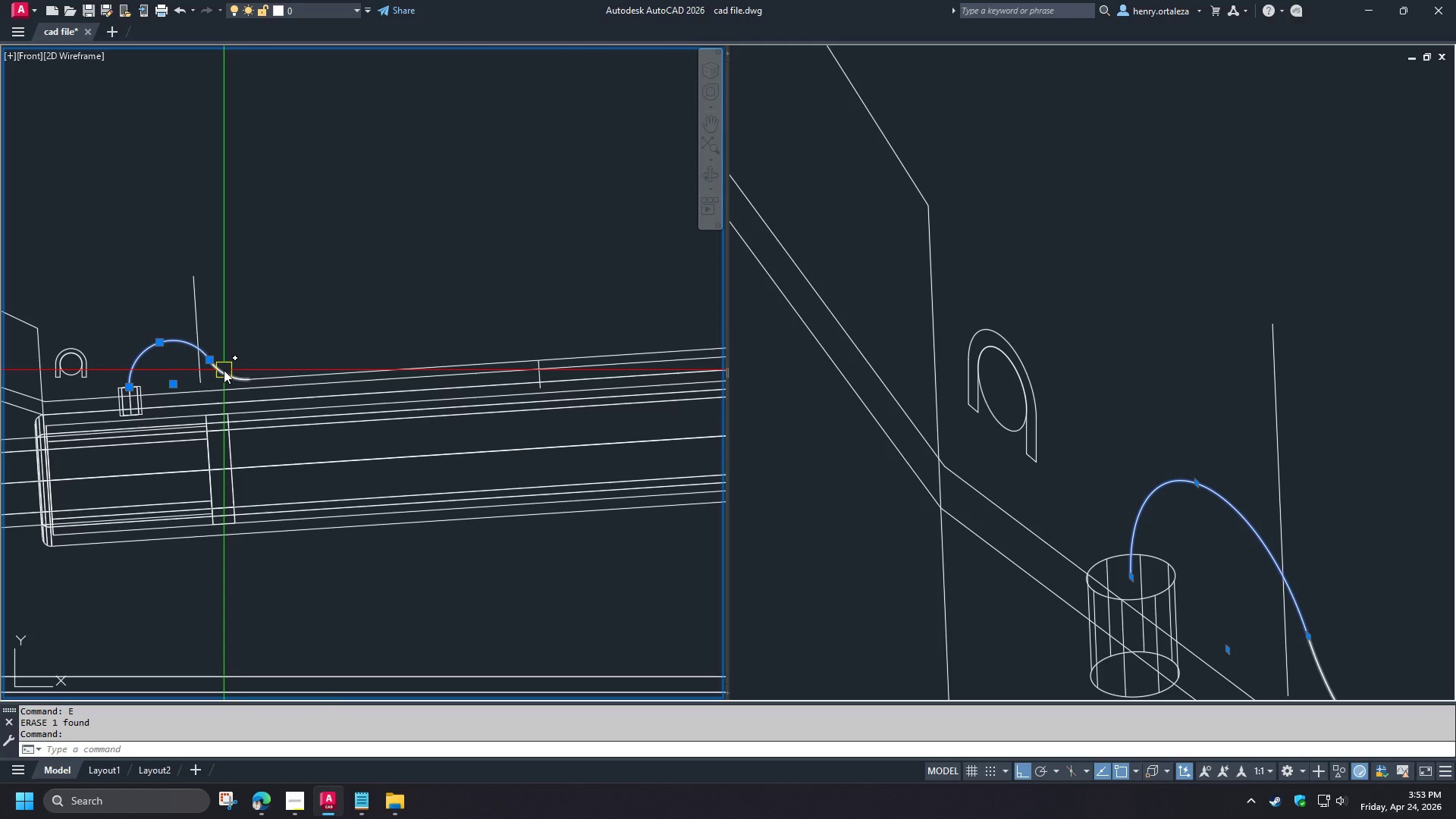 
left_click([224, 370])
 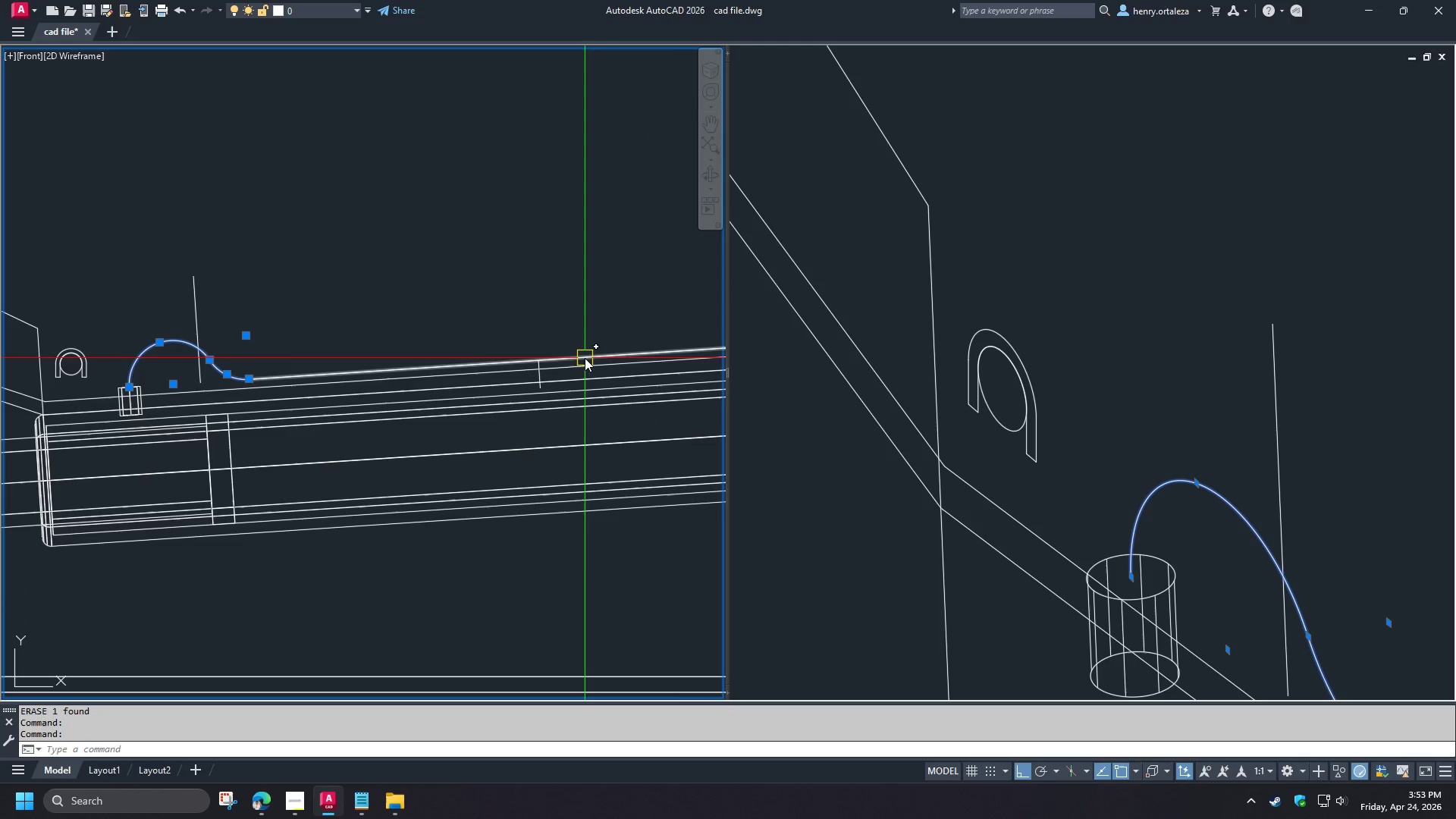 
scroll: coordinate [576, 374], scroll_direction: up, amount: 2.0
 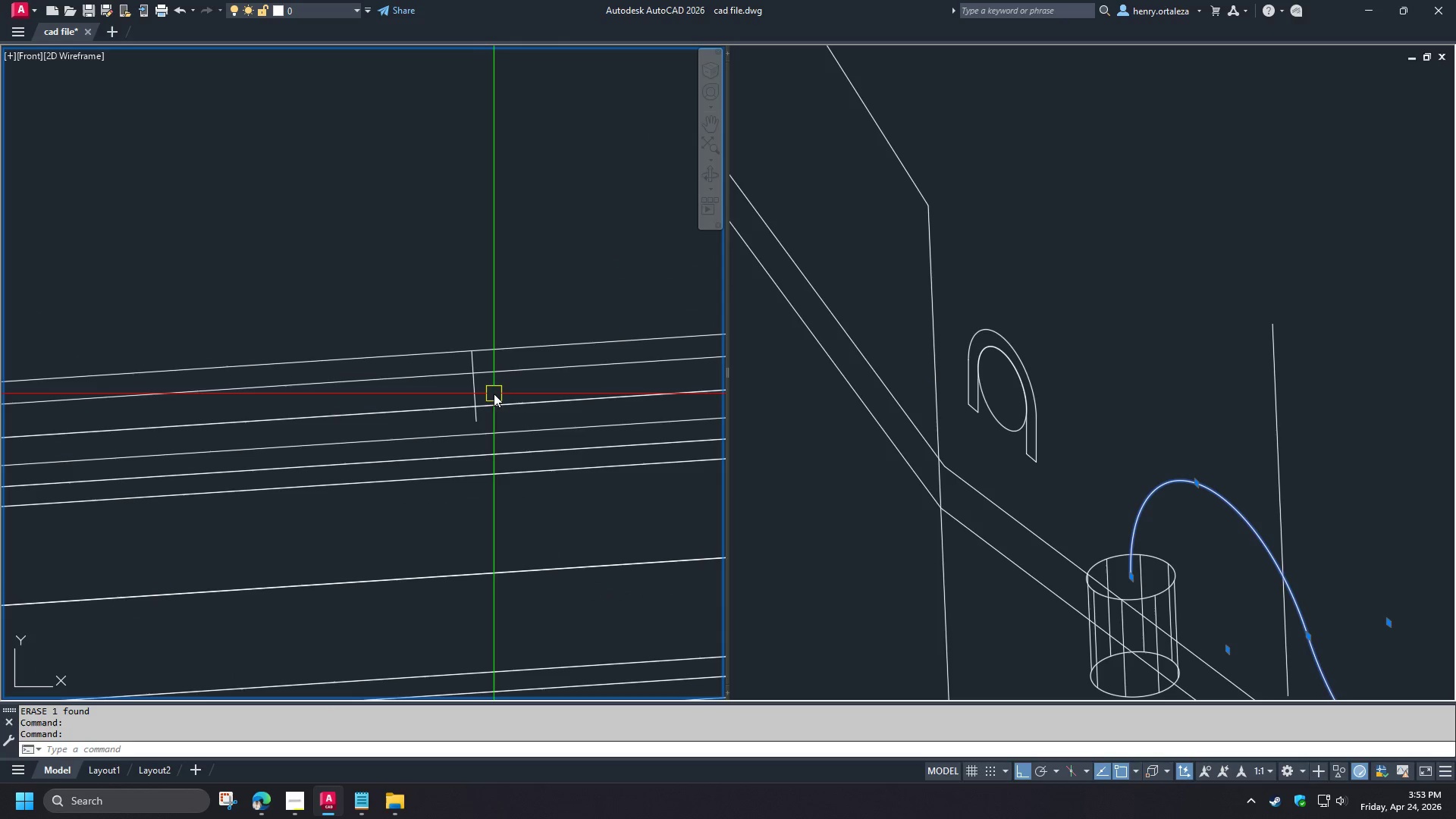 
type(mi )
 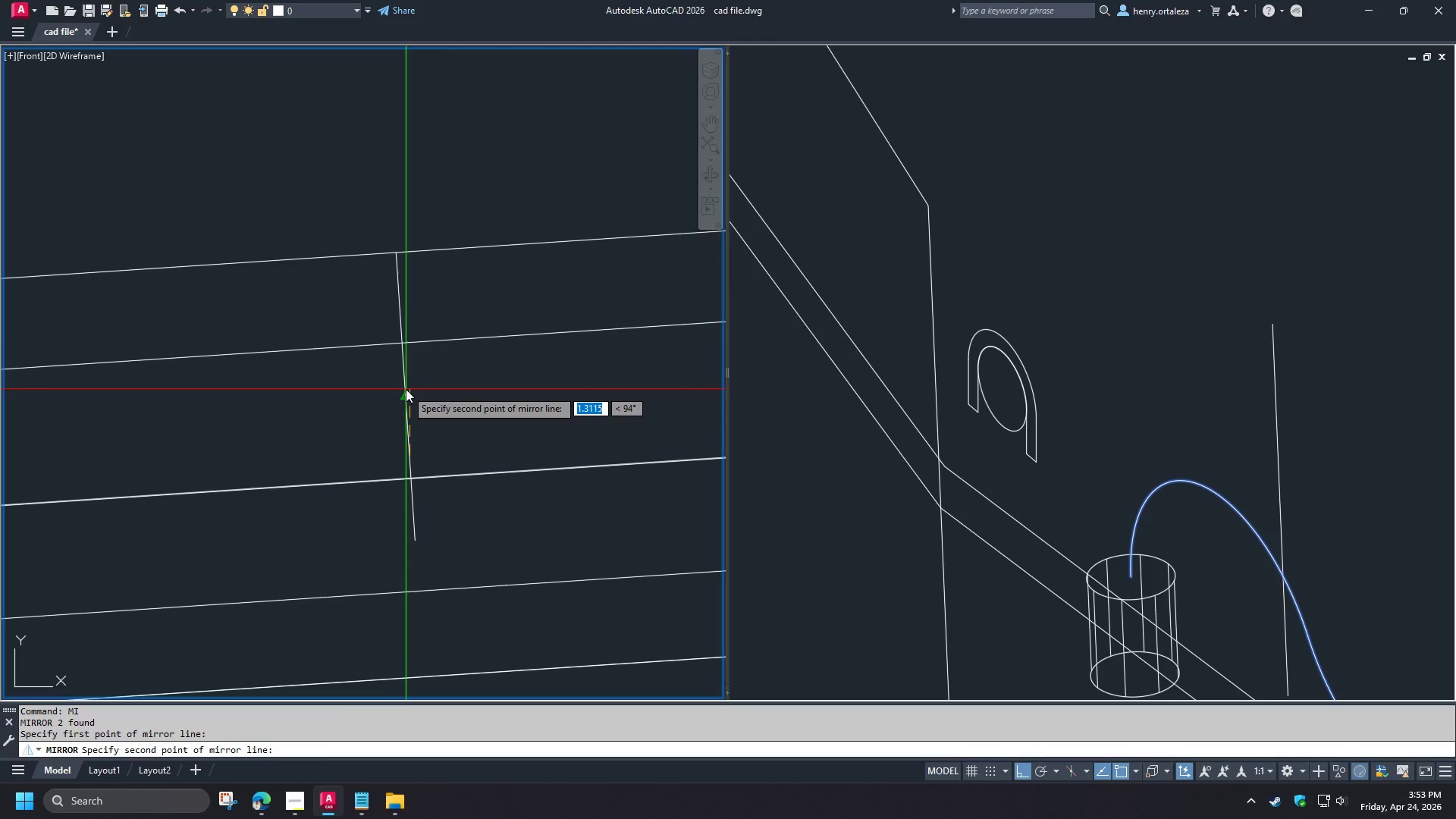 
scroll: coordinate [497, 384], scroll_direction: up, amount: 3.0
 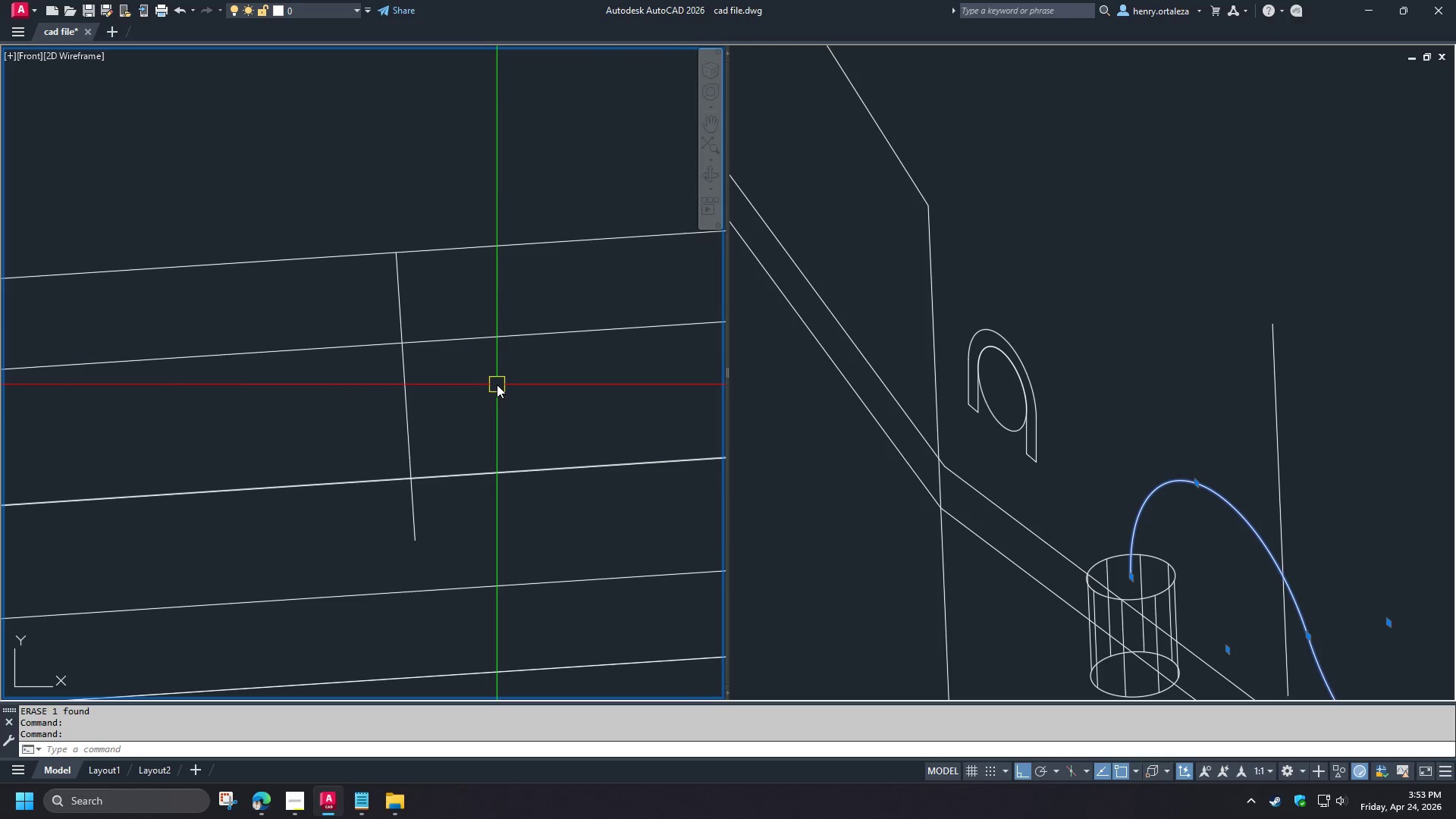 
left_click([406, 389])
 